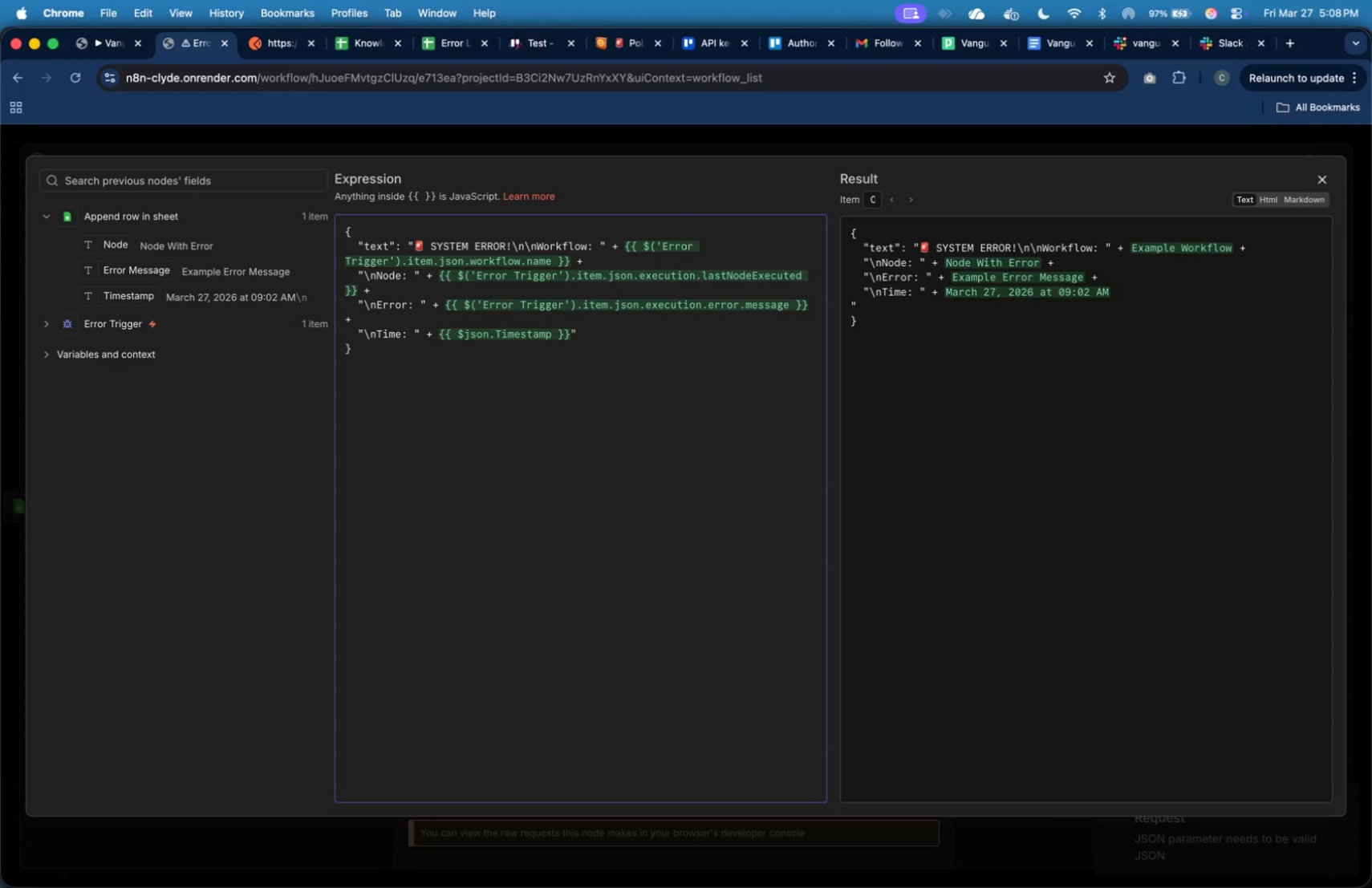 
key(Backspace)
 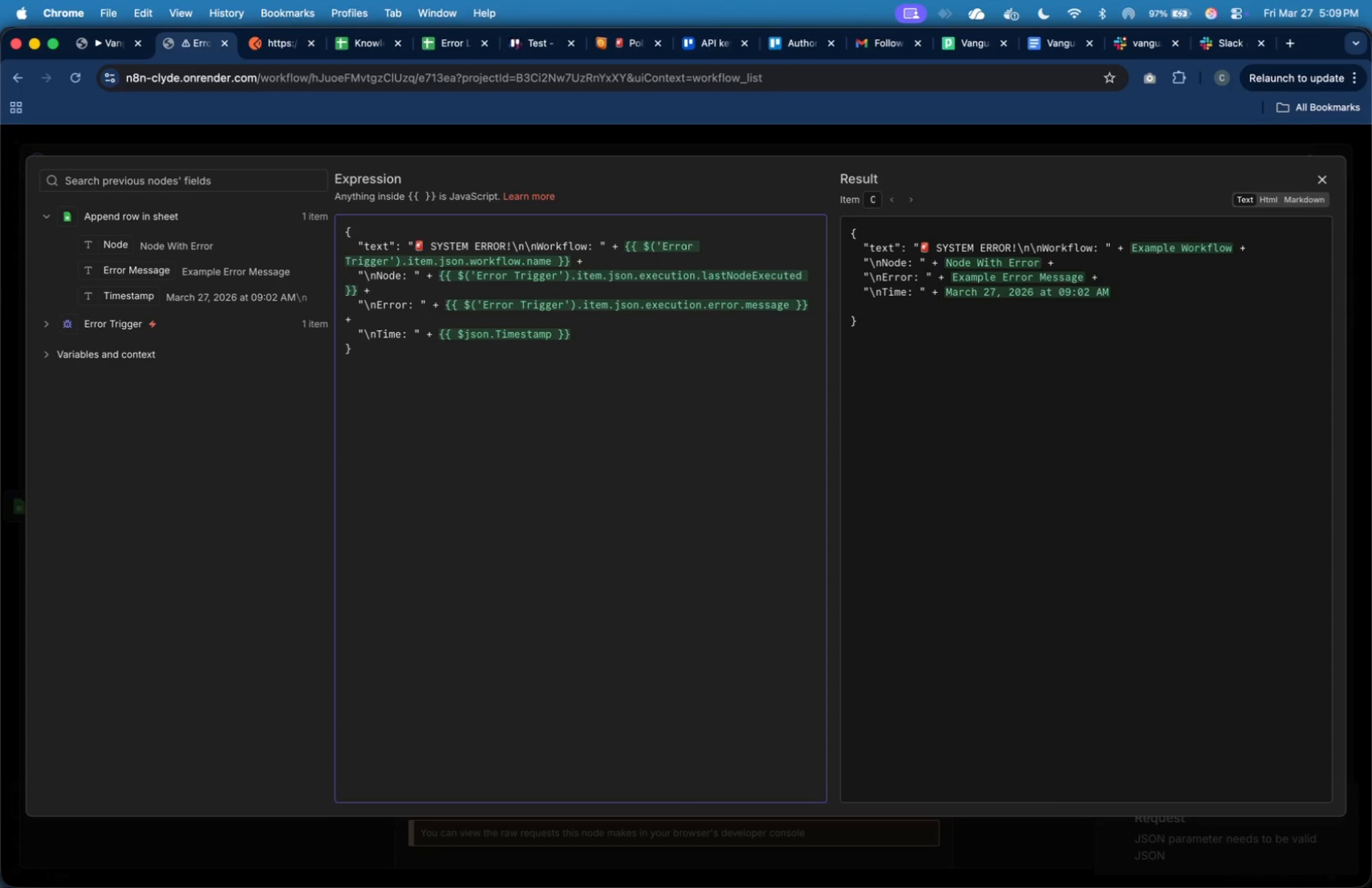 
wait(23.85)
 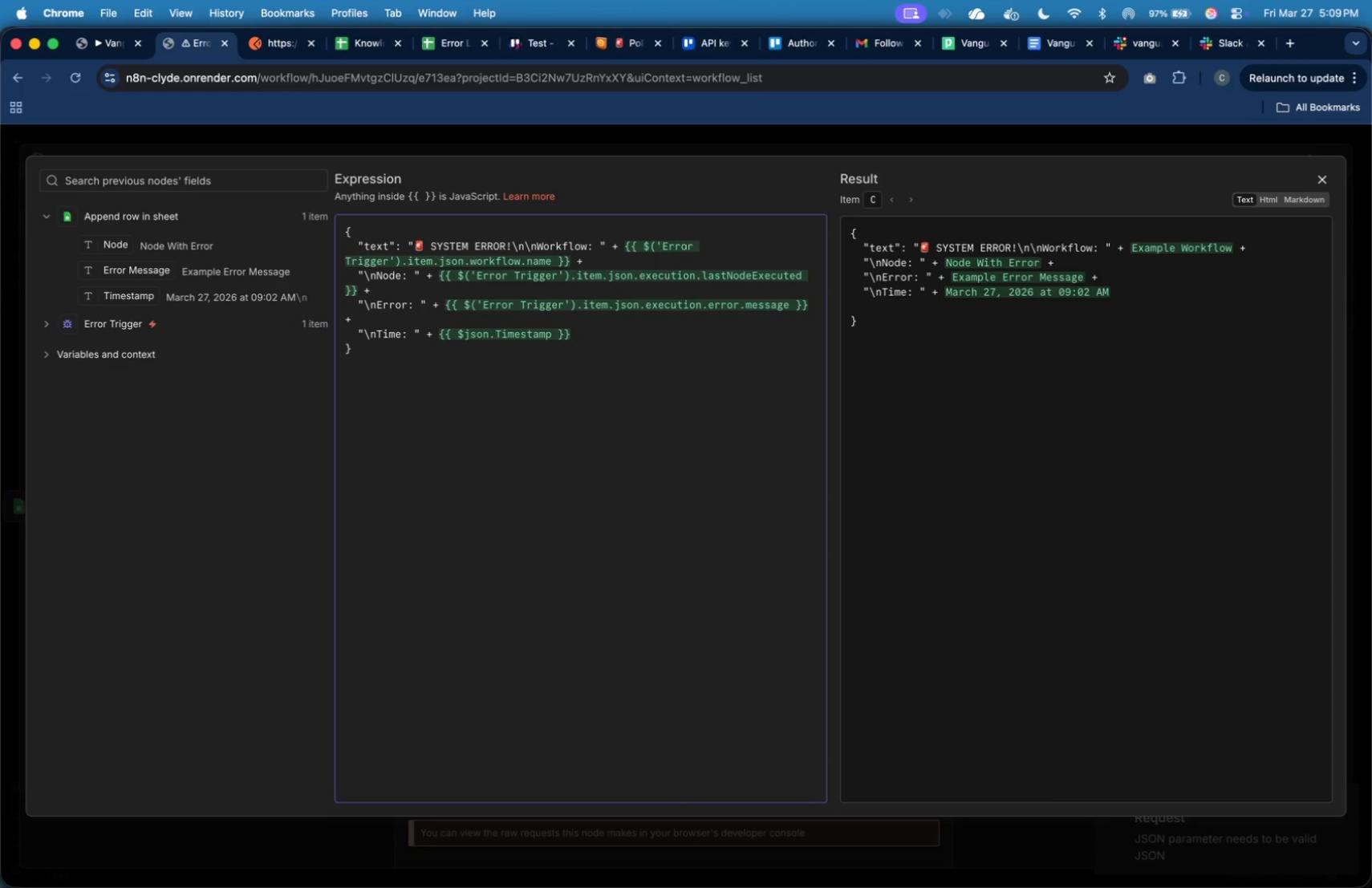 
left_click([1313, 176])
 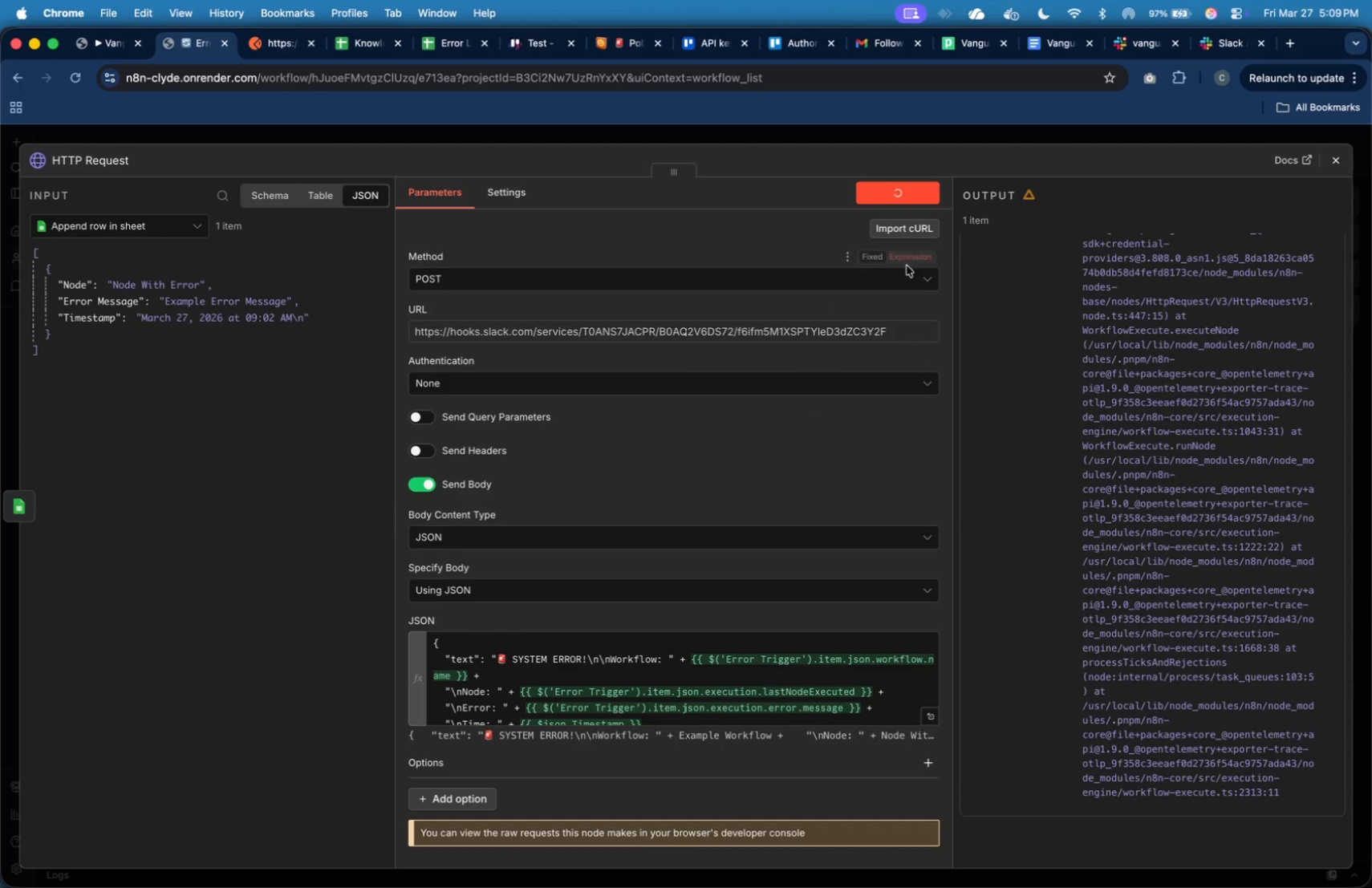 
scroll: coordinate [1094, 353], scroll_direction: up, amount: 11.0
 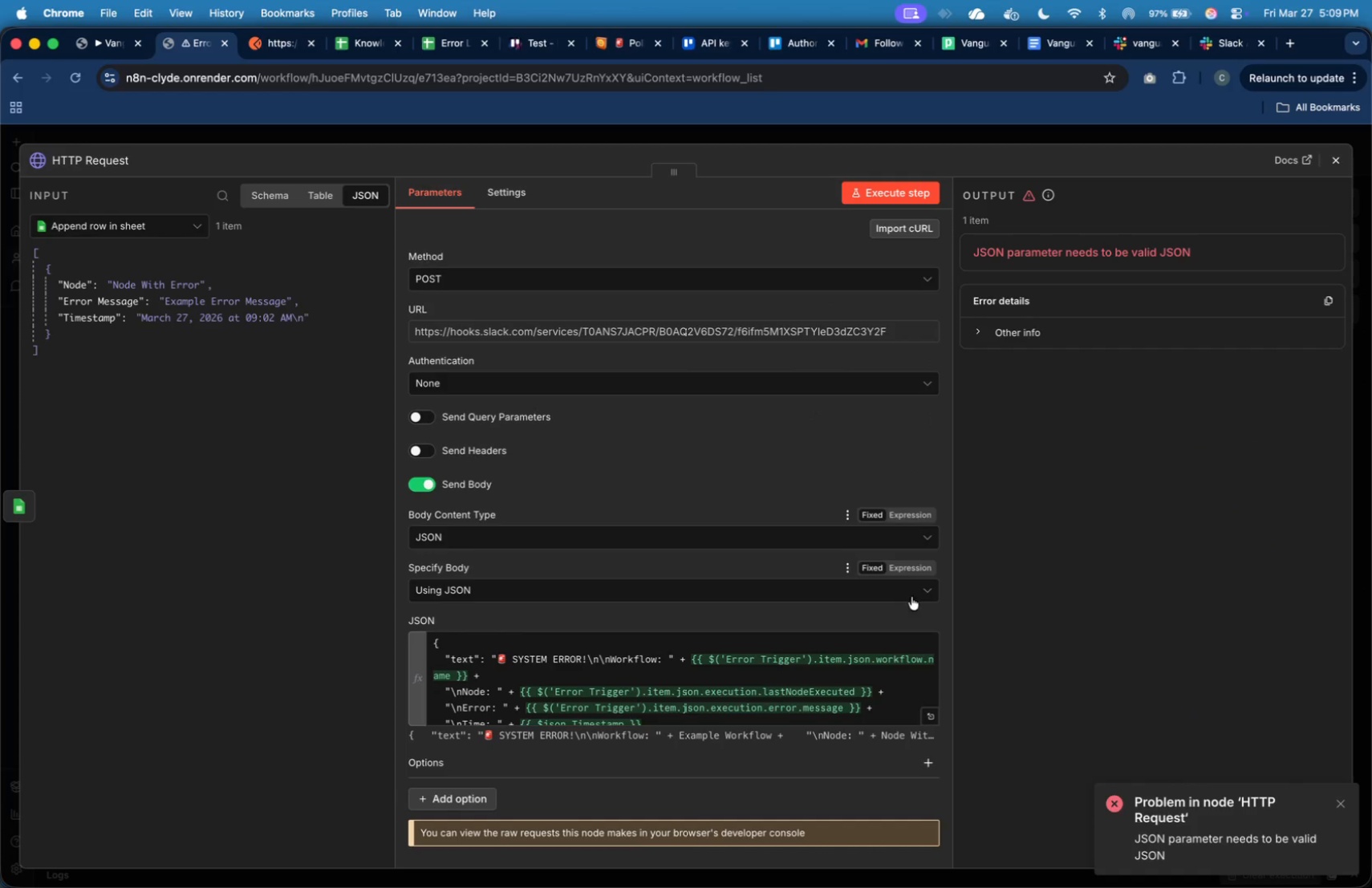 
left_click([931, 712])
 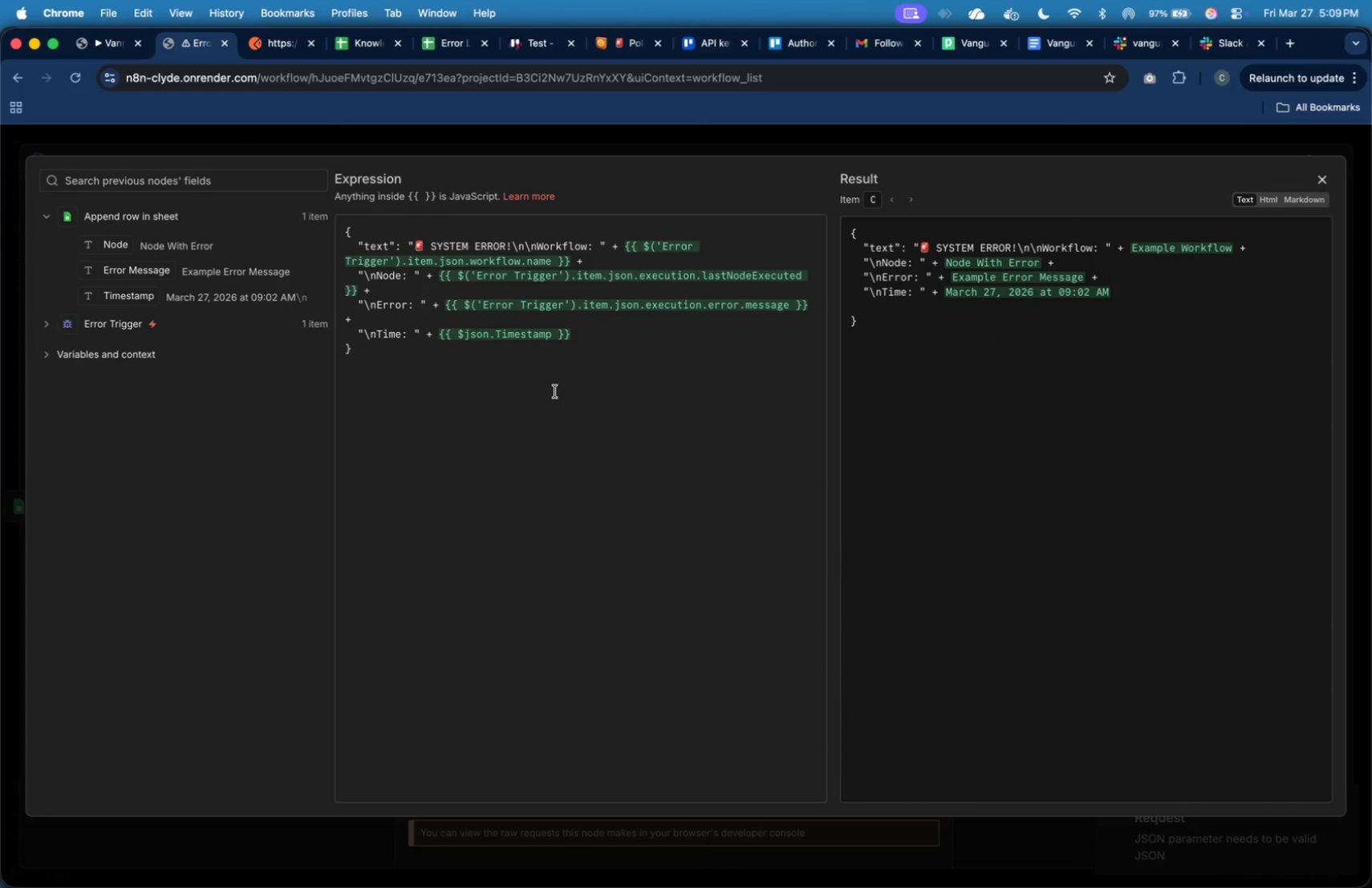 
left_click([346, 232])
 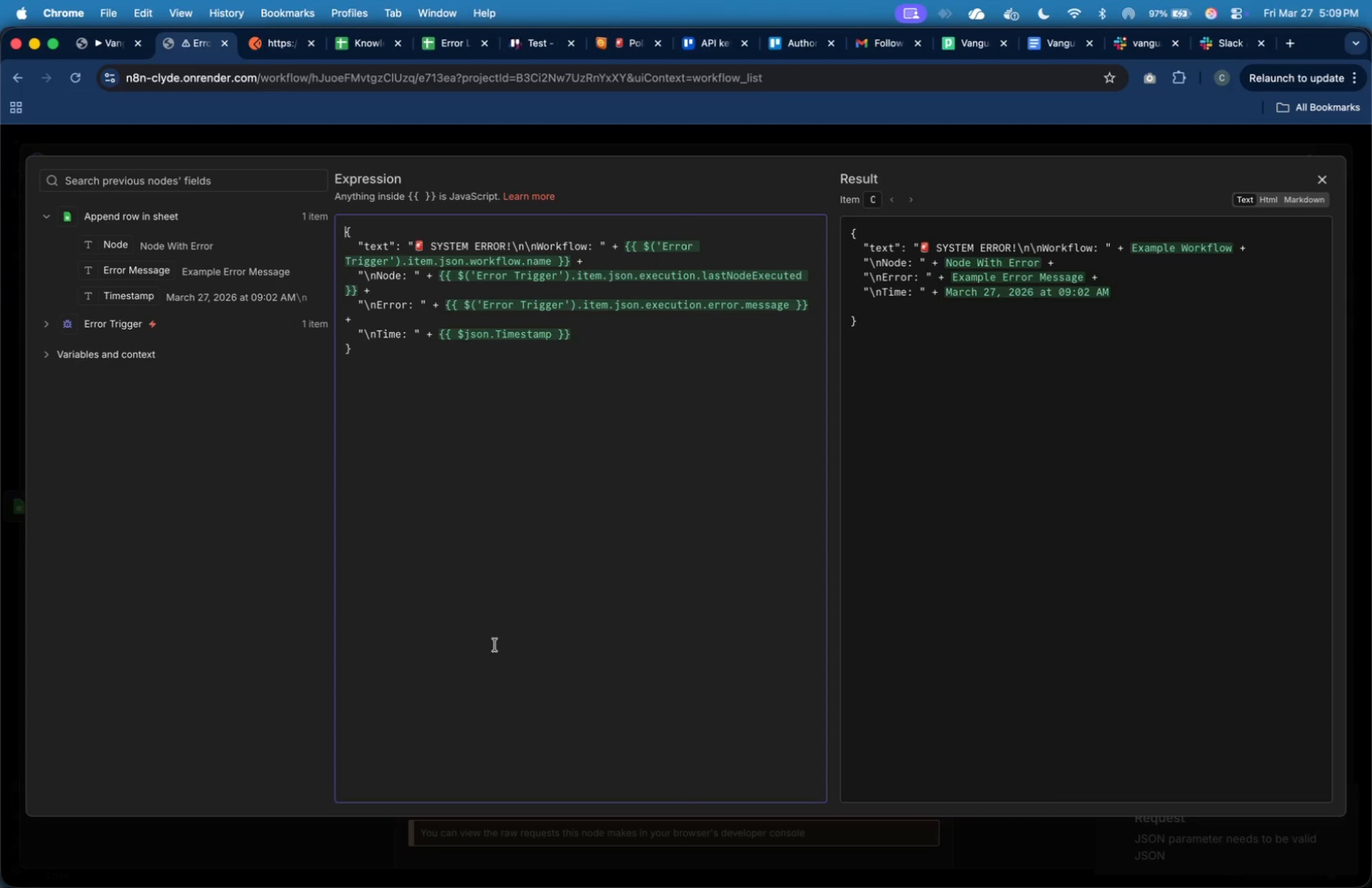 
key(Equal)
 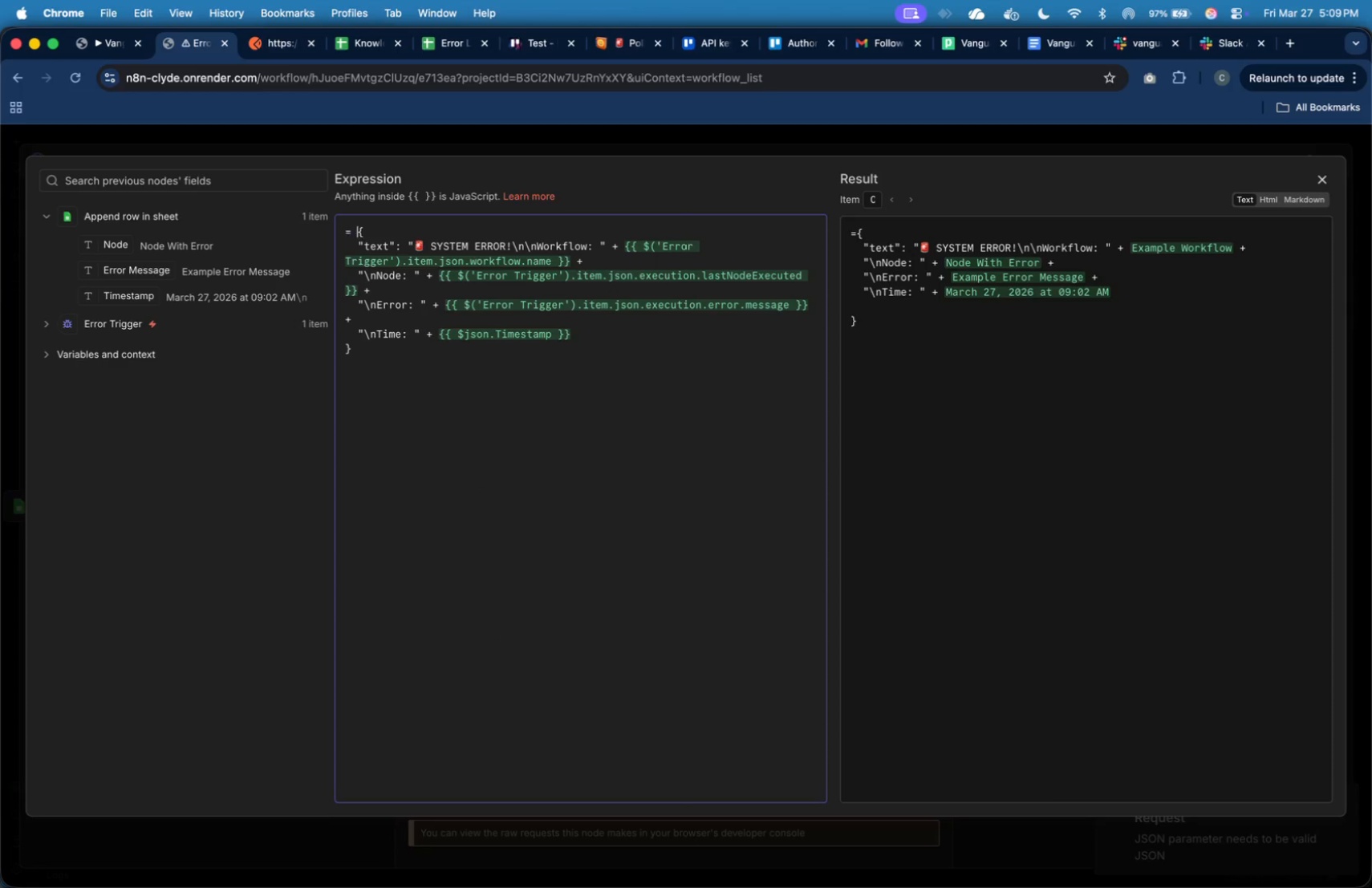 
key(Space)
 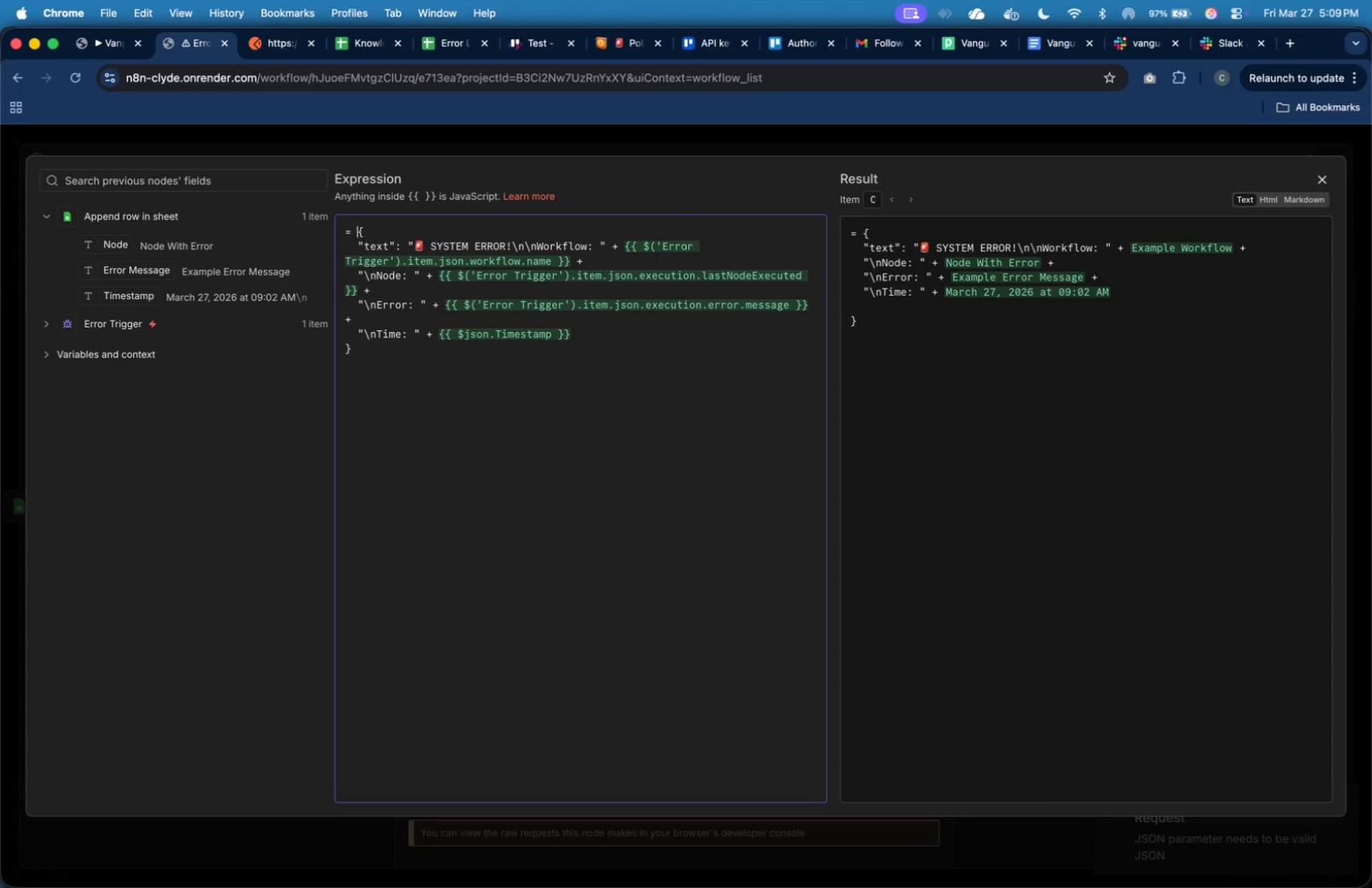 
key(Shift+BracketLeft)
 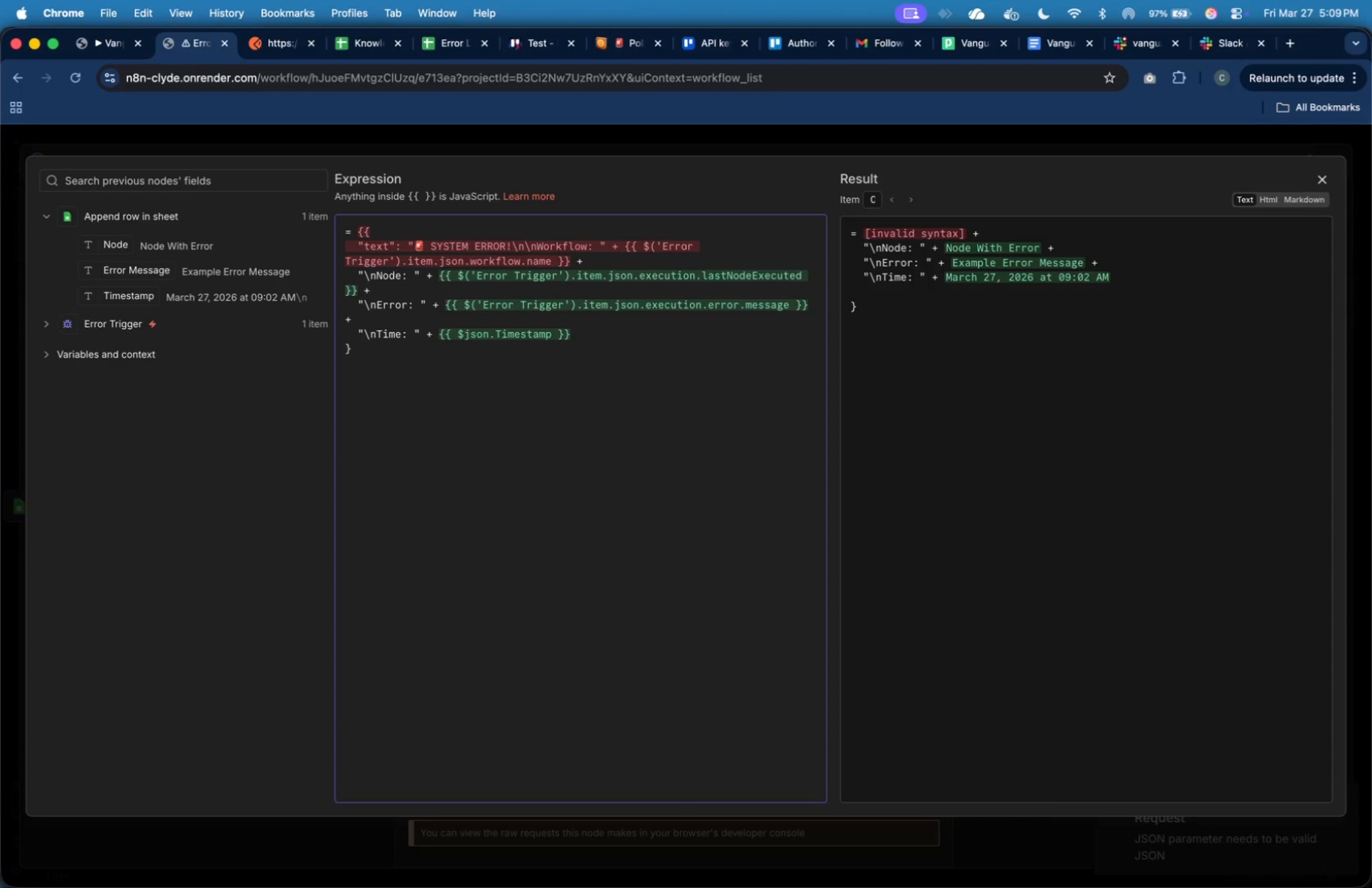 
key(ArrowRight)
 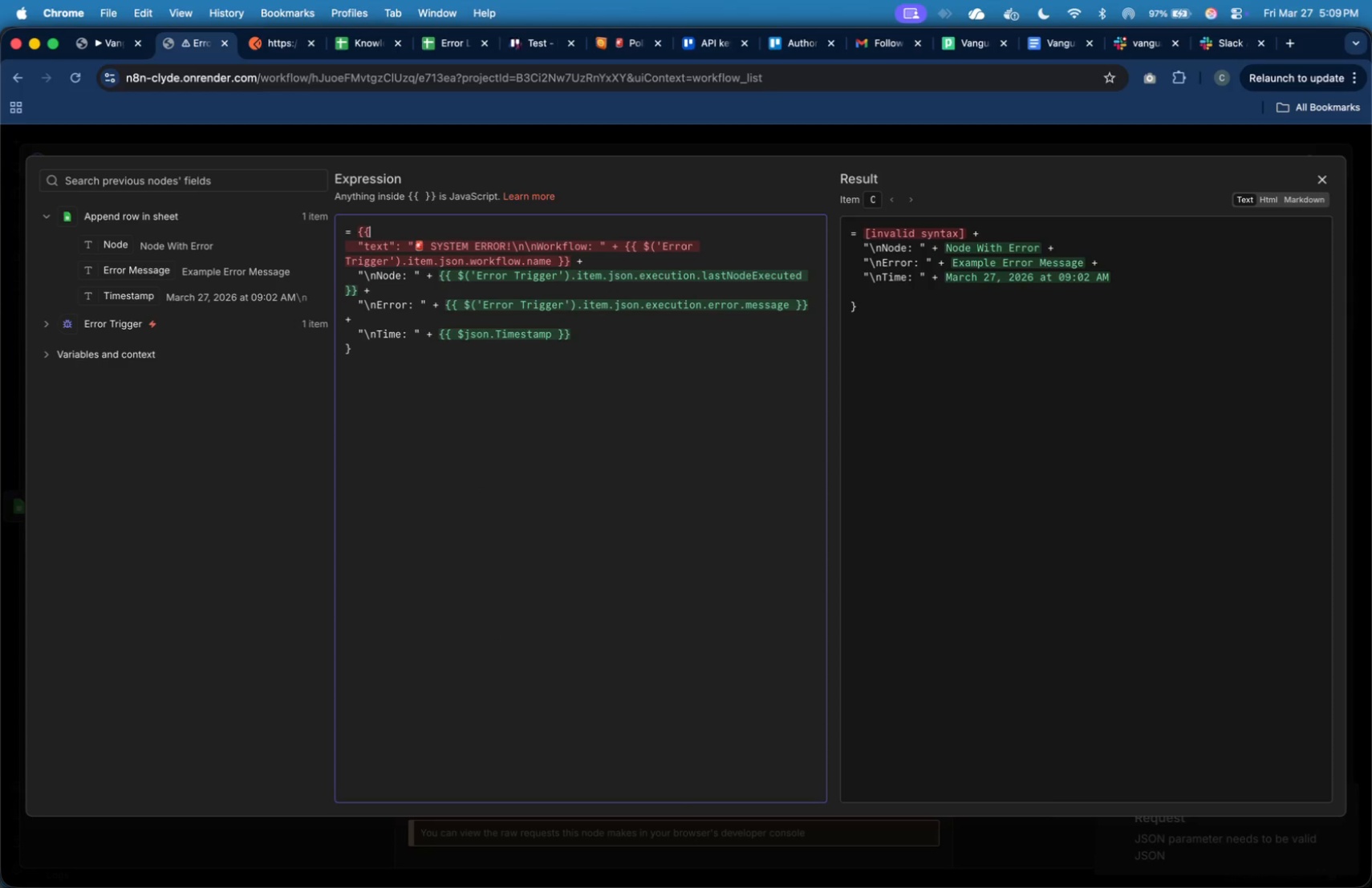 
key(ArrowRight)
 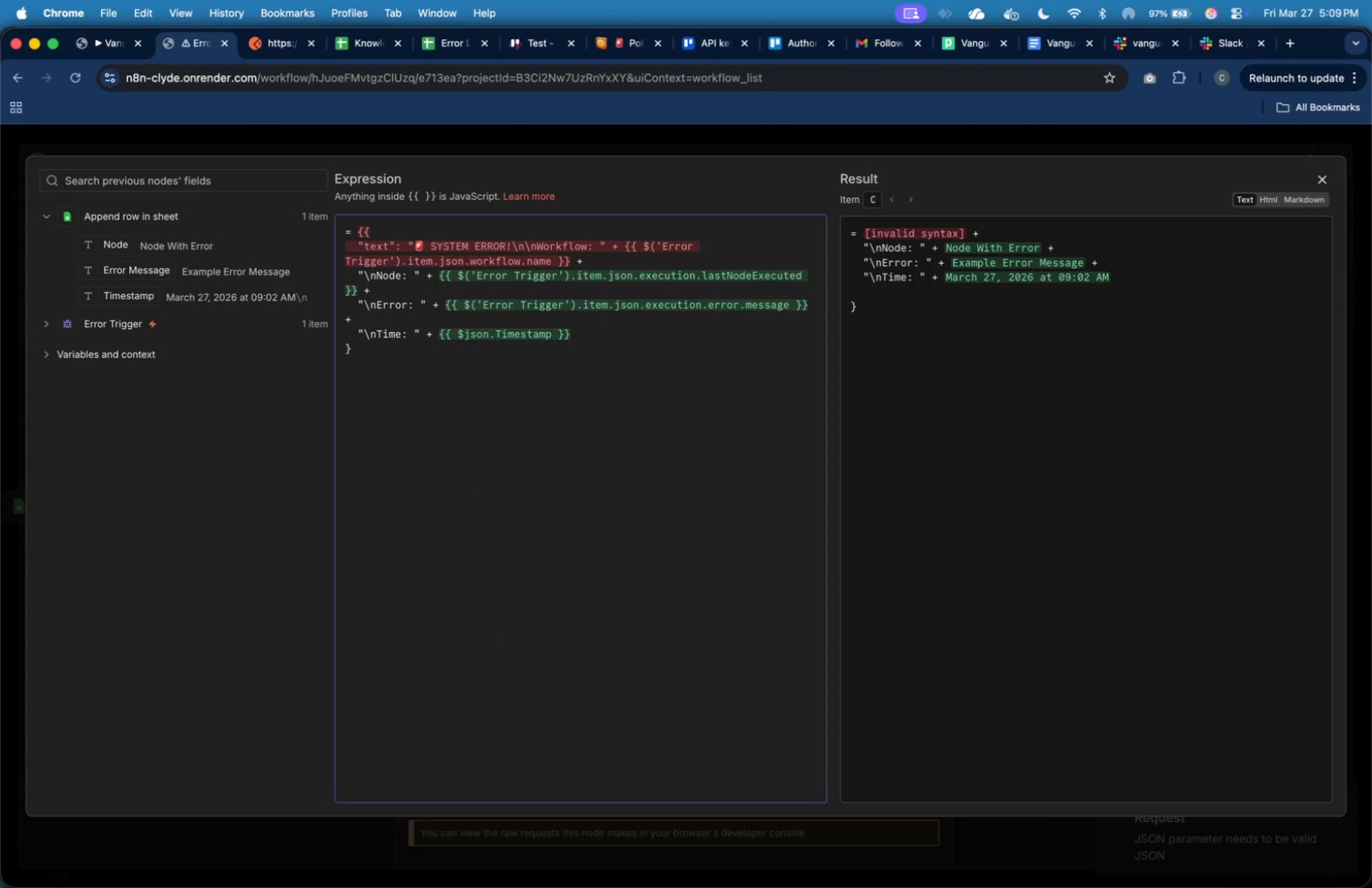 
key(Shift+BracketLeft)
 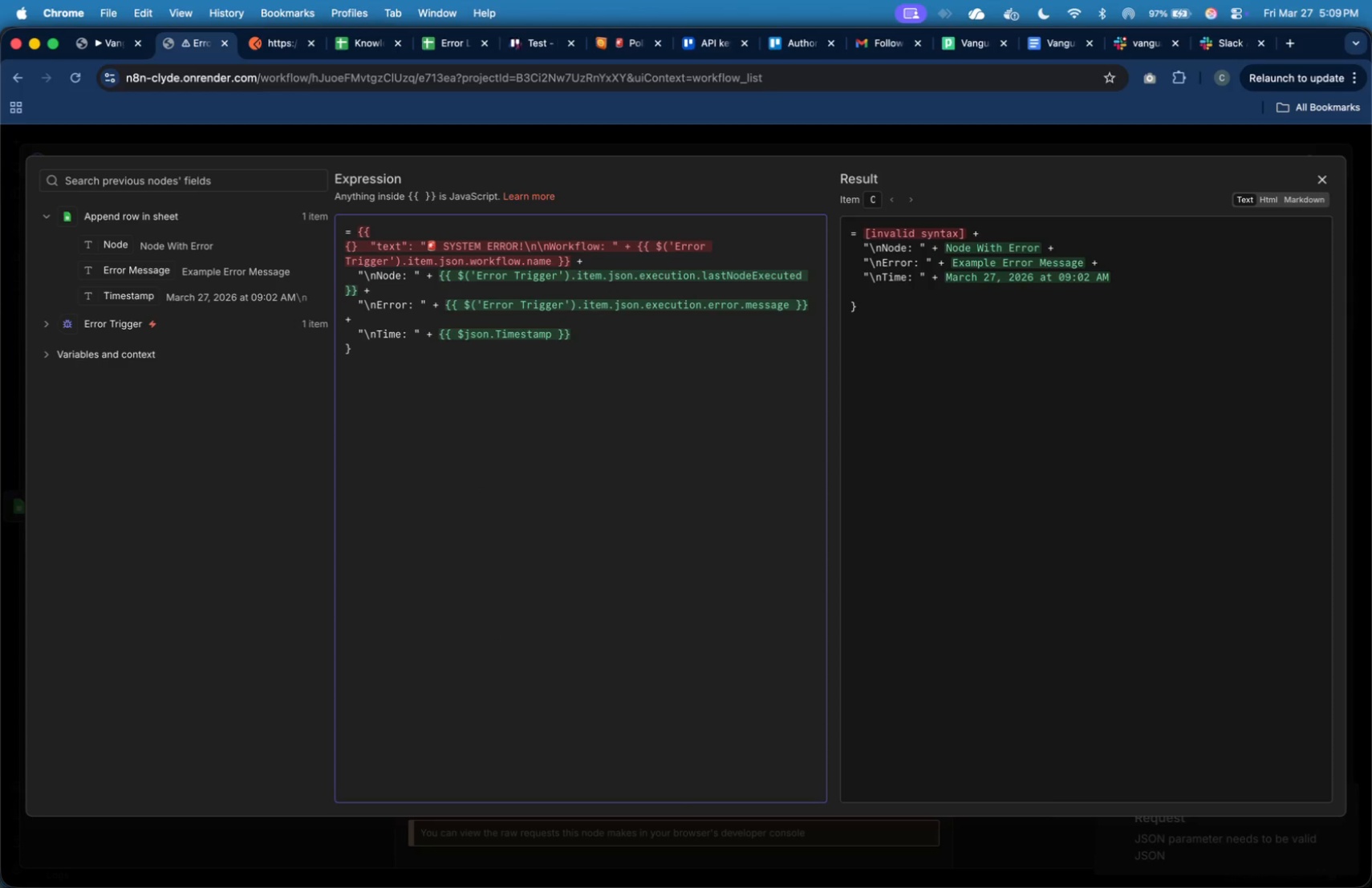 
key(ArrowRight)
 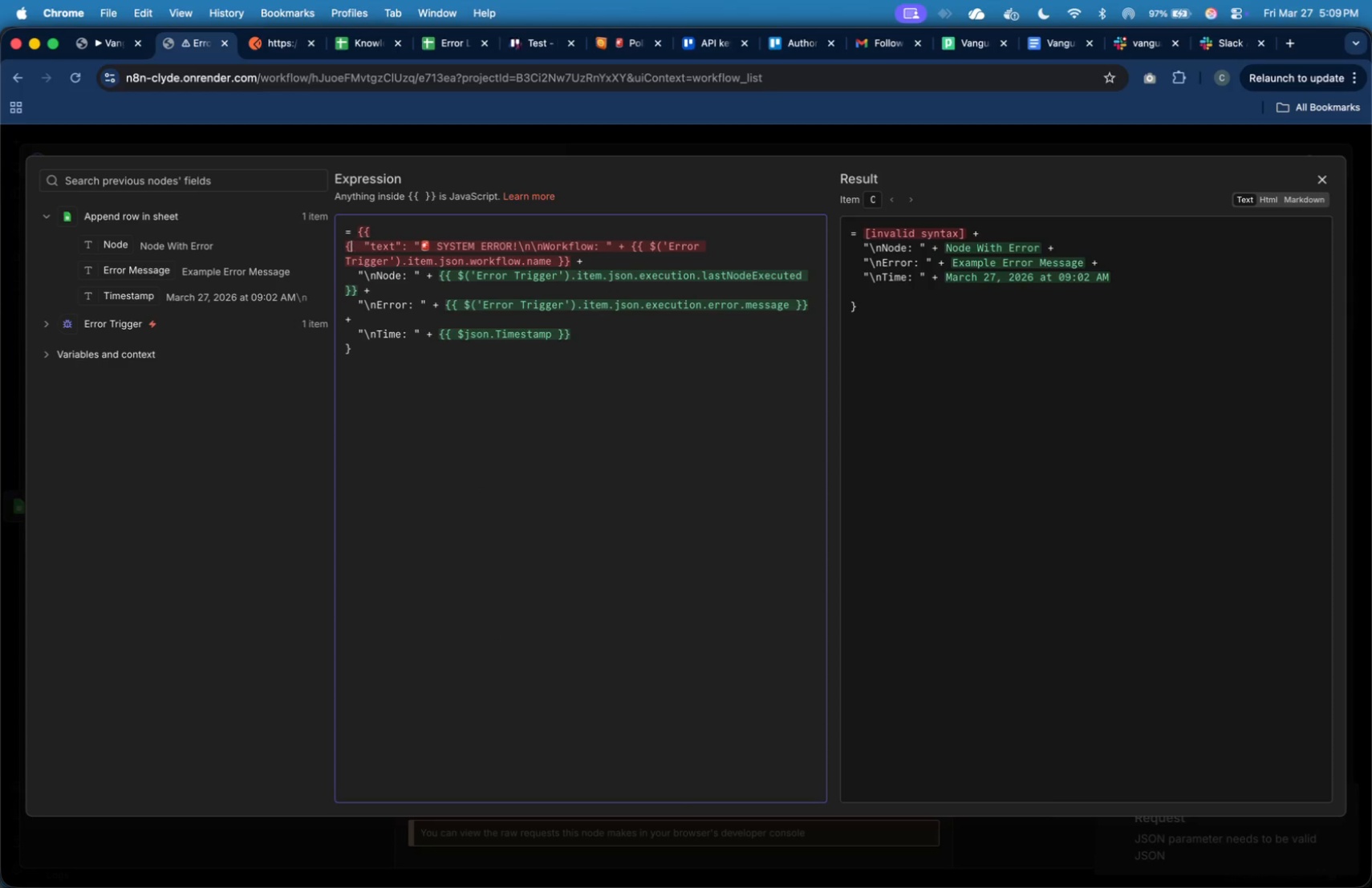 
key(Backspace)
 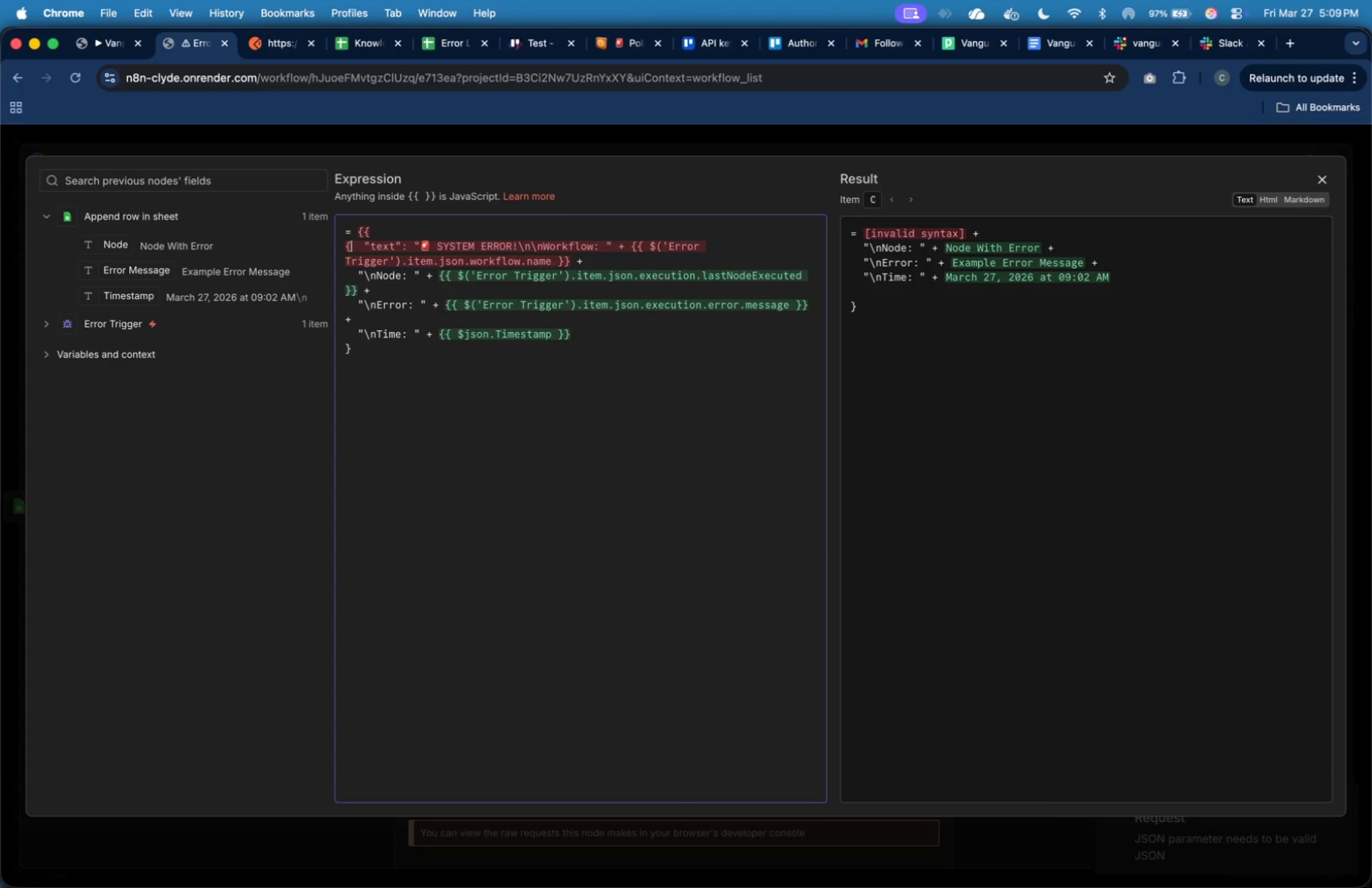 
key(ArrowDown)
 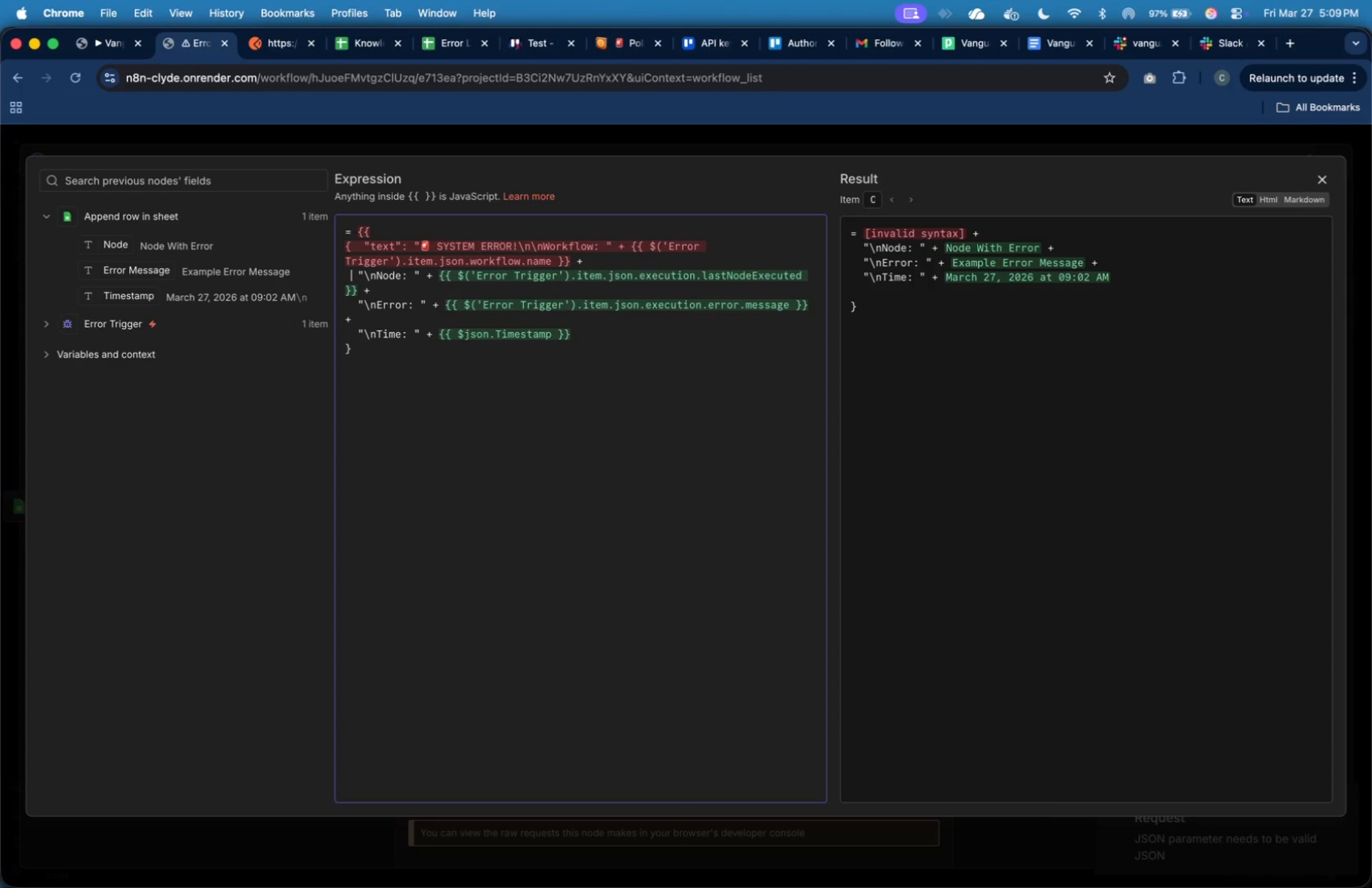 
key(ArrowDown)
 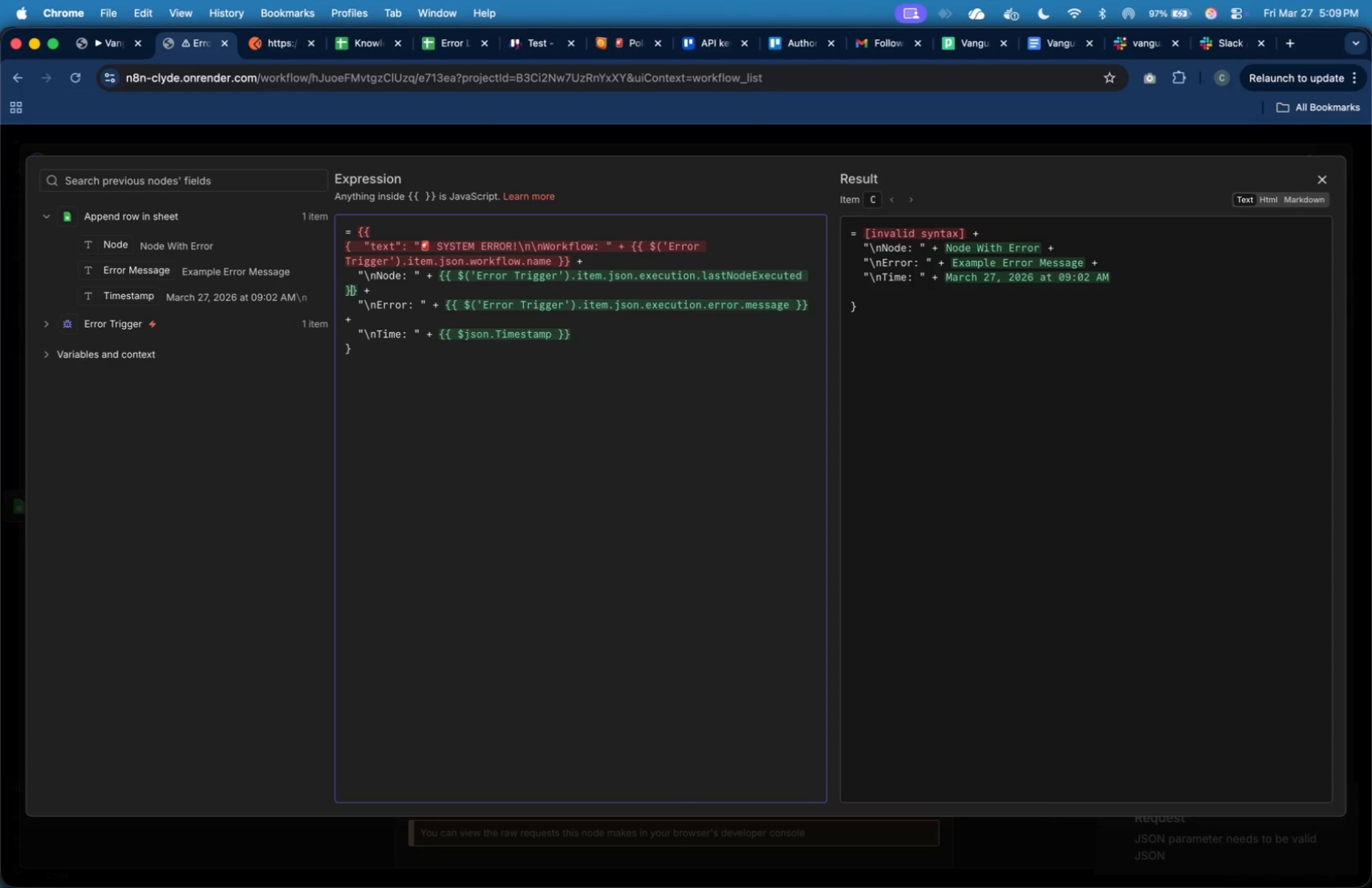 
key(ArrowDown)
 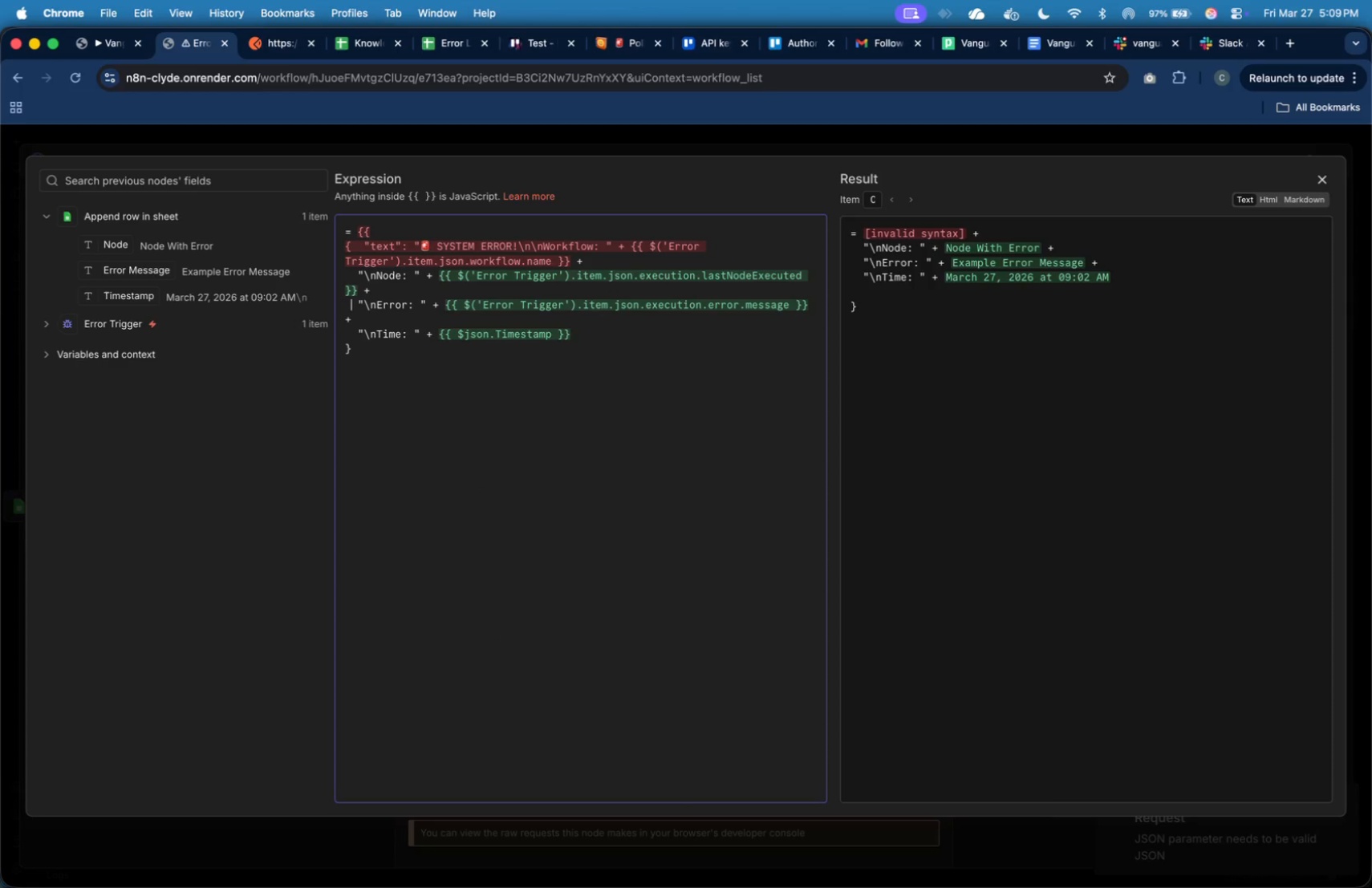 
key(ArrowDown)
 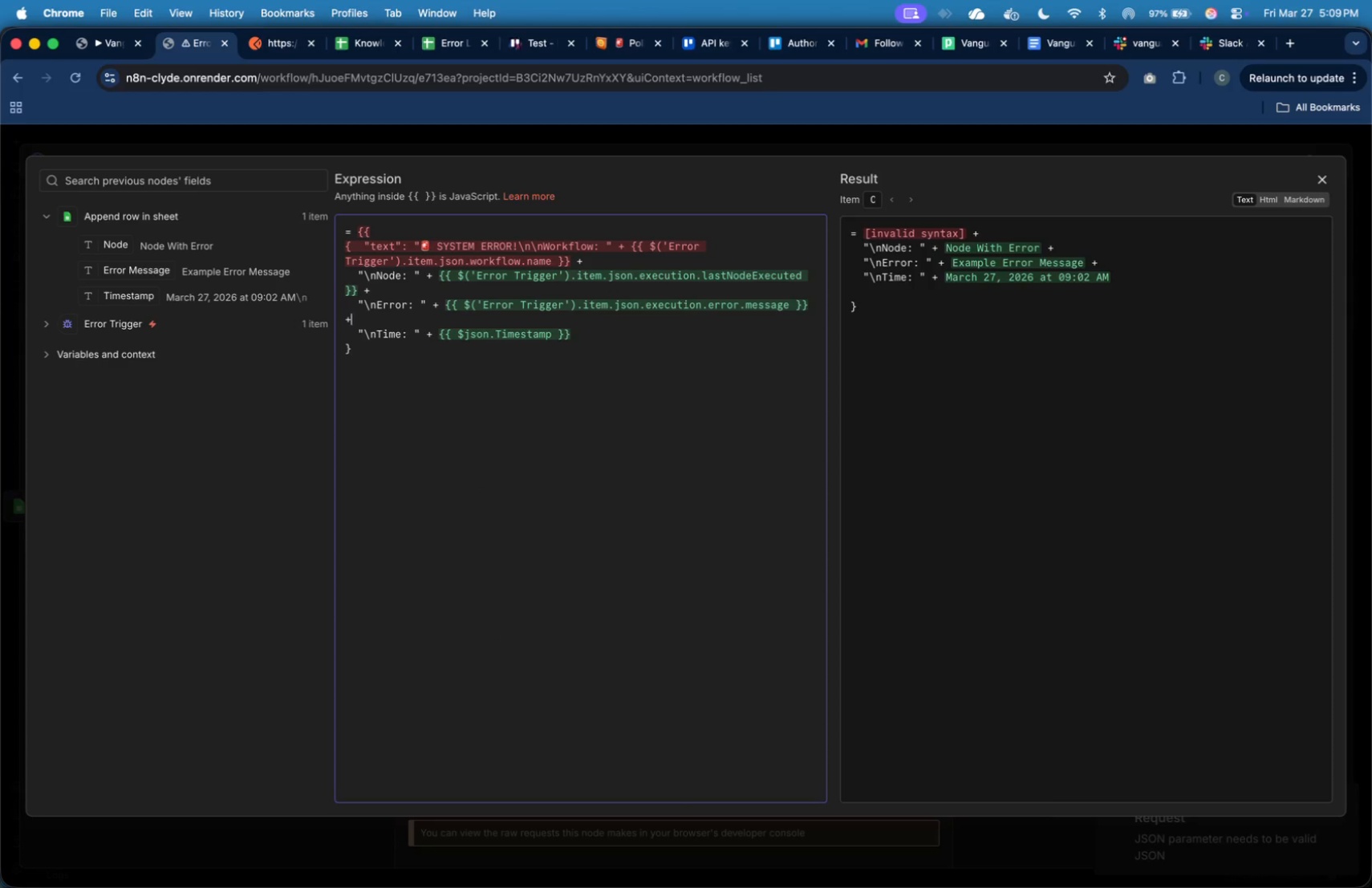 
key(ArrowDown)
 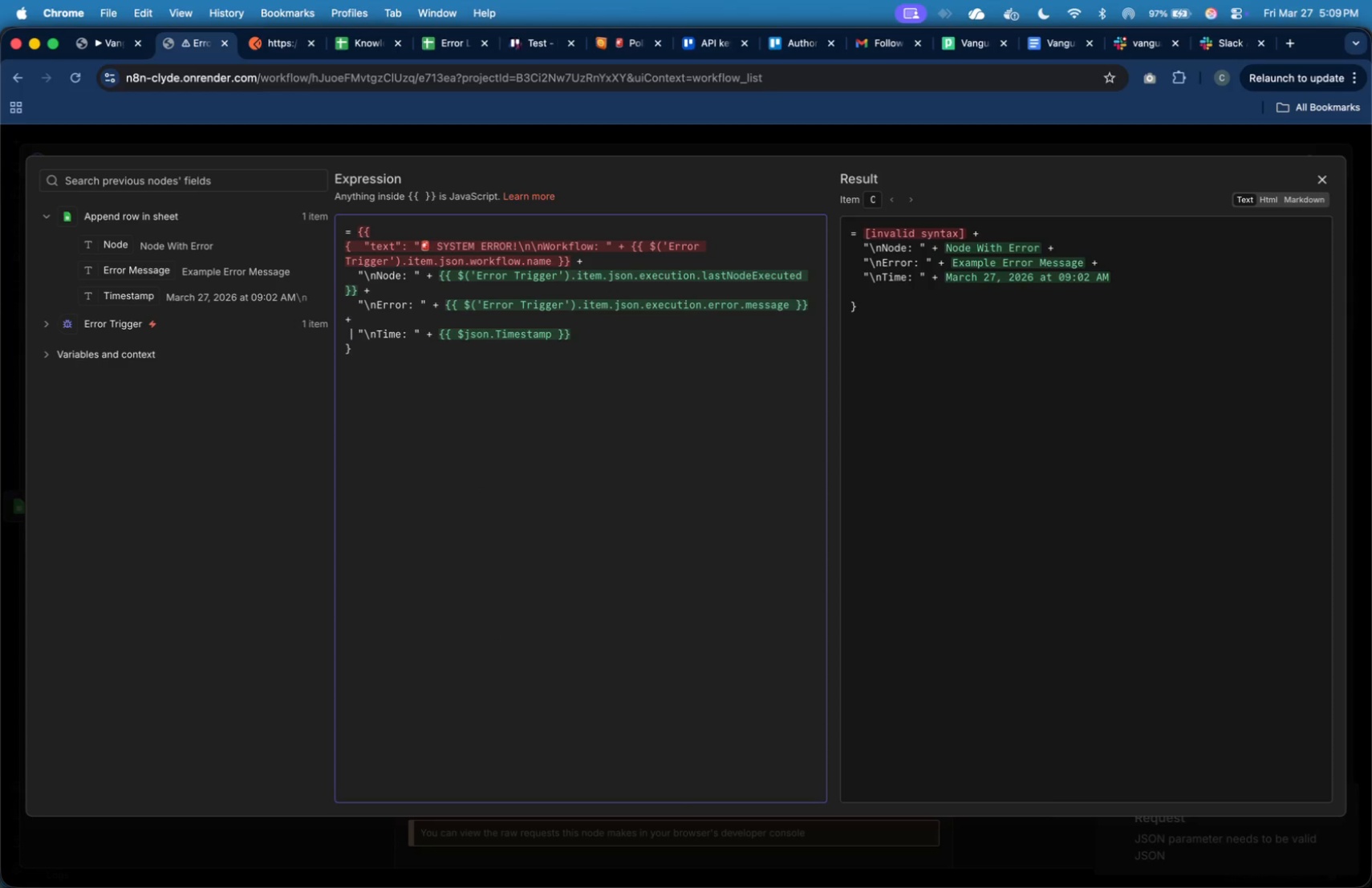 
key(ArrowDown)
 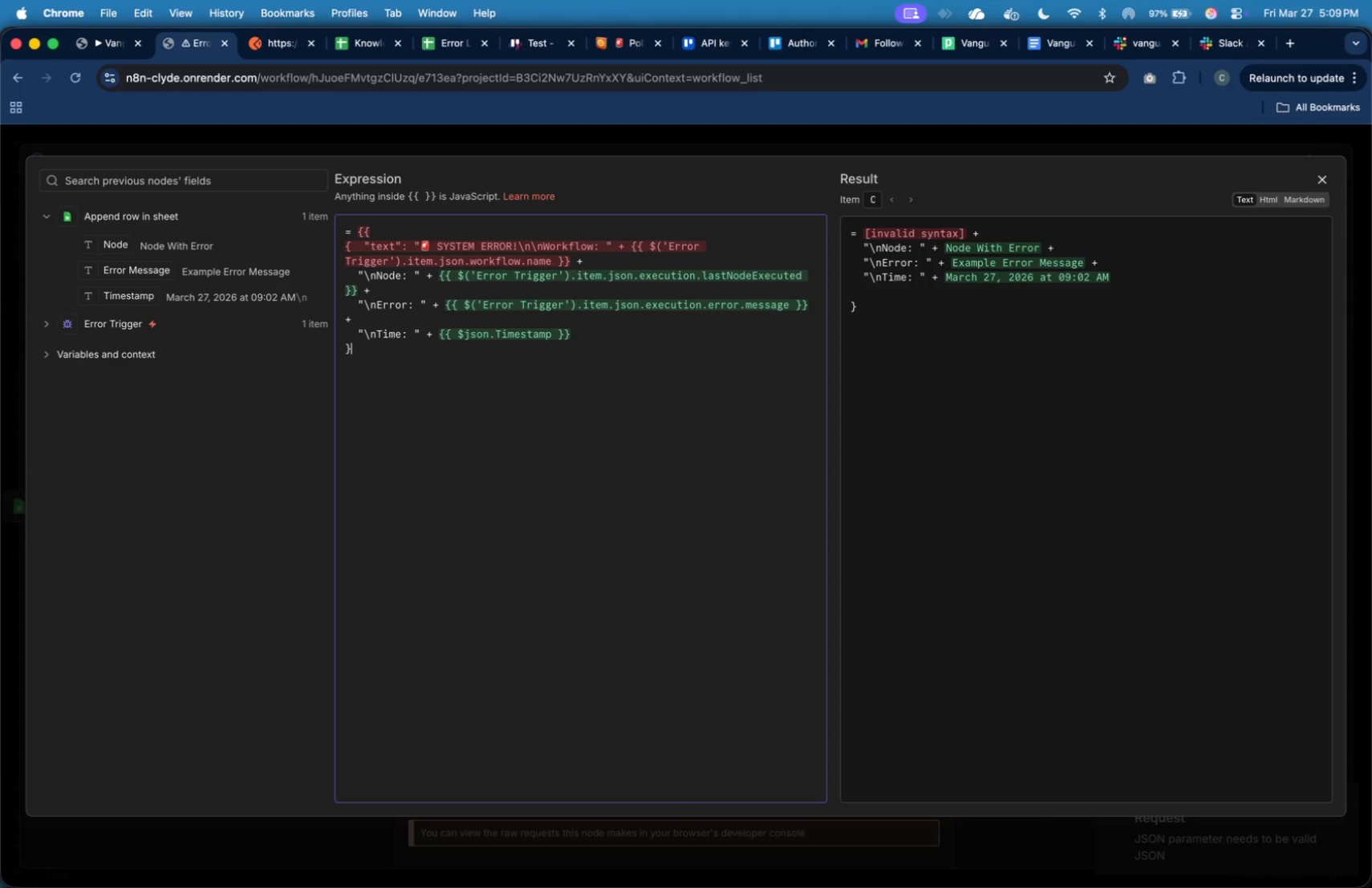 
key(ArrowDown)
 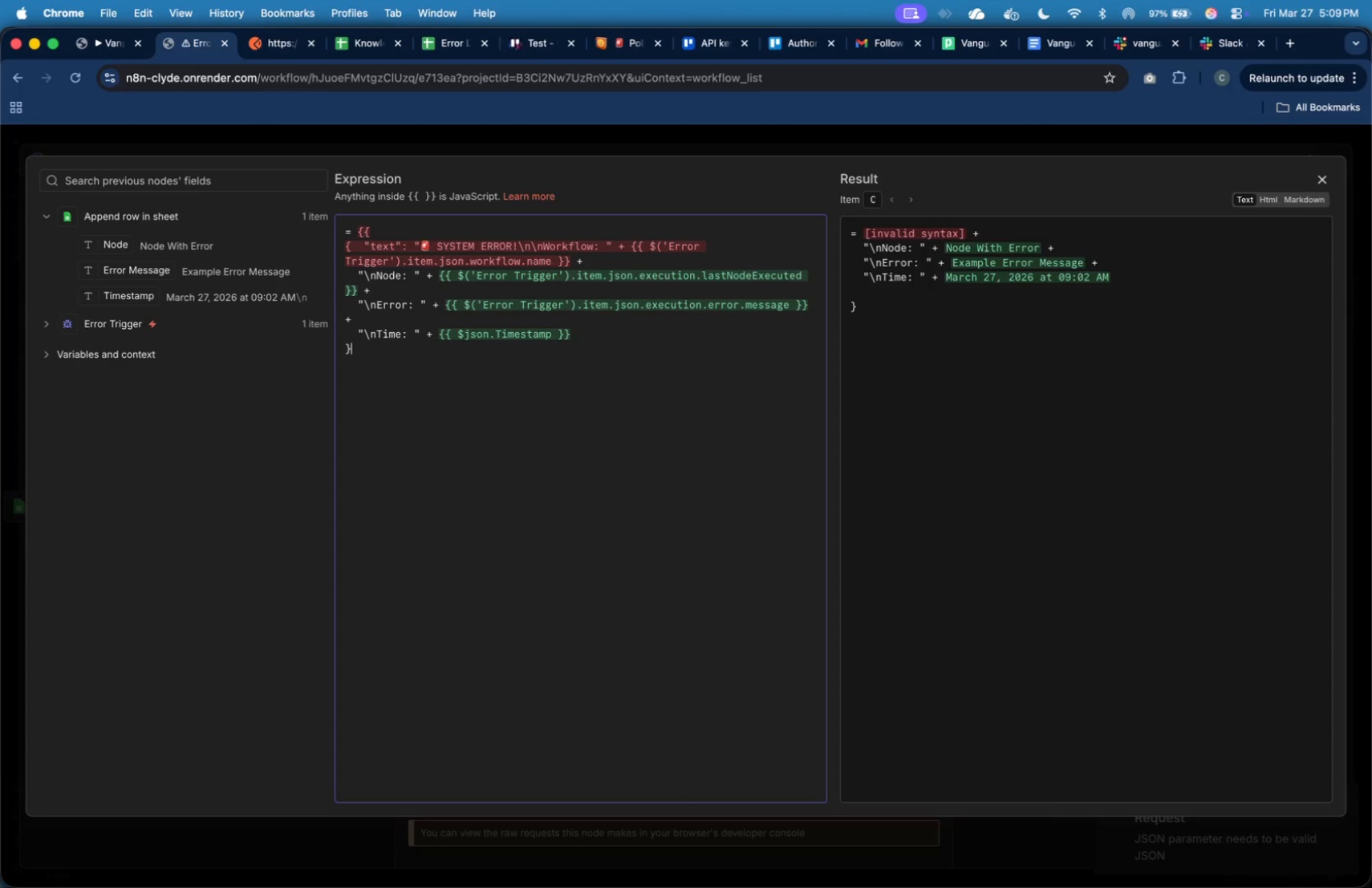 
key(Shift+BracketRight)
 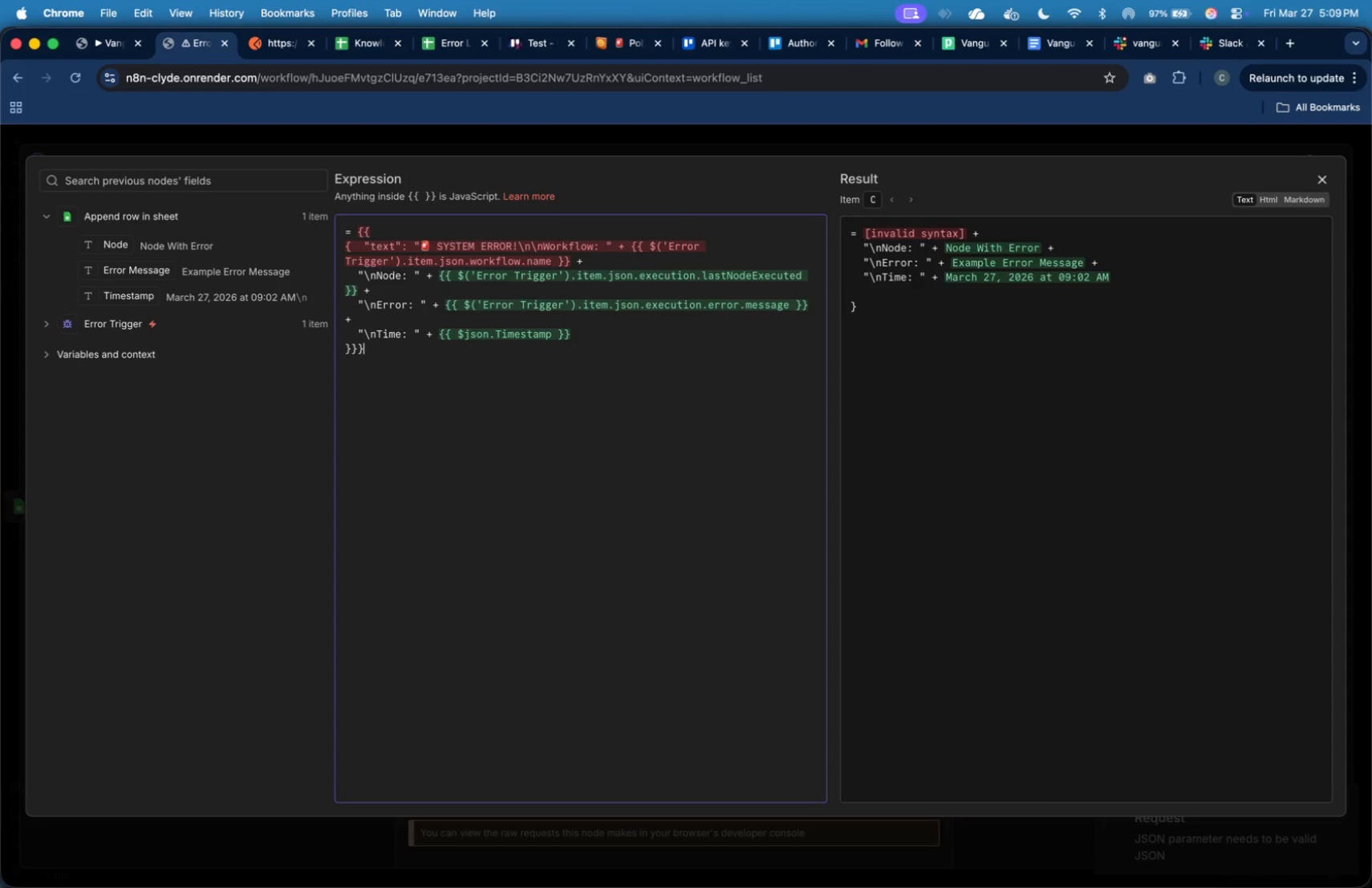 
key(Shift+BracketRight)
 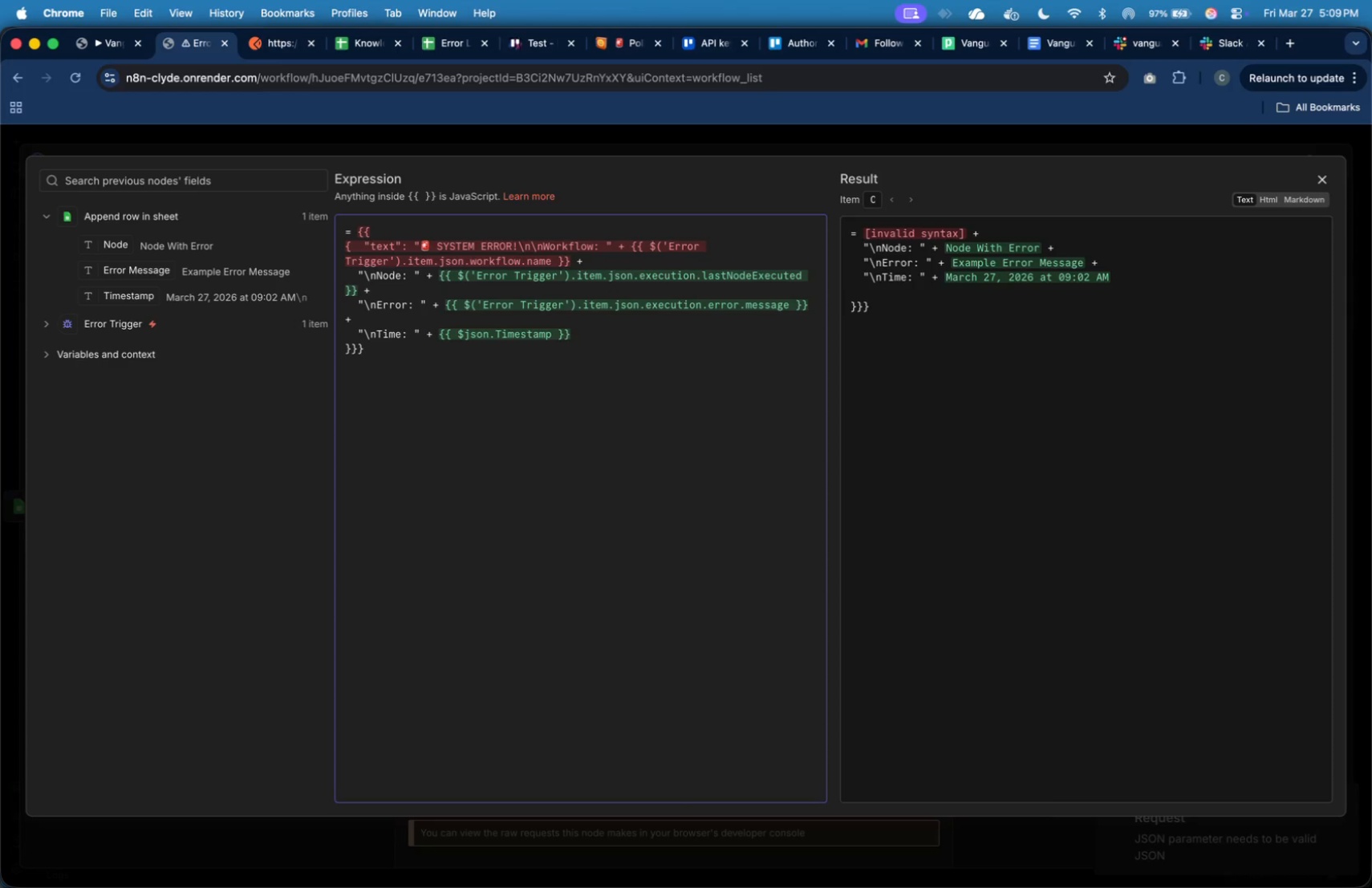 
key(ArrowUp)
 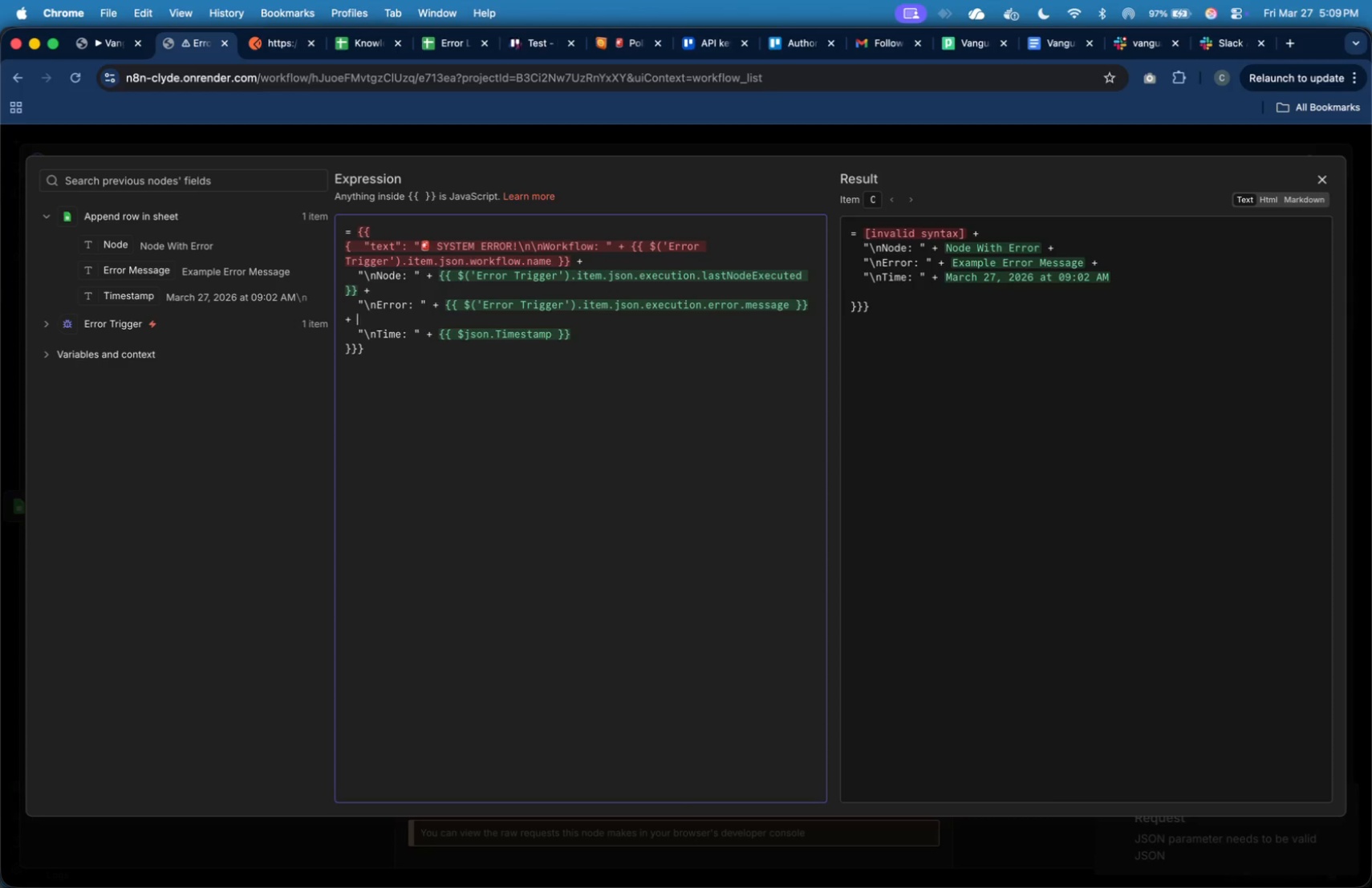 
key(ArrowUp)
 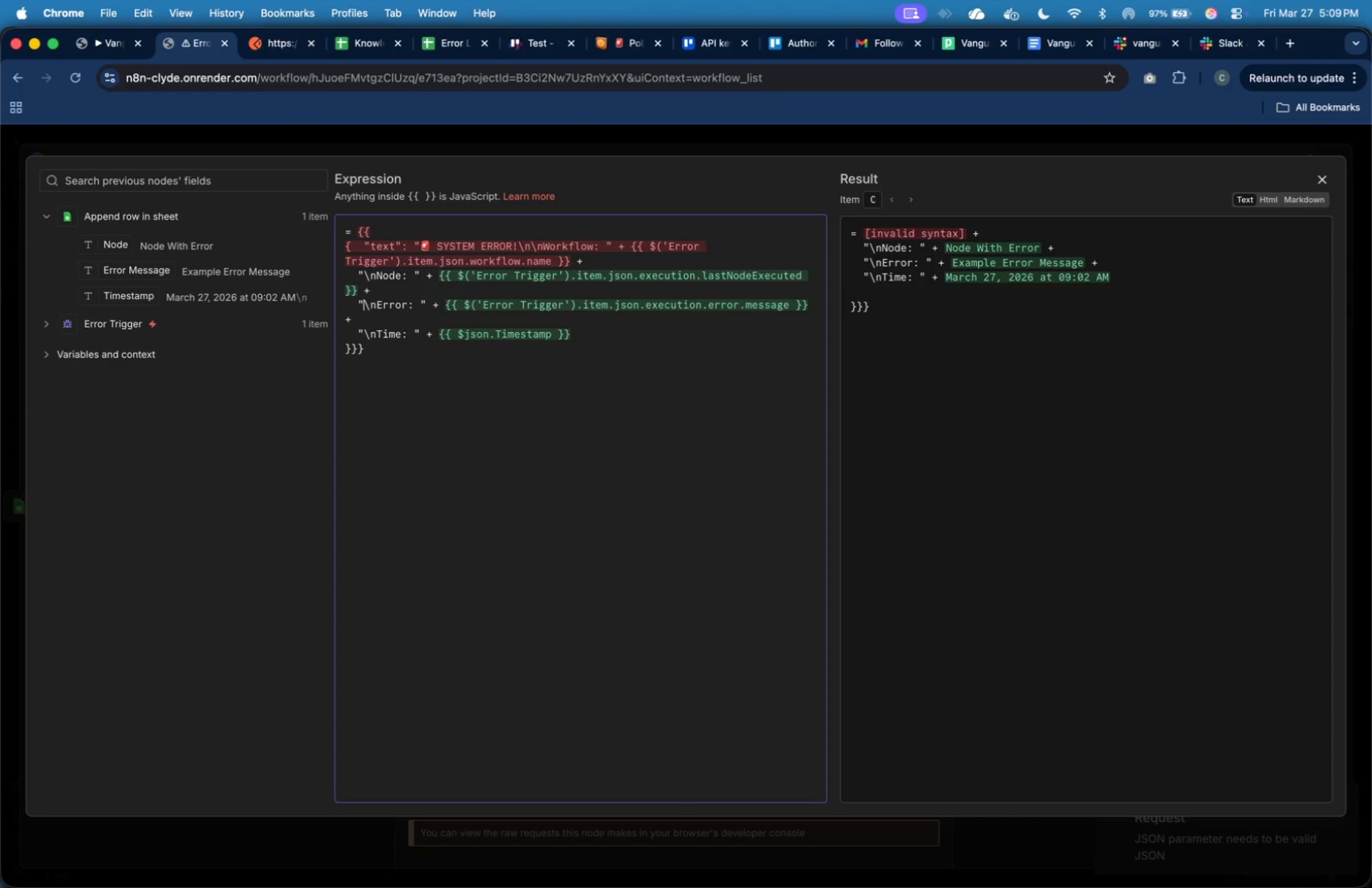 
key(ArrowUp)
 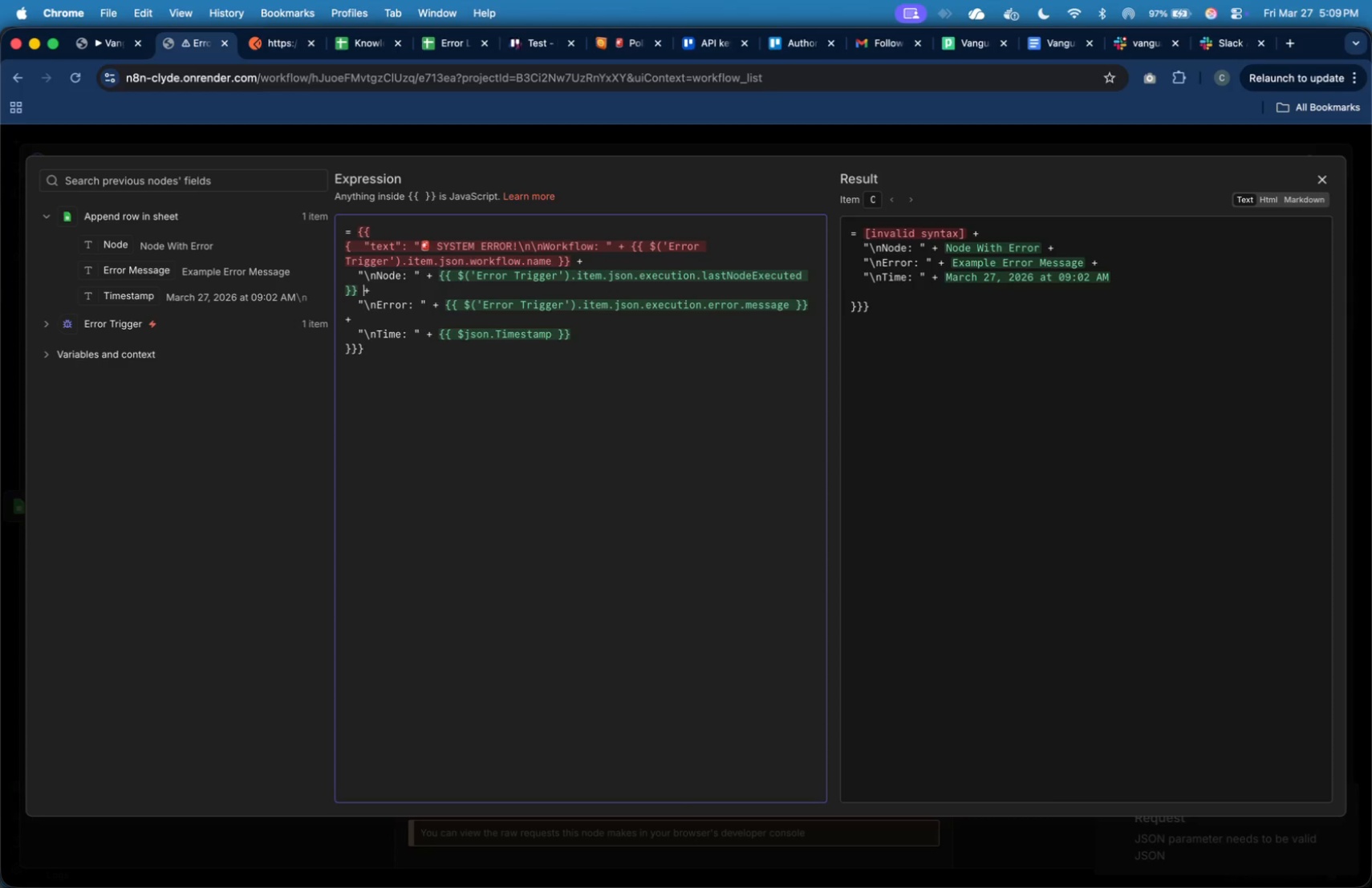 
key(ArrowUp)
 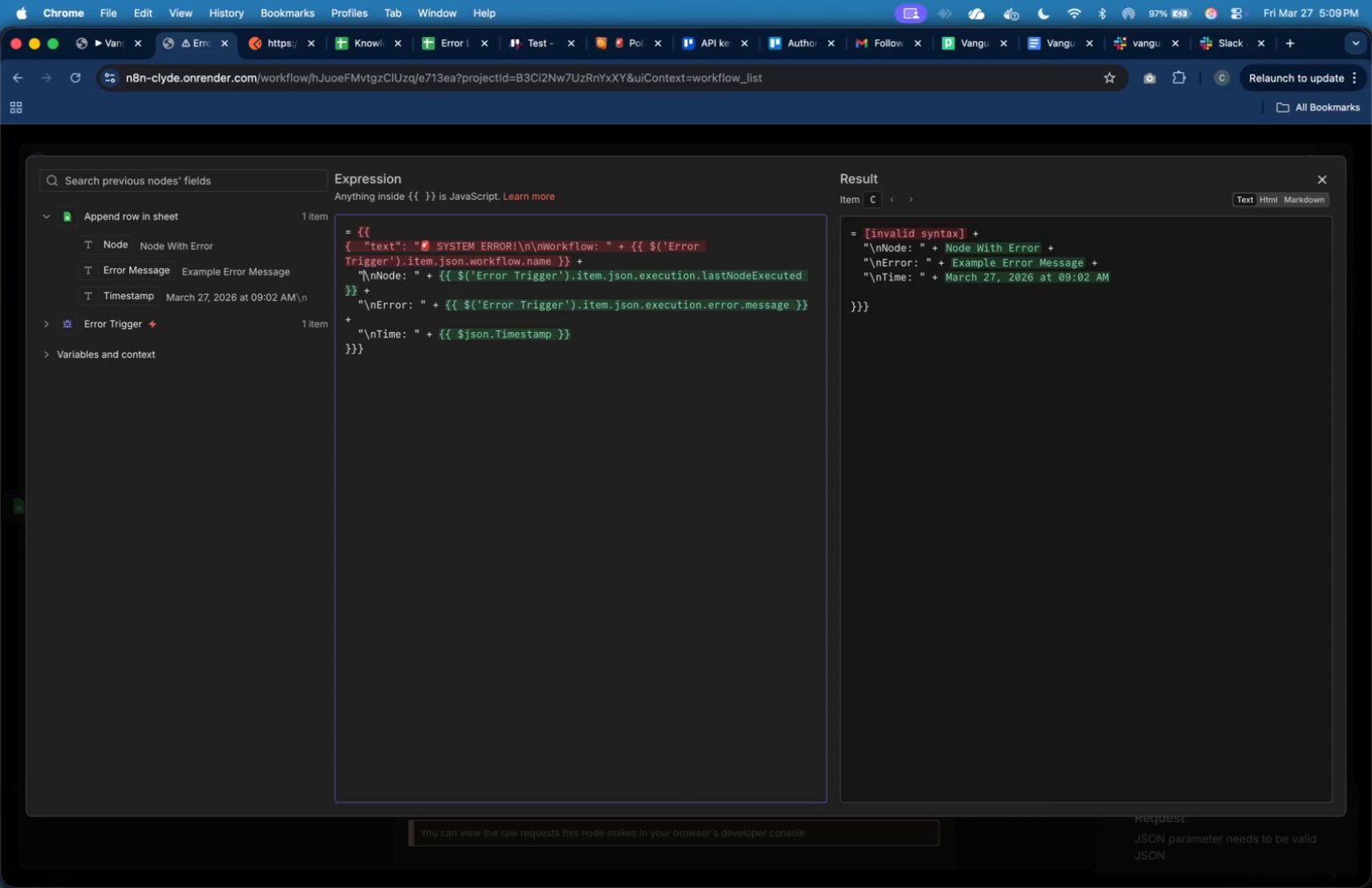 
key(ArrowUp)
 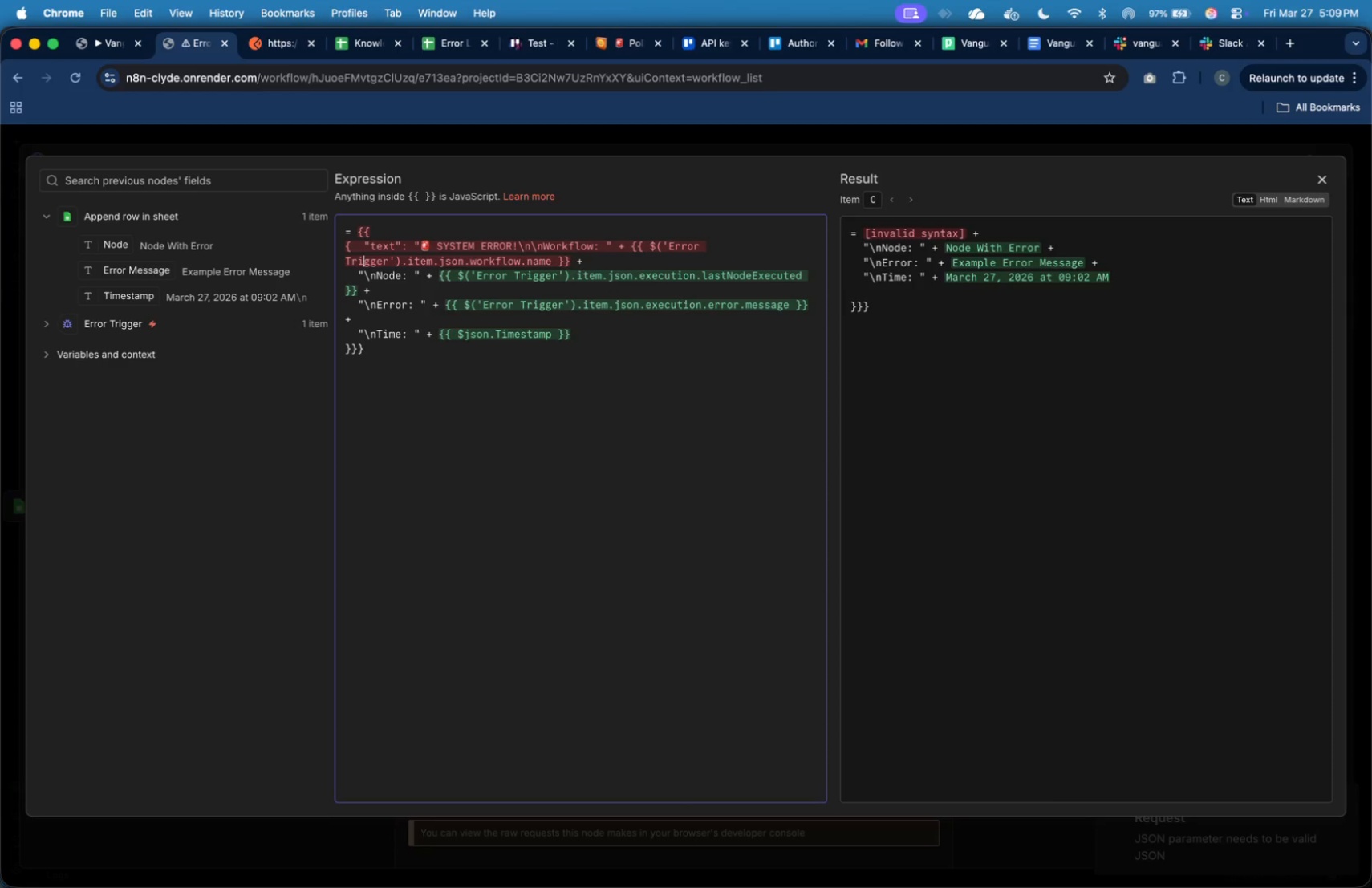 
key(ArrowUp)
 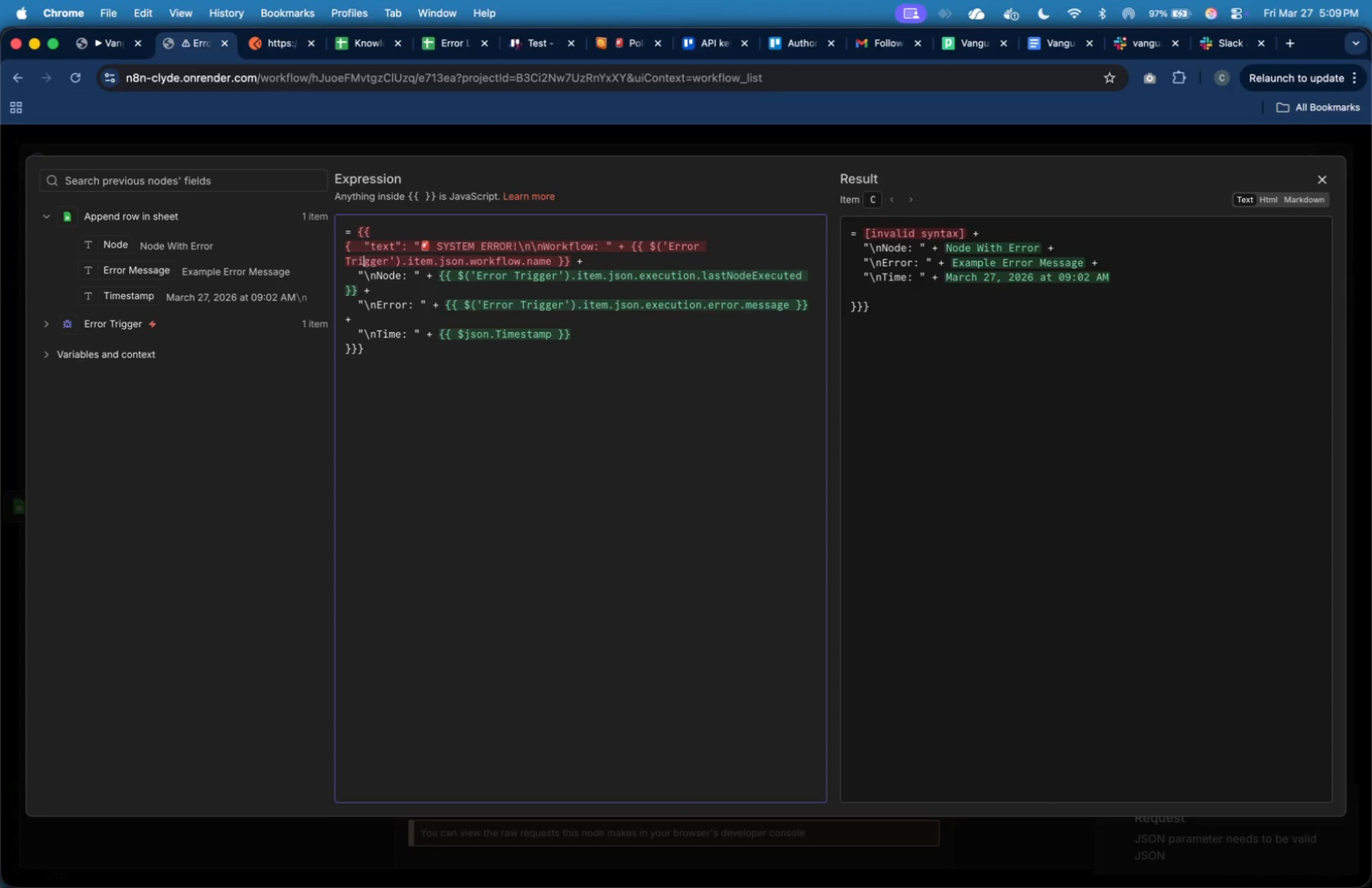 
key(ArrowUp)
 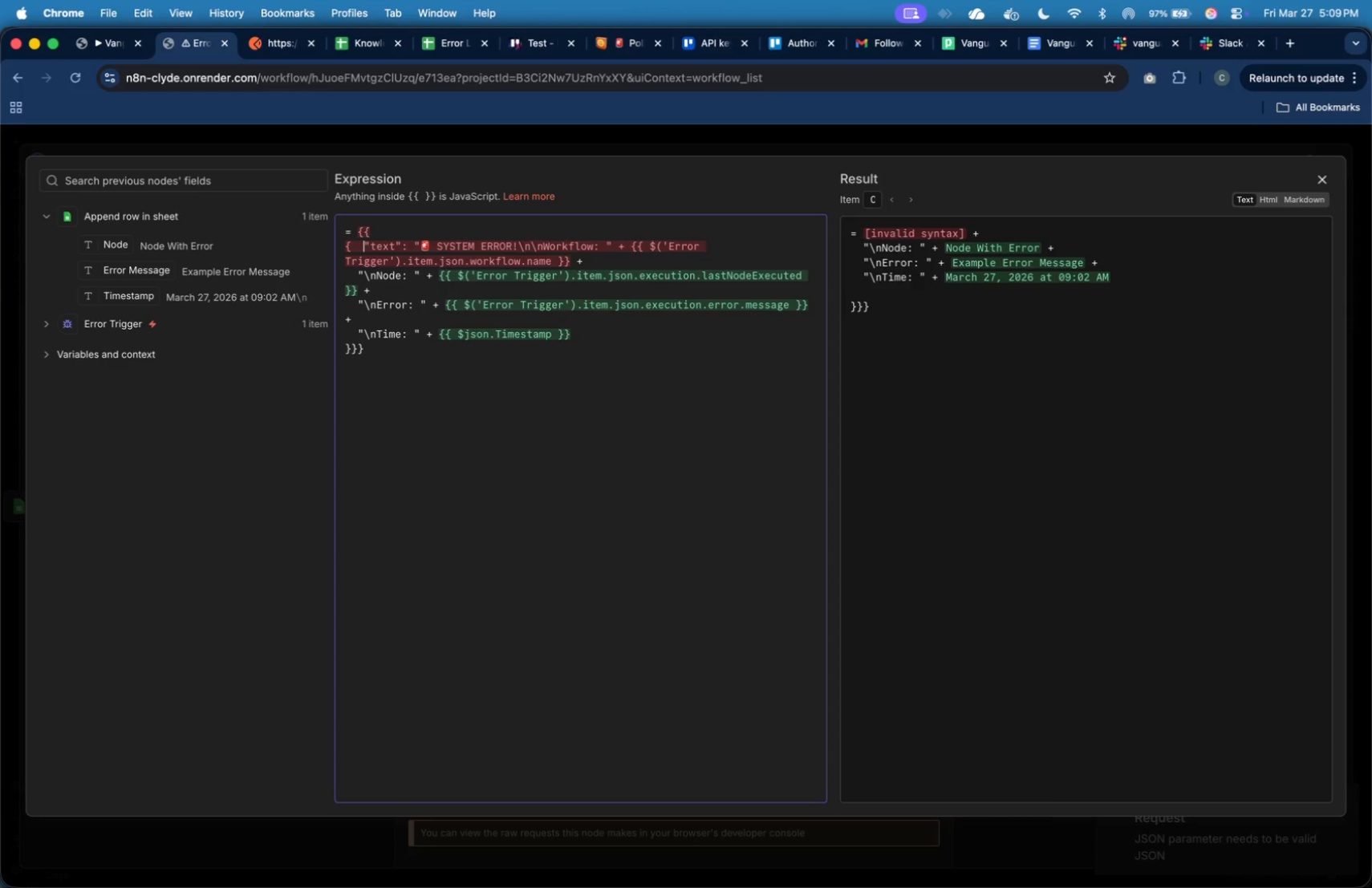 
key(Enter)
 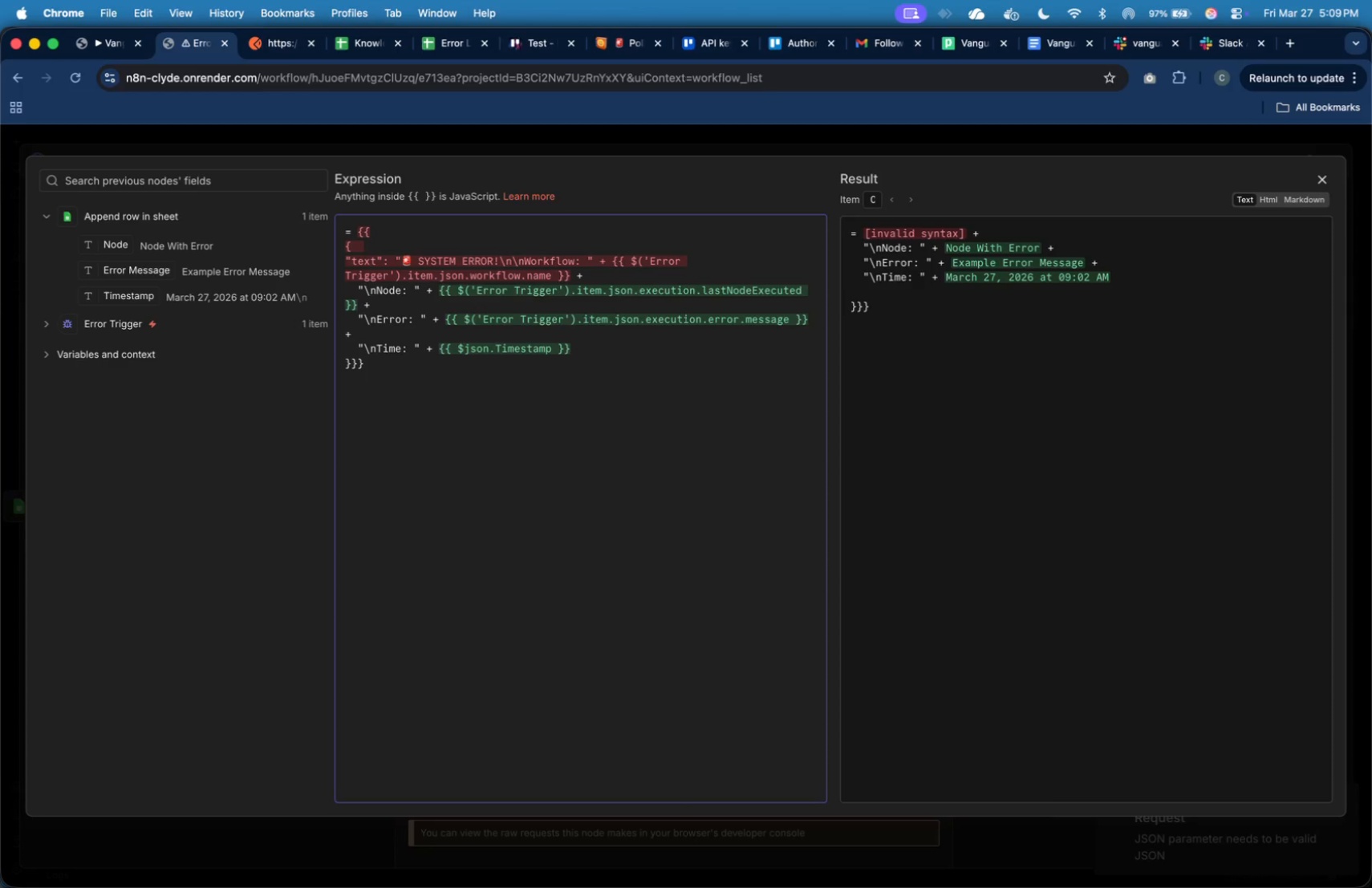 
key(CapsLock)
 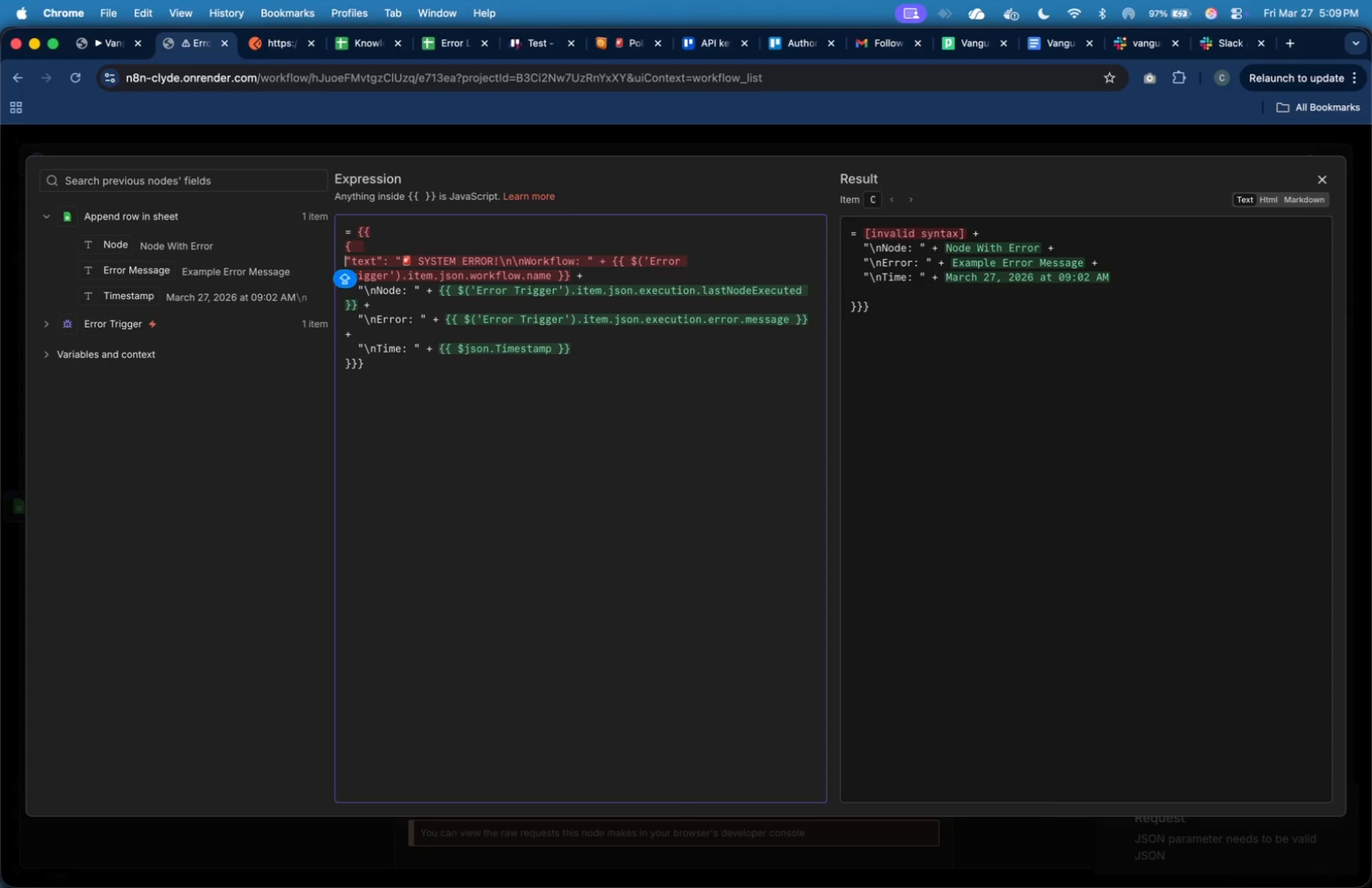 
key(CapsLock)
 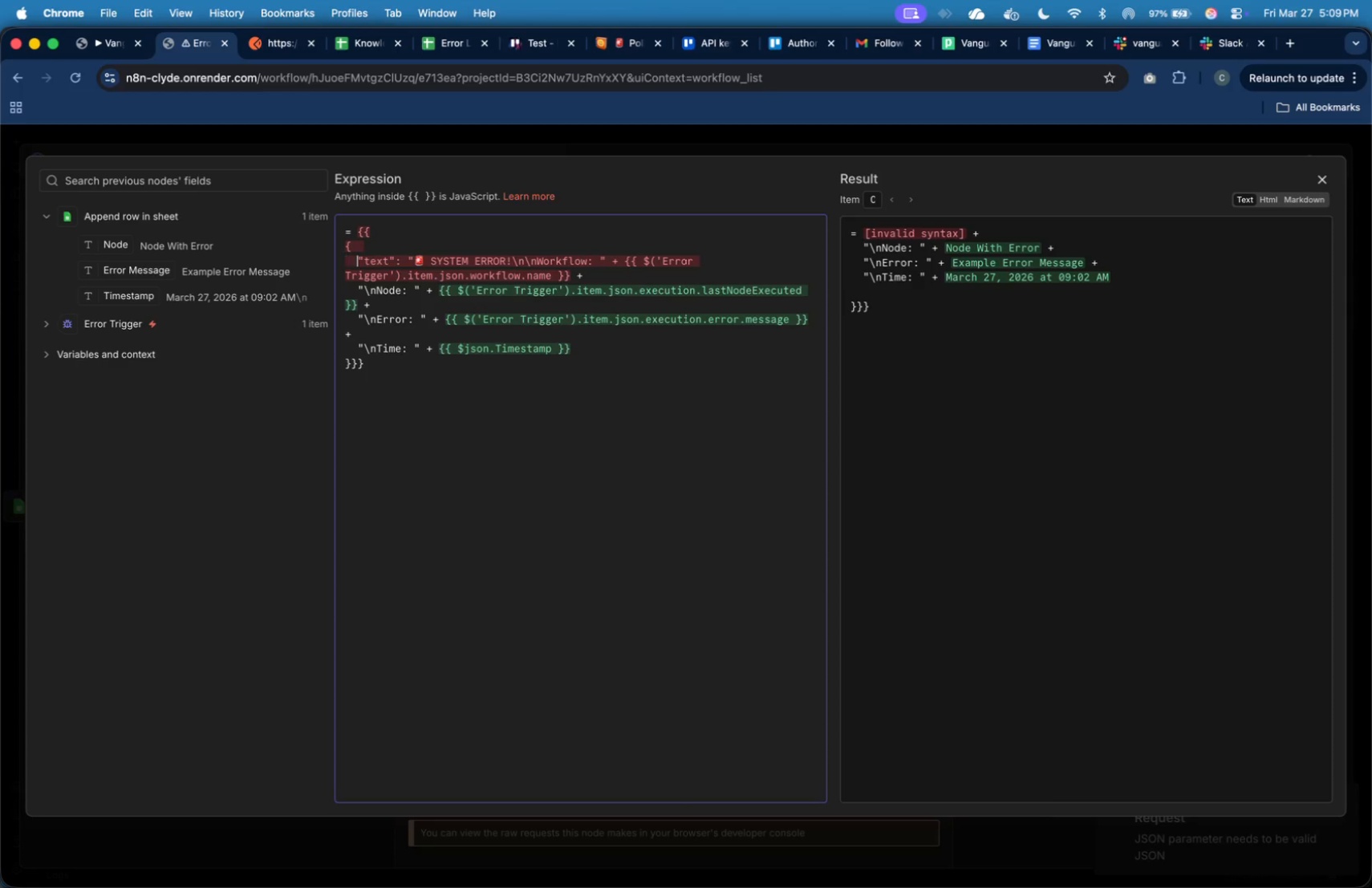 
key(Tab)
 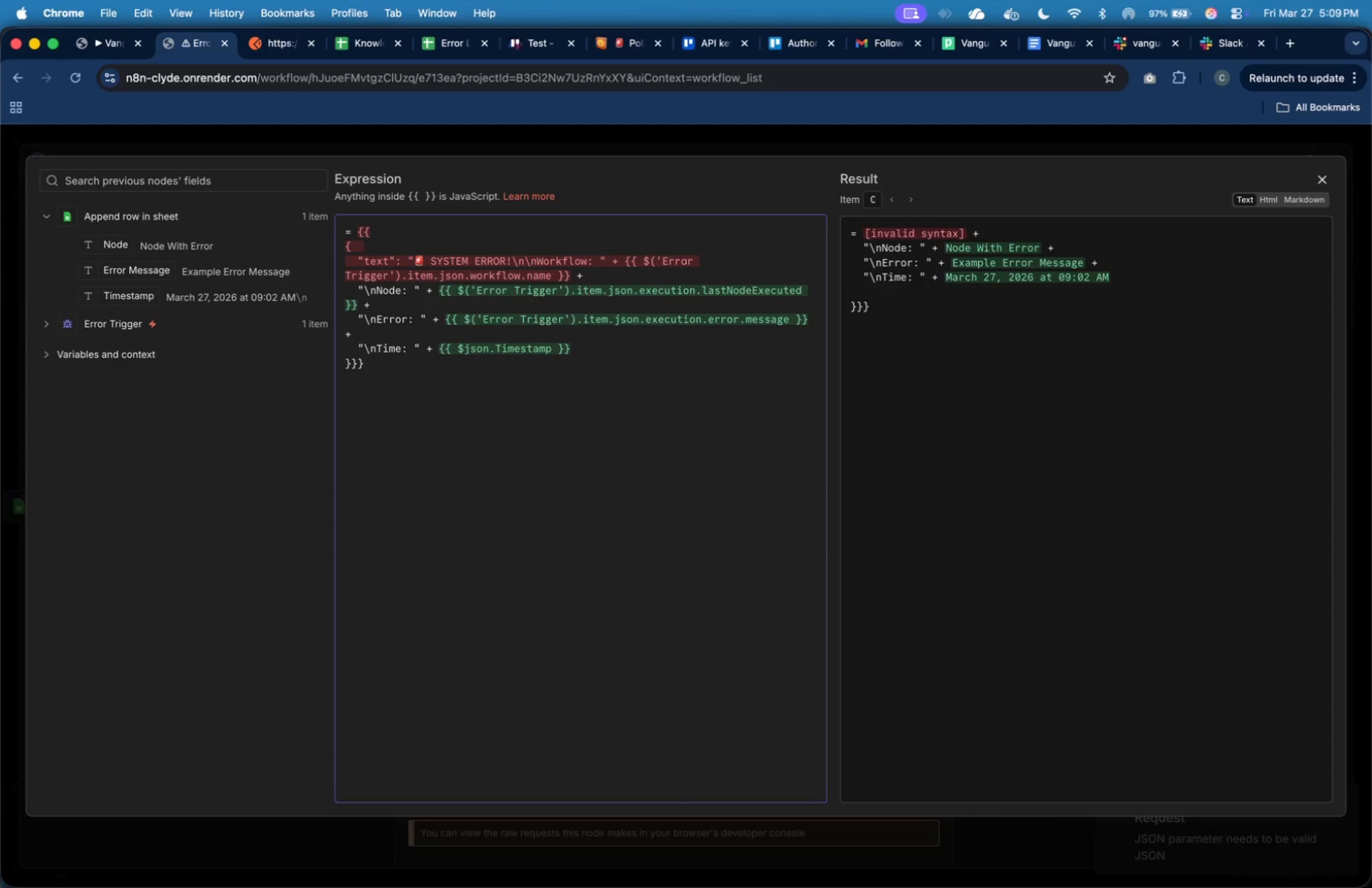 
hold_key(key=ArrowRight, duration=1.07)
 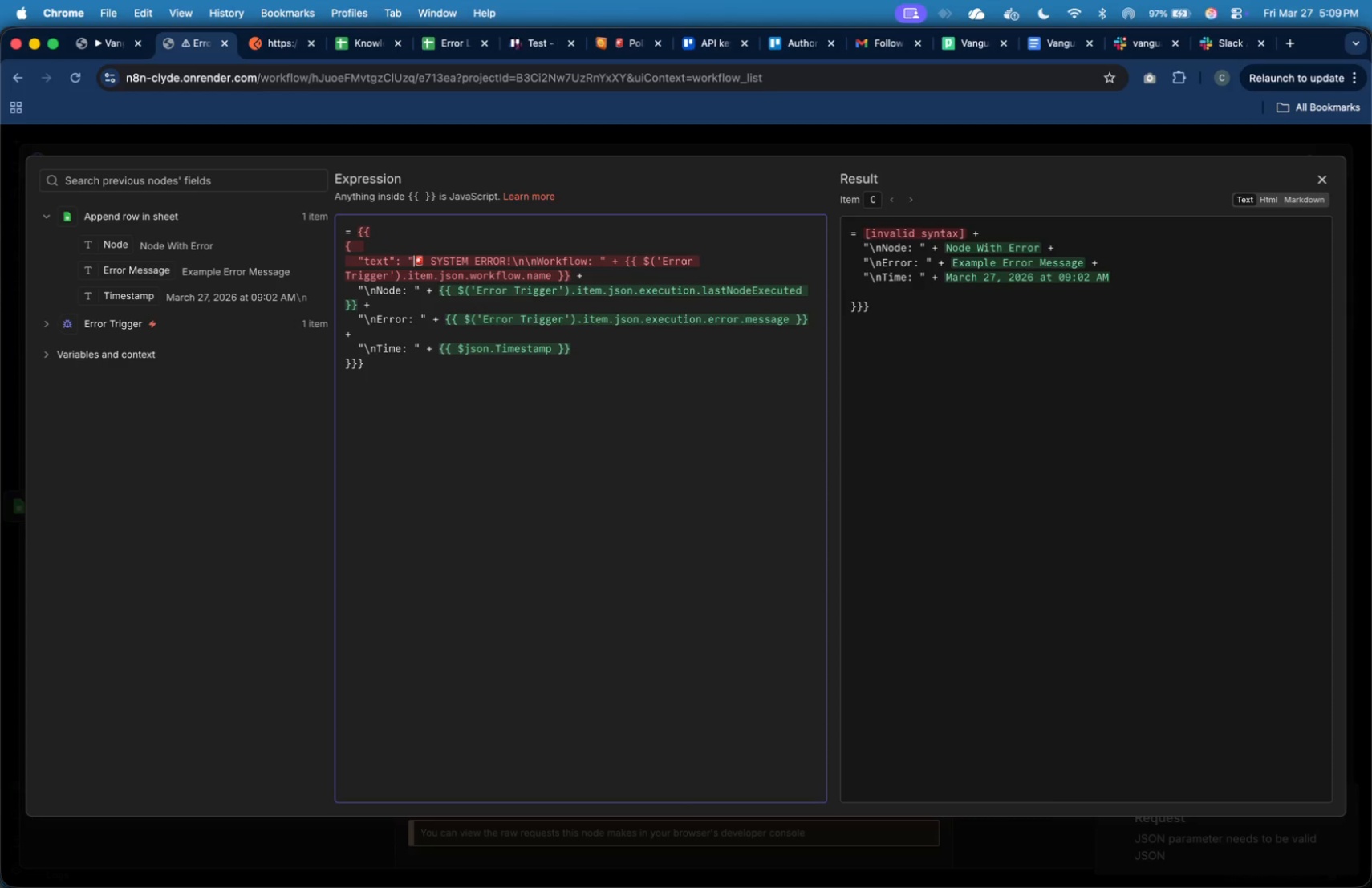 
key(ArrowRight)
 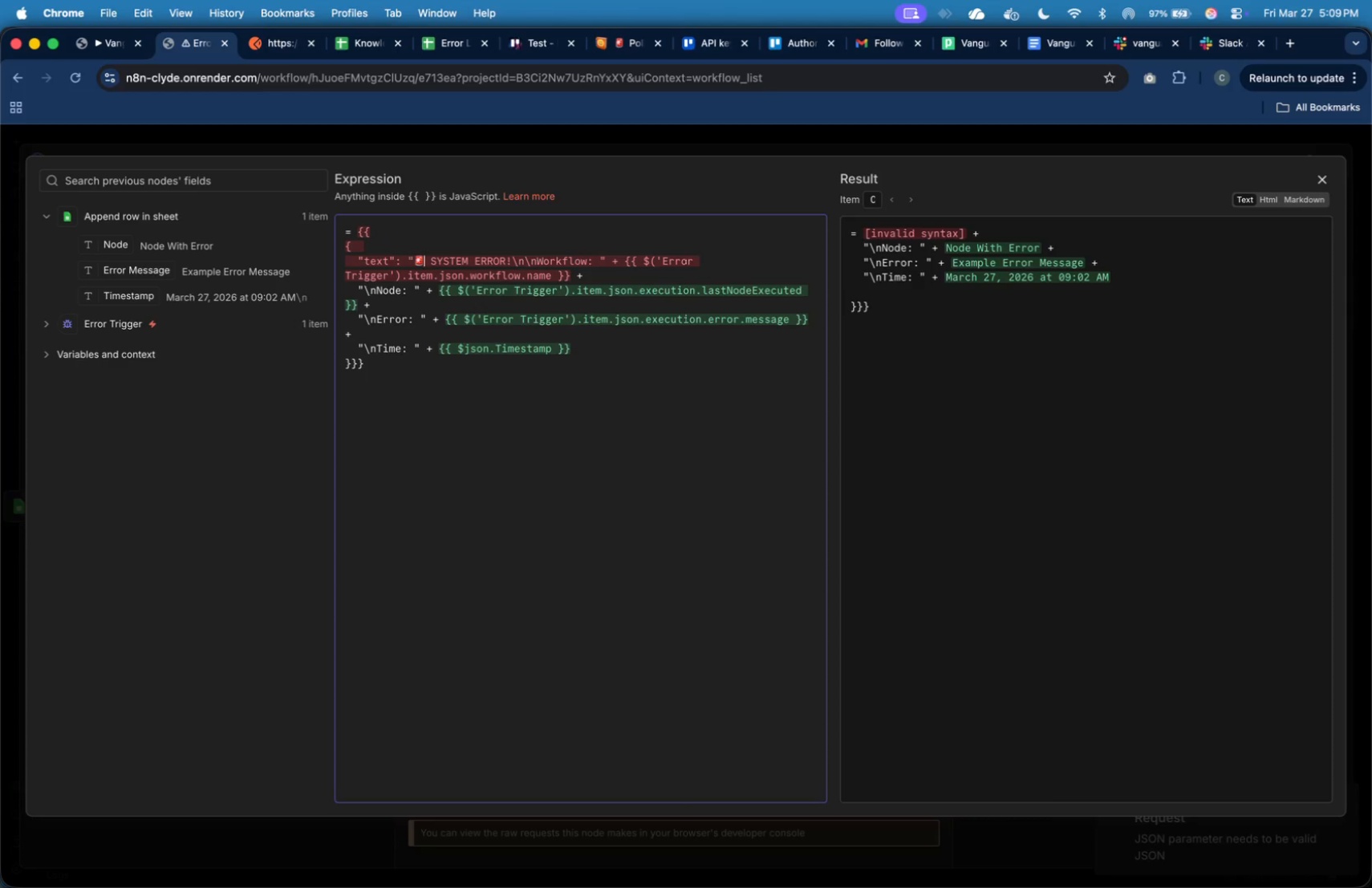 
hold_key(key=ArrowRight, duration=1.5)
 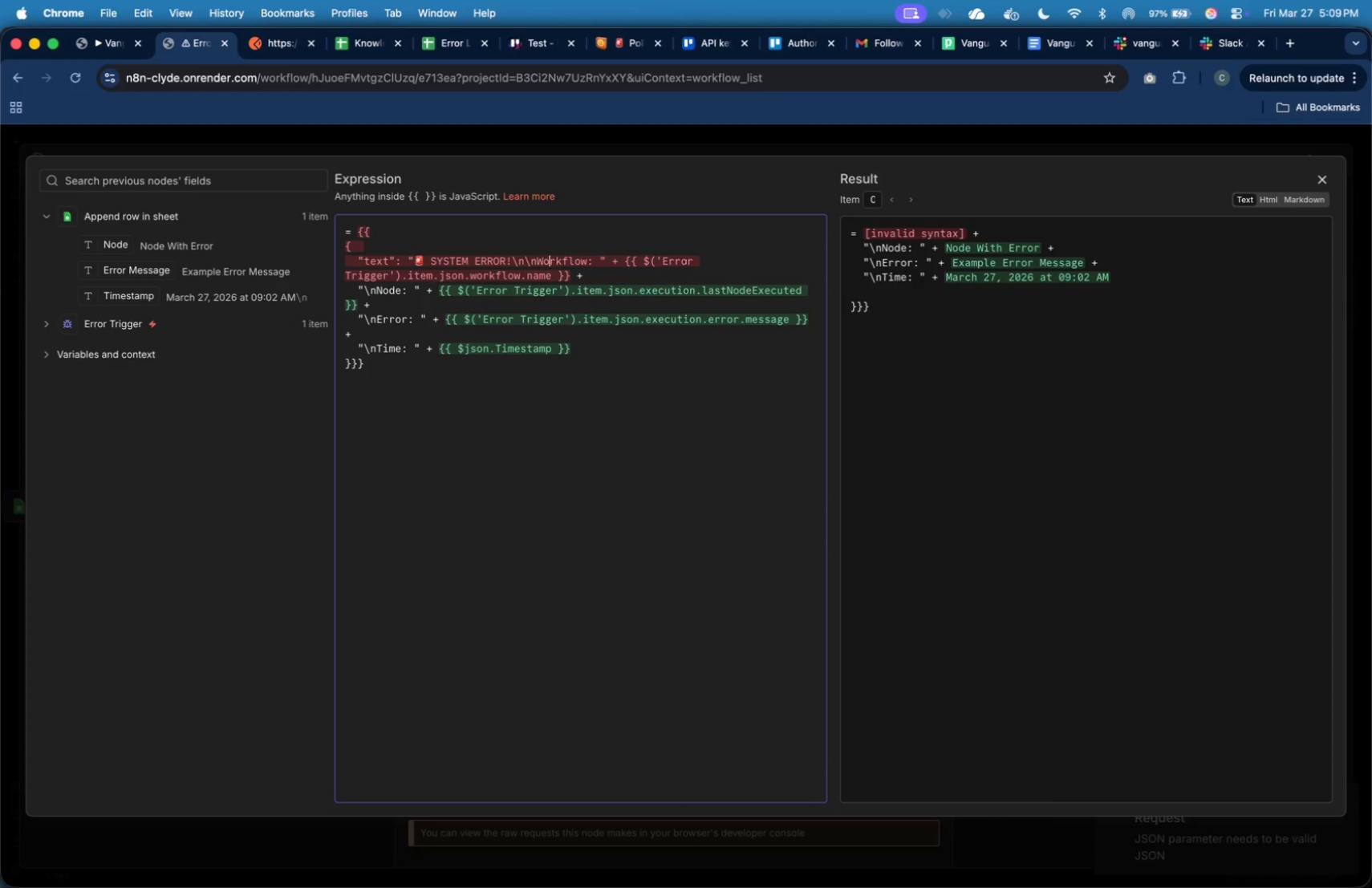 
hold_key(key=ArrowRight, duration=0.63)
 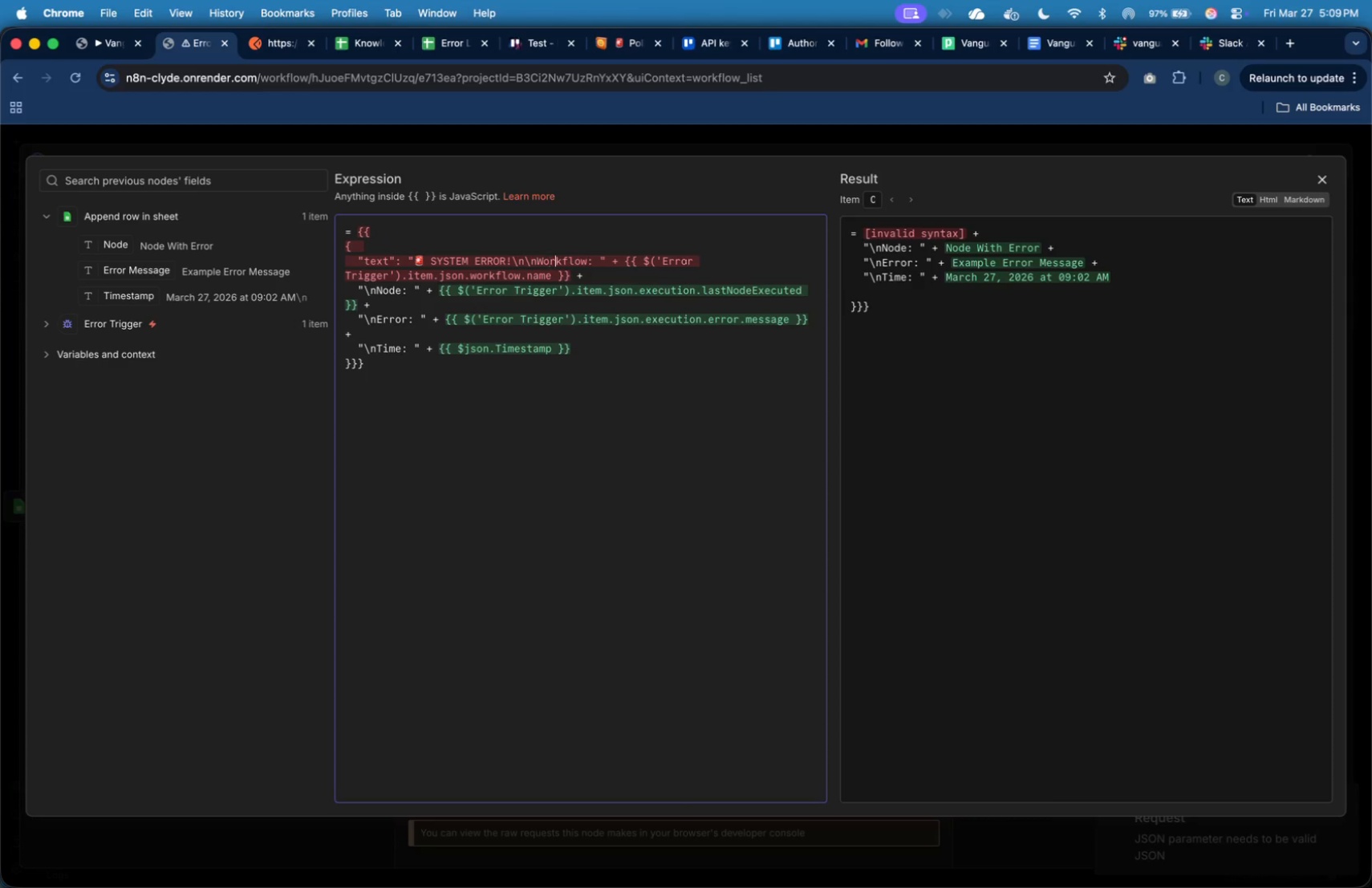 
hold_key(key=ArrowRight, duration=0.74)
 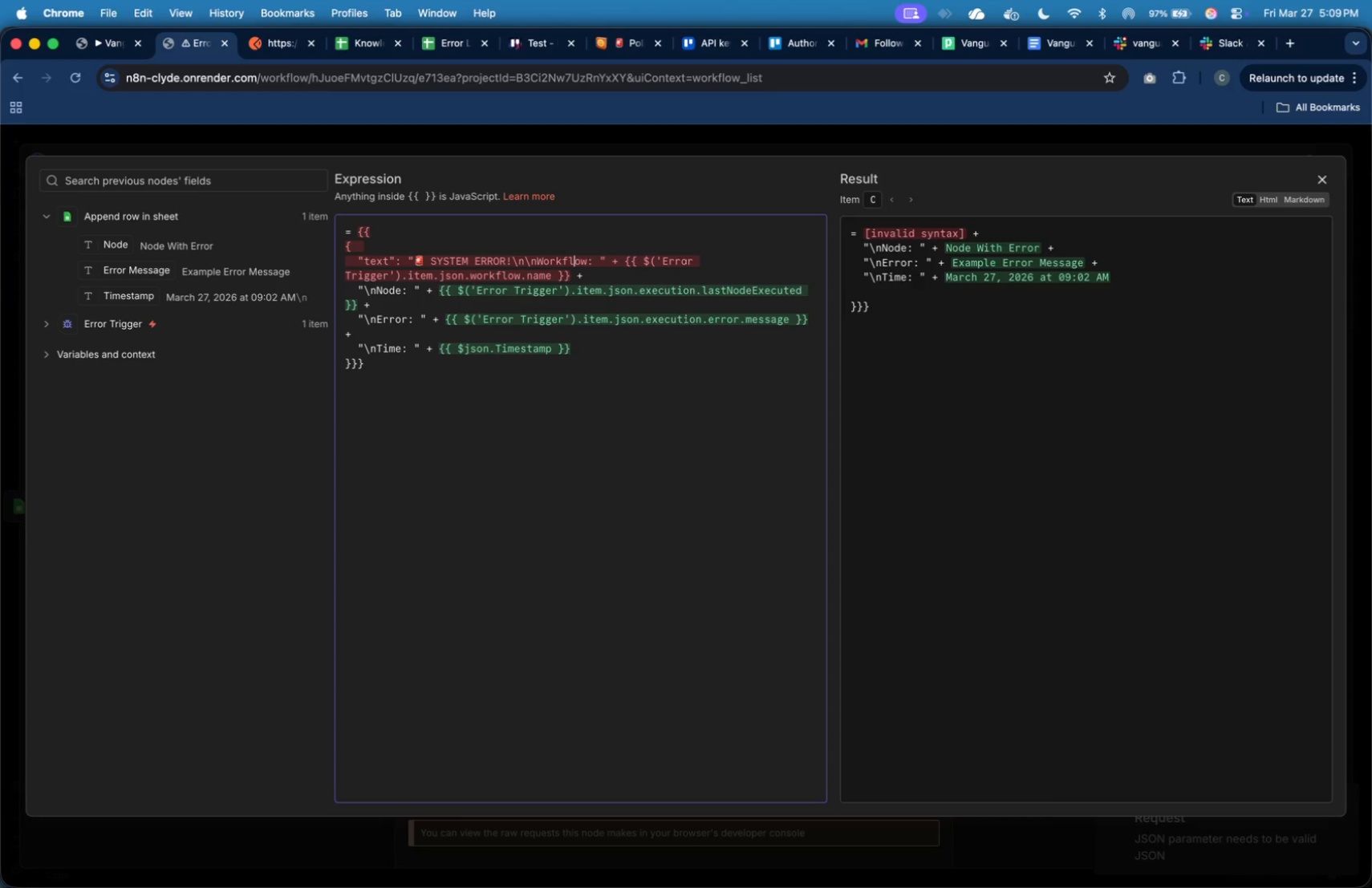 
hold_key(key=ArrowRight, duration=1.38)
 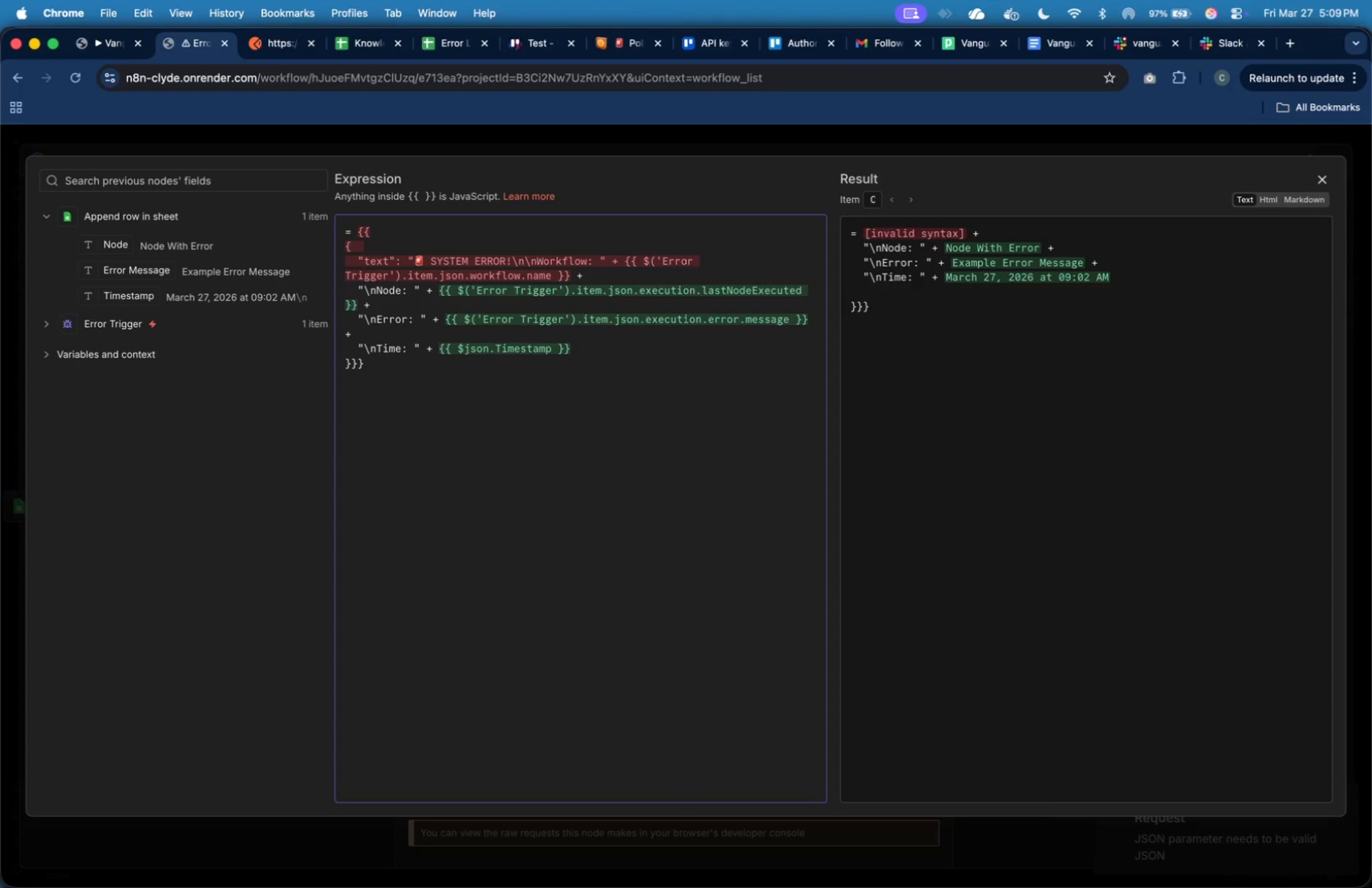 
key(ArrowRight)
 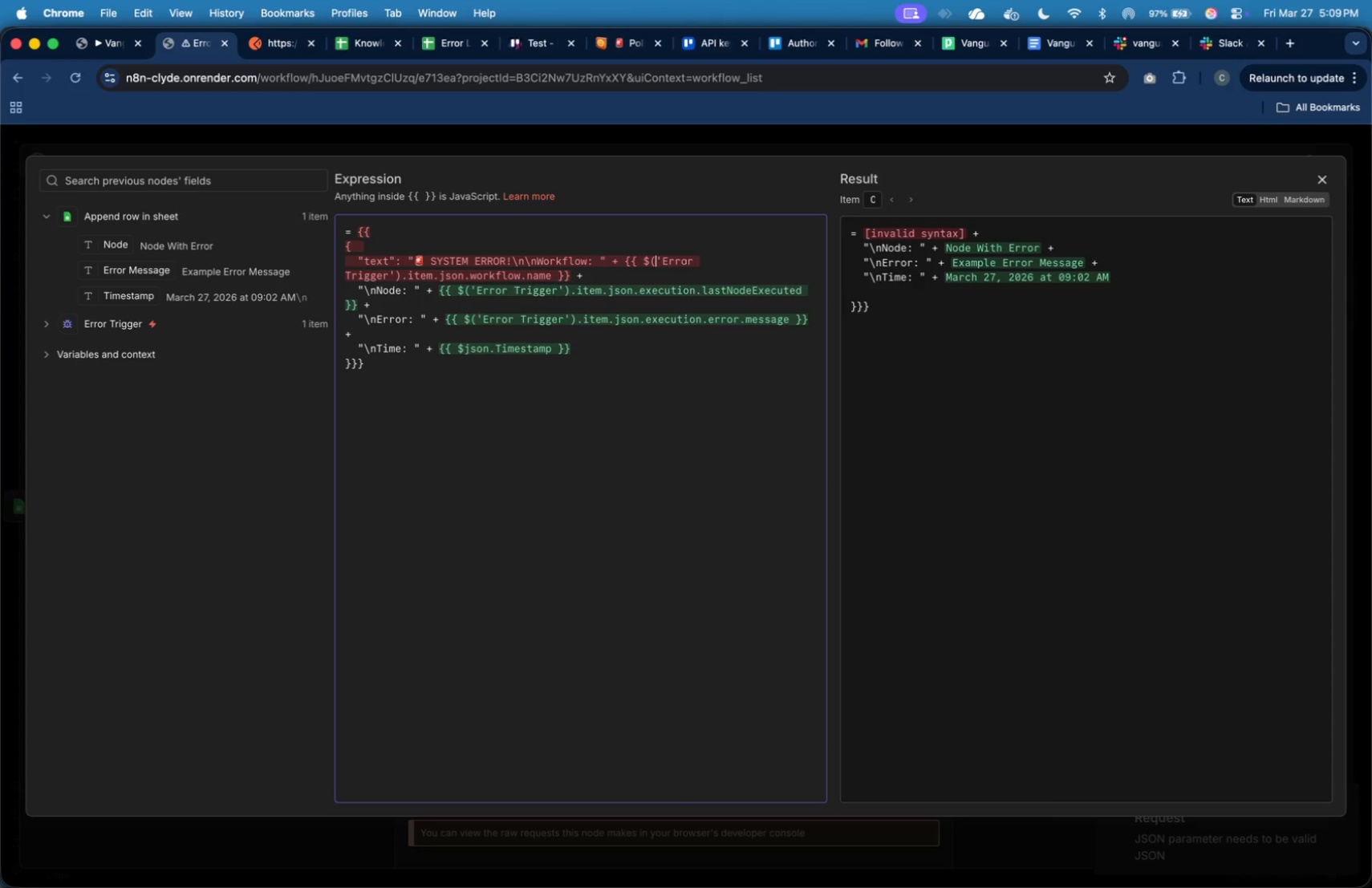 
wait(8.11)
 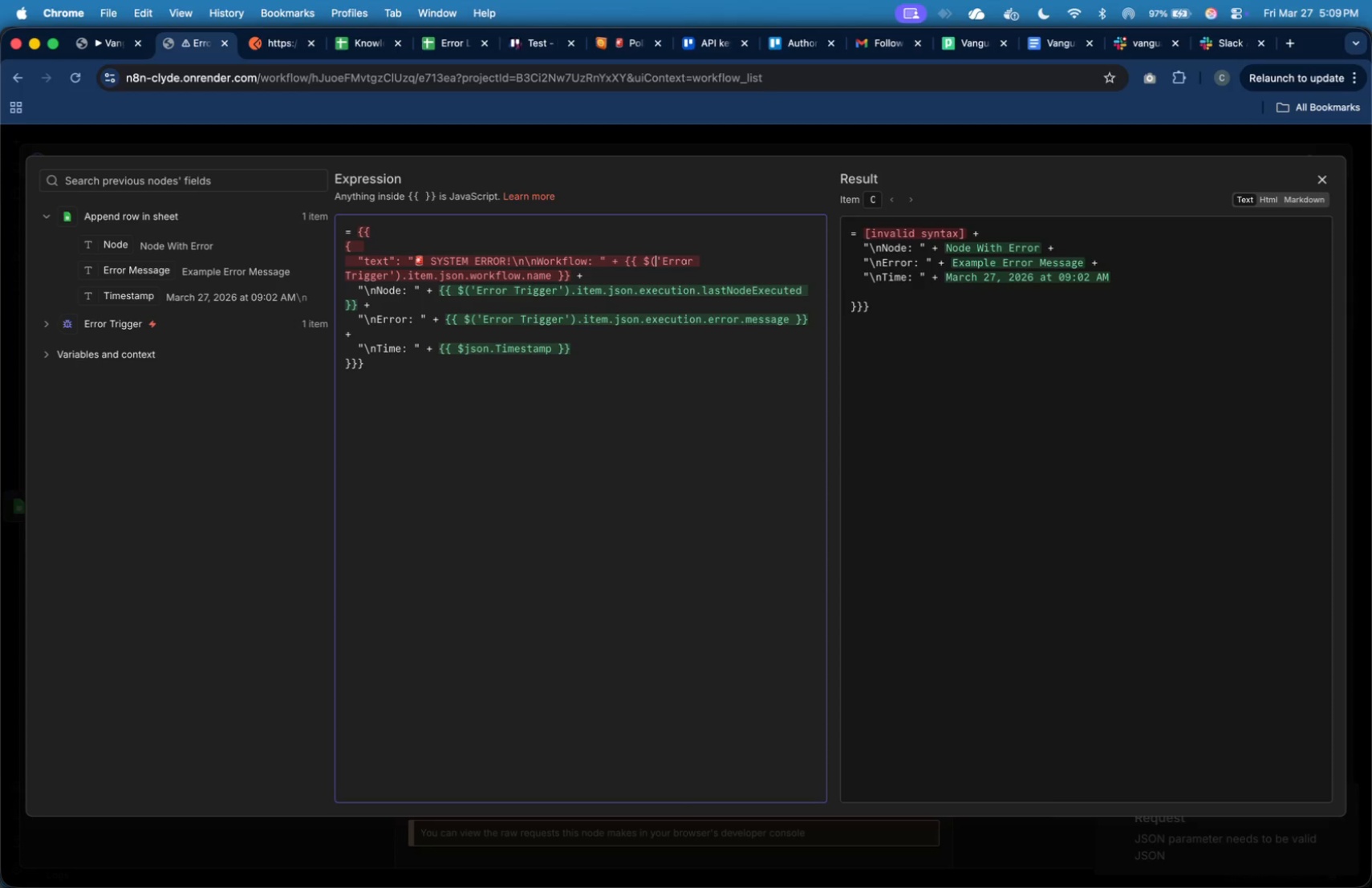 
key(ArrowLeft)
 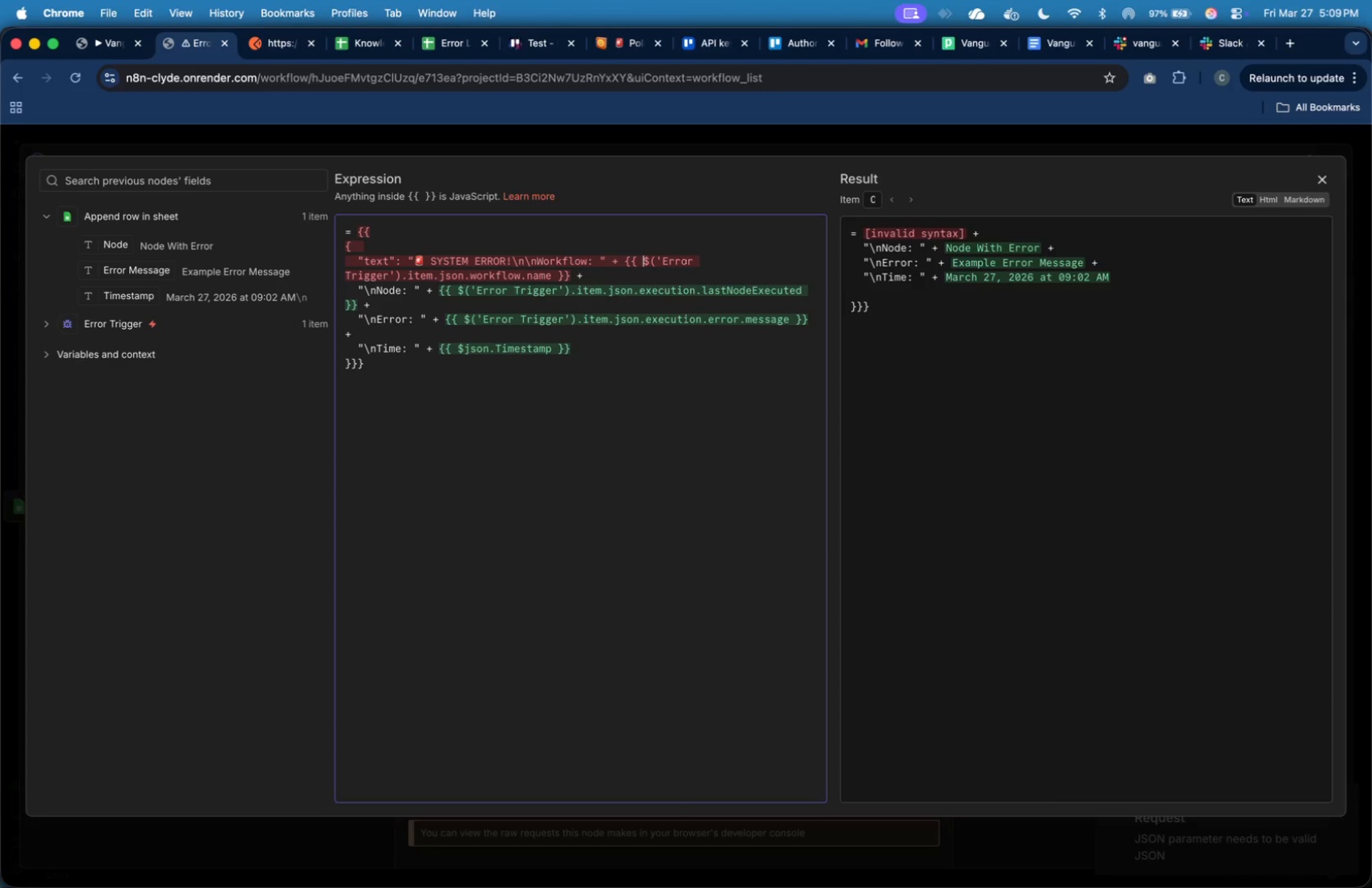 
key(ArrowLeft)
 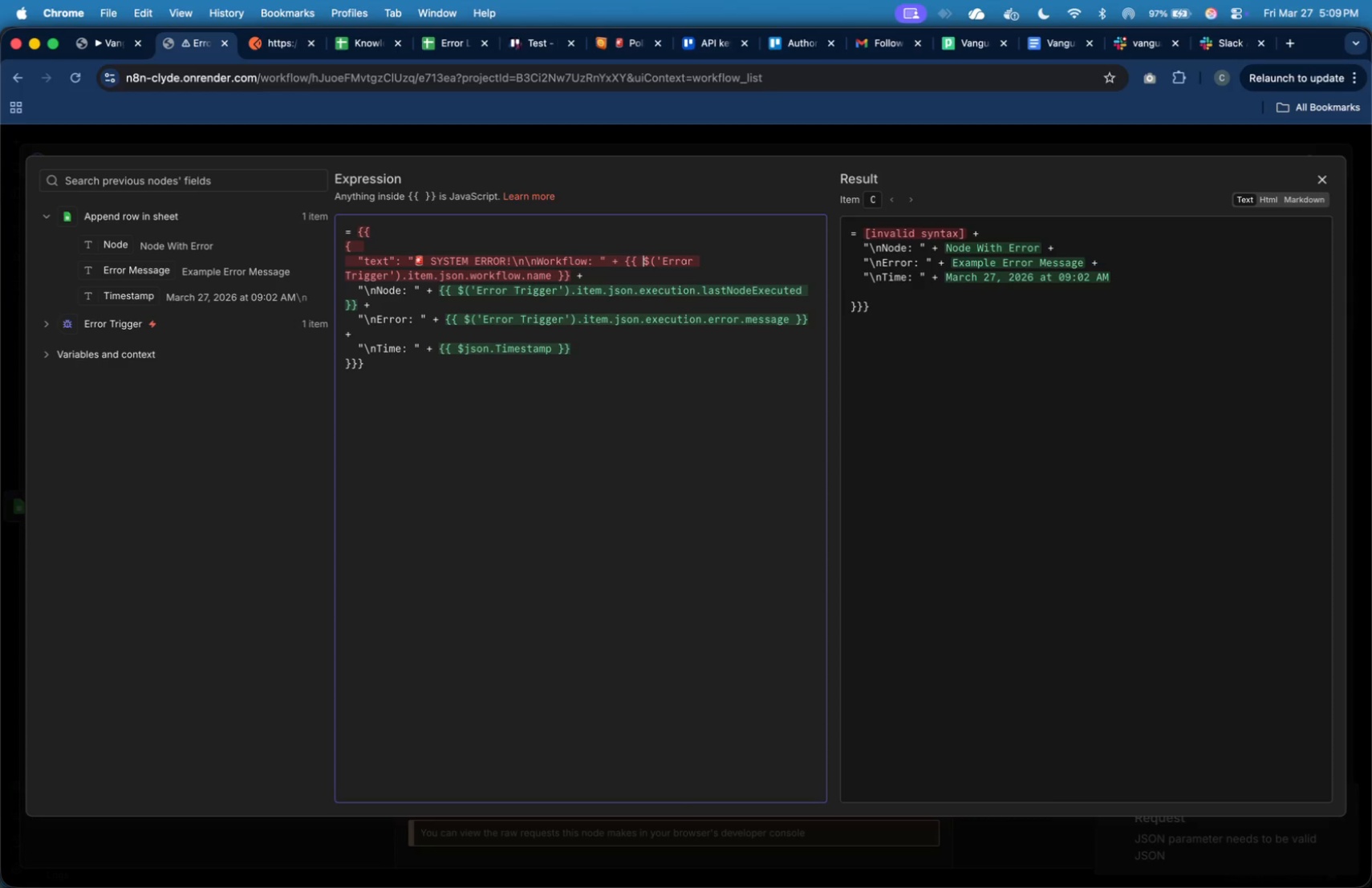 
key(Backspace)
 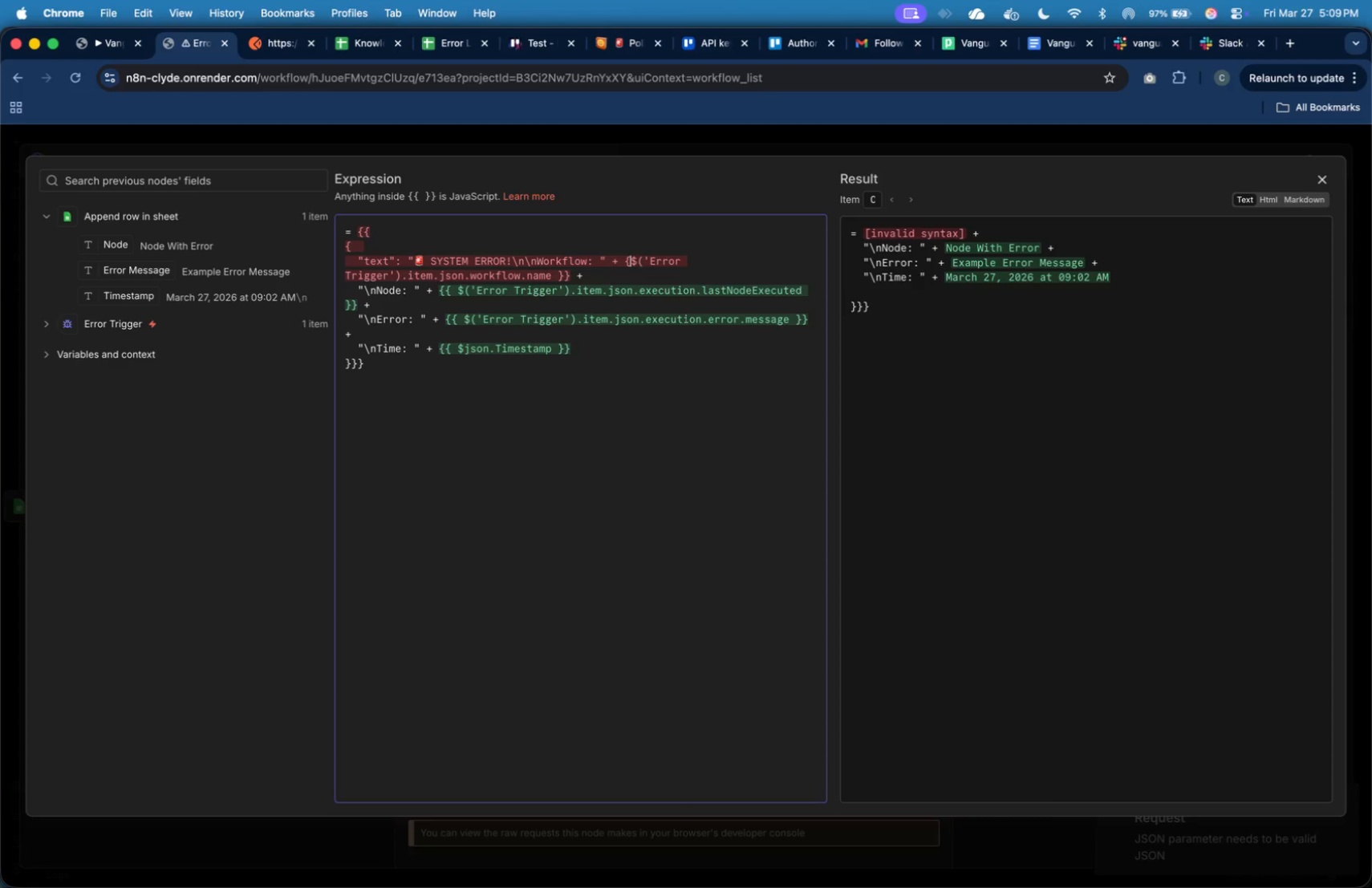 
key(Backspace)
 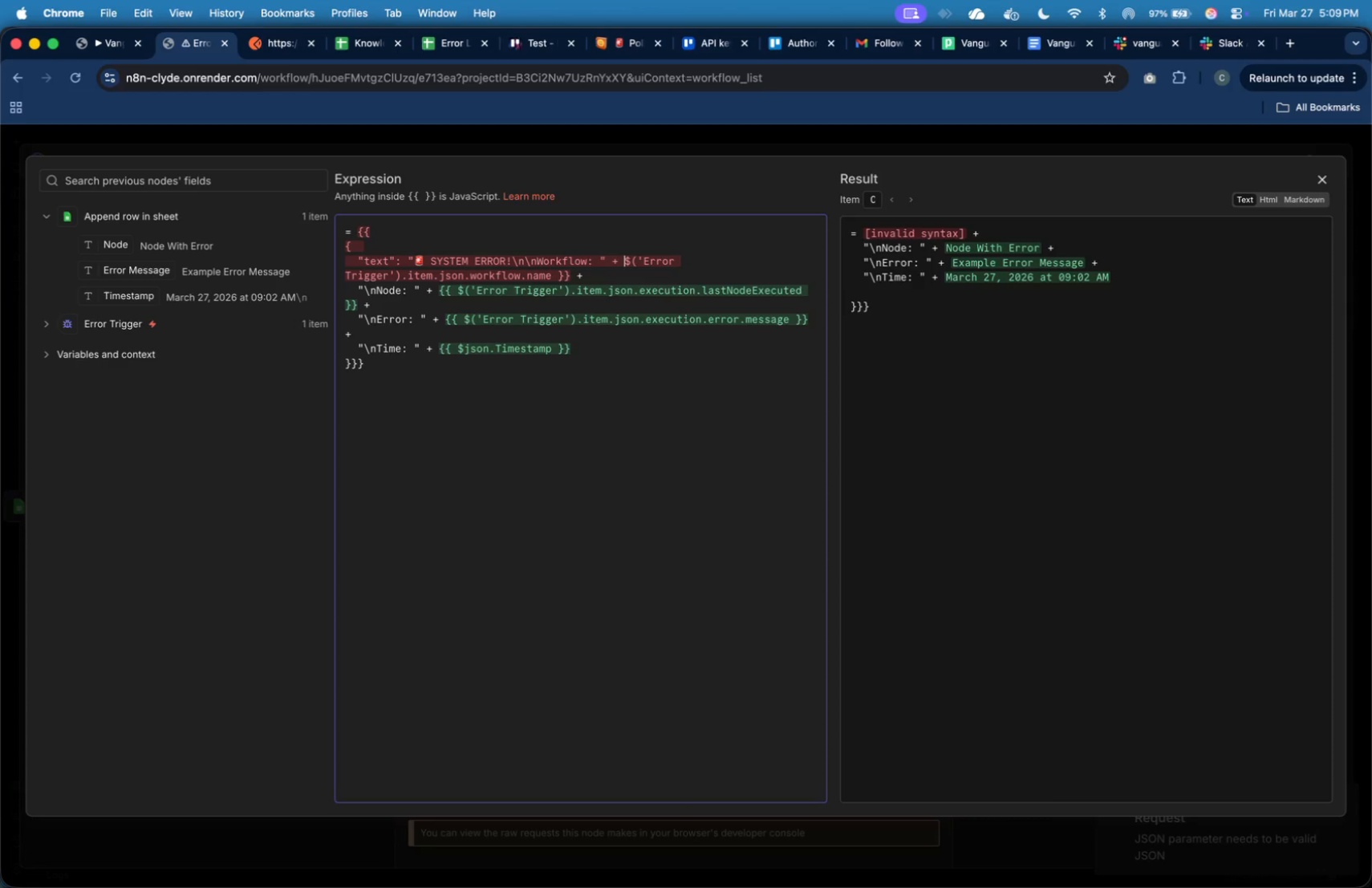 
key(Backspace)
 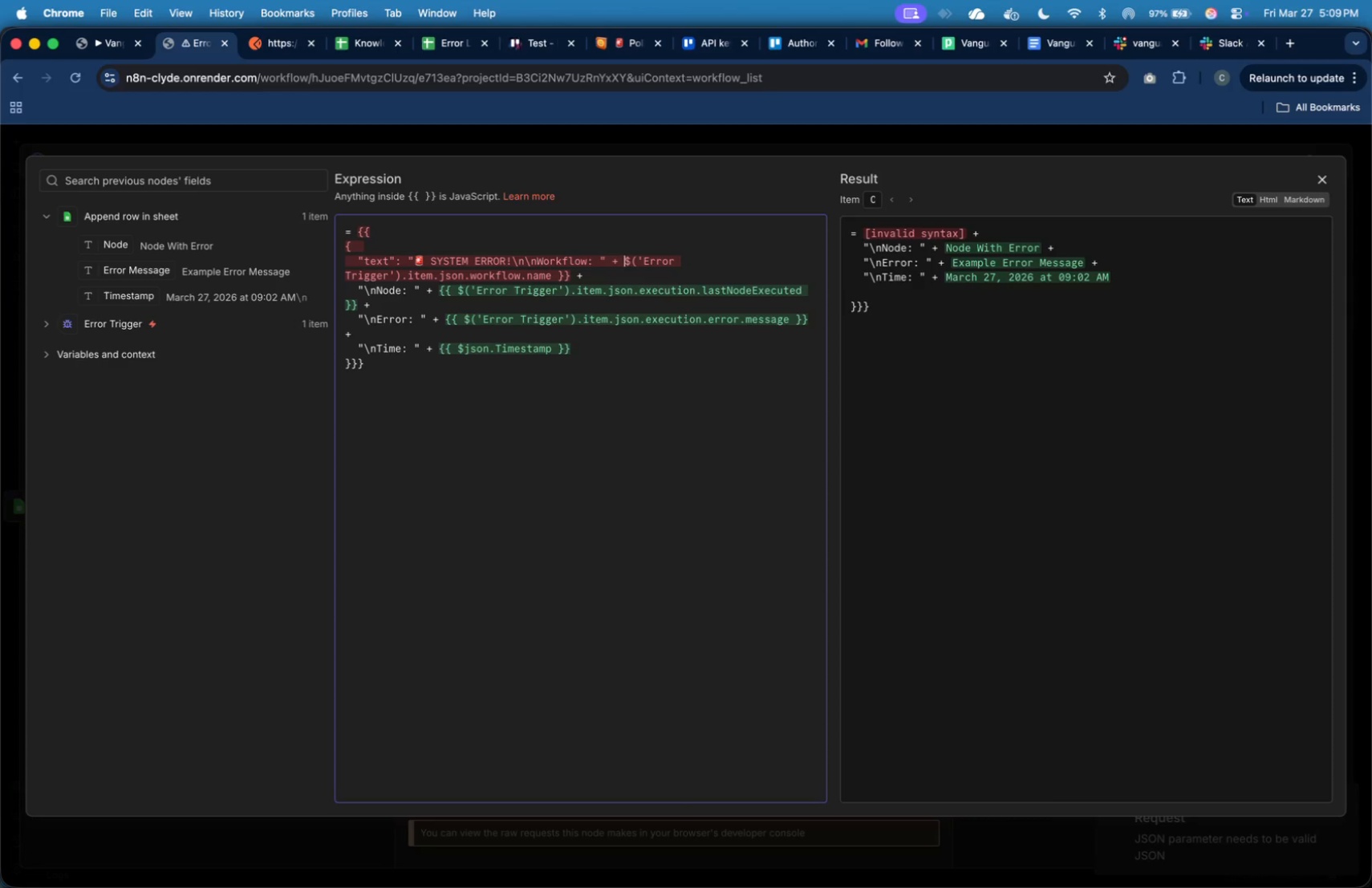 
key(ArrowDown)
 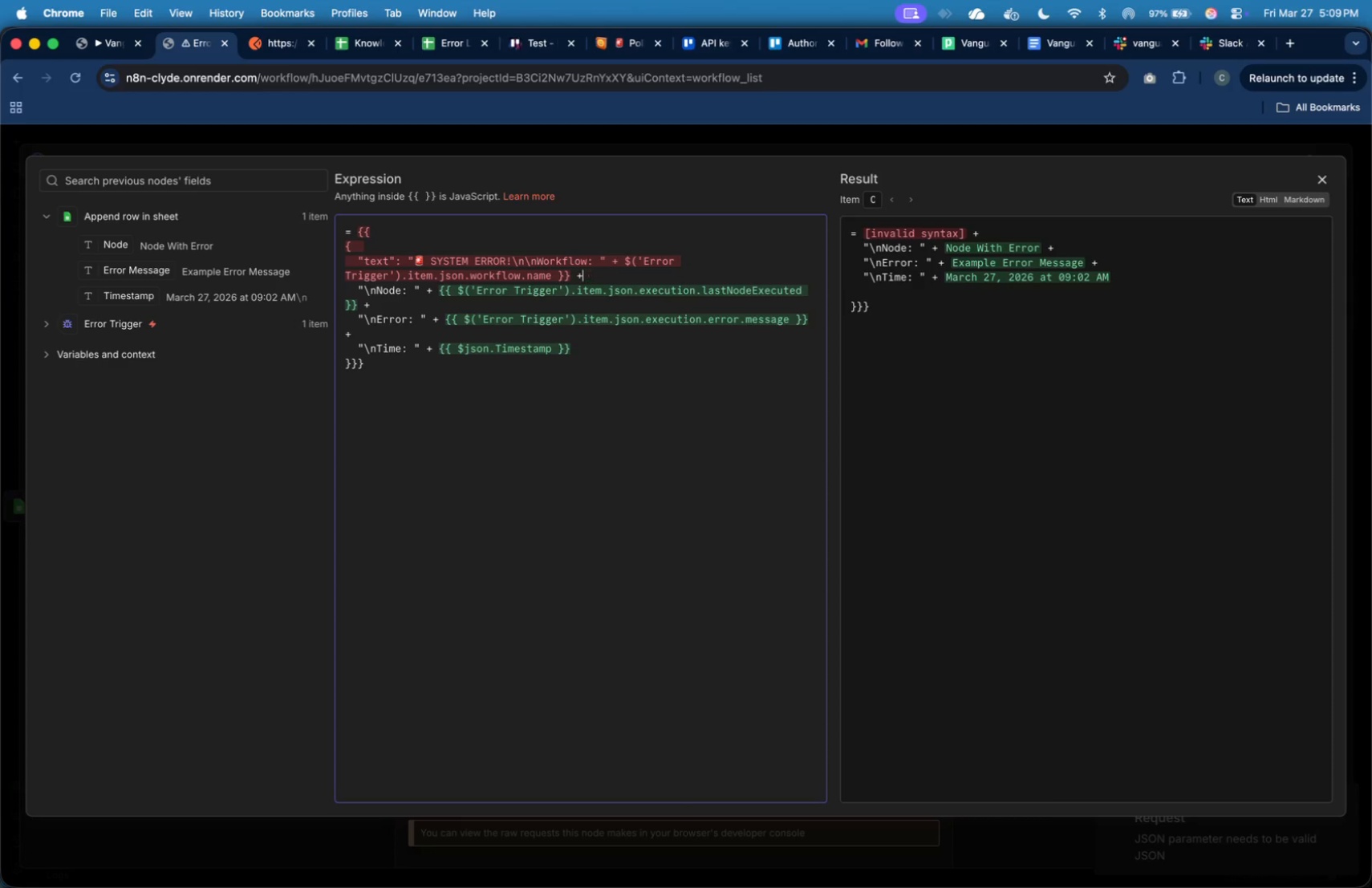 
key(ArrowLeft)
 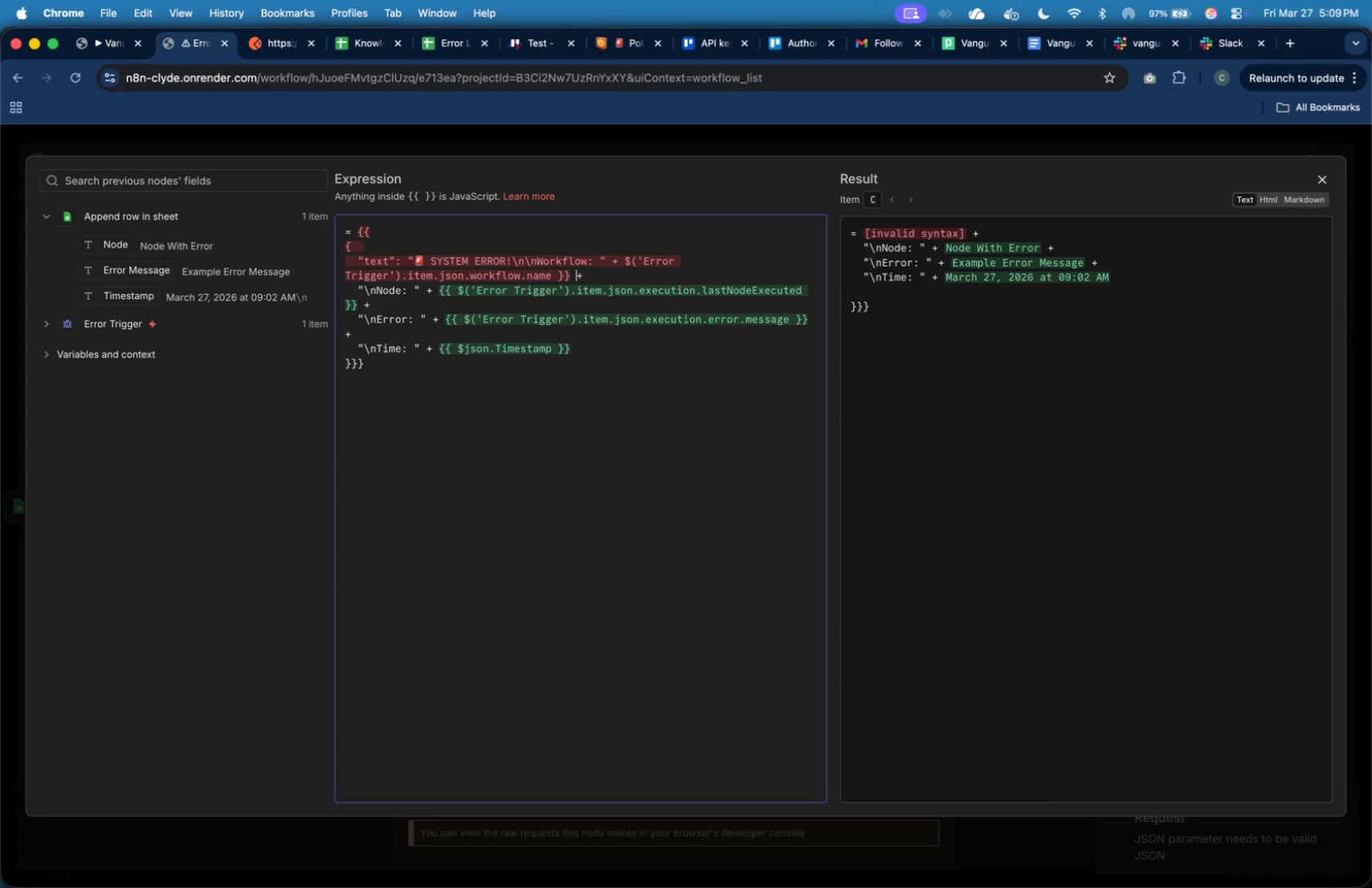 
key(ArrowLeft)
 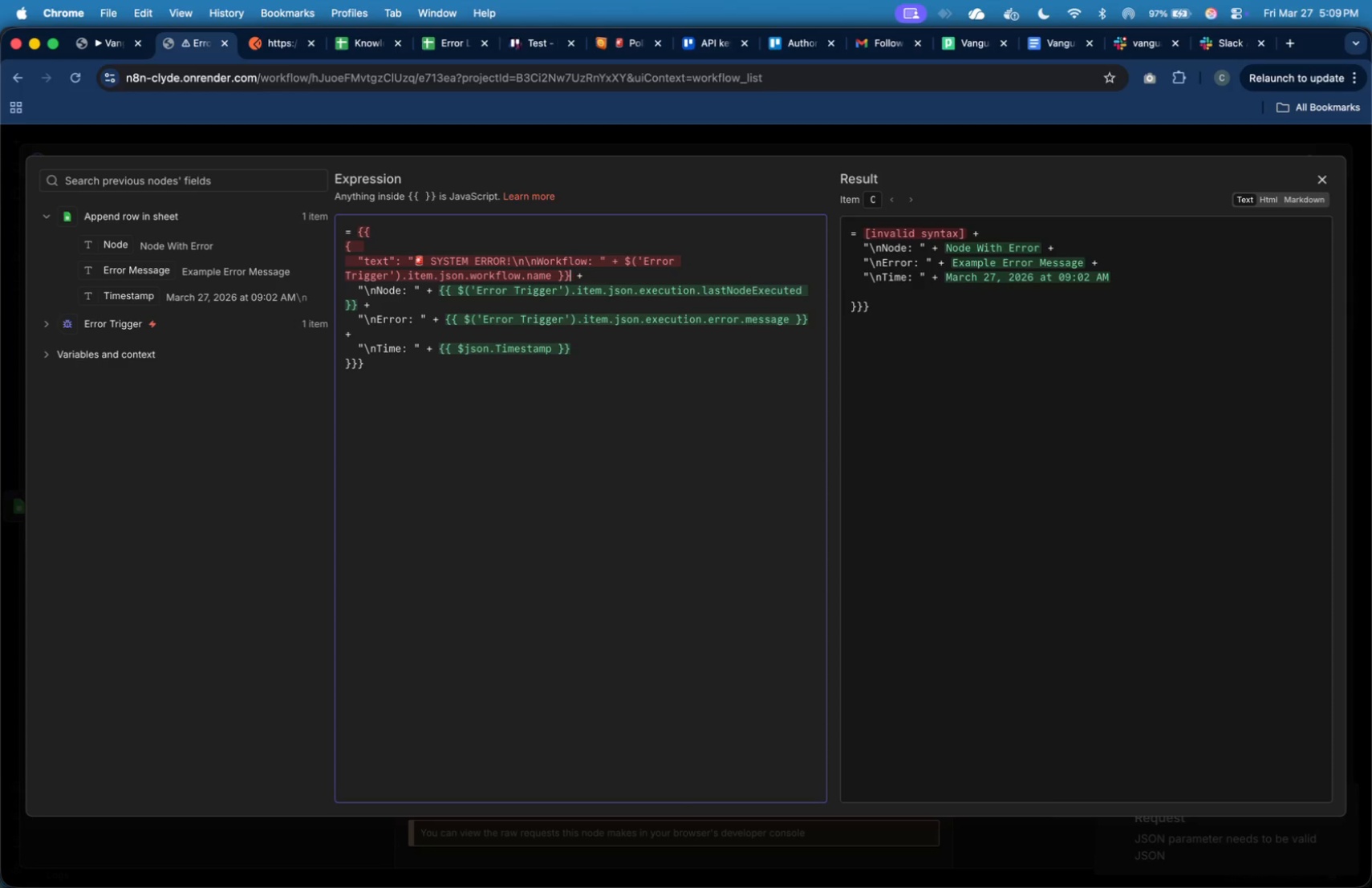 
key(ArrowLeft)
 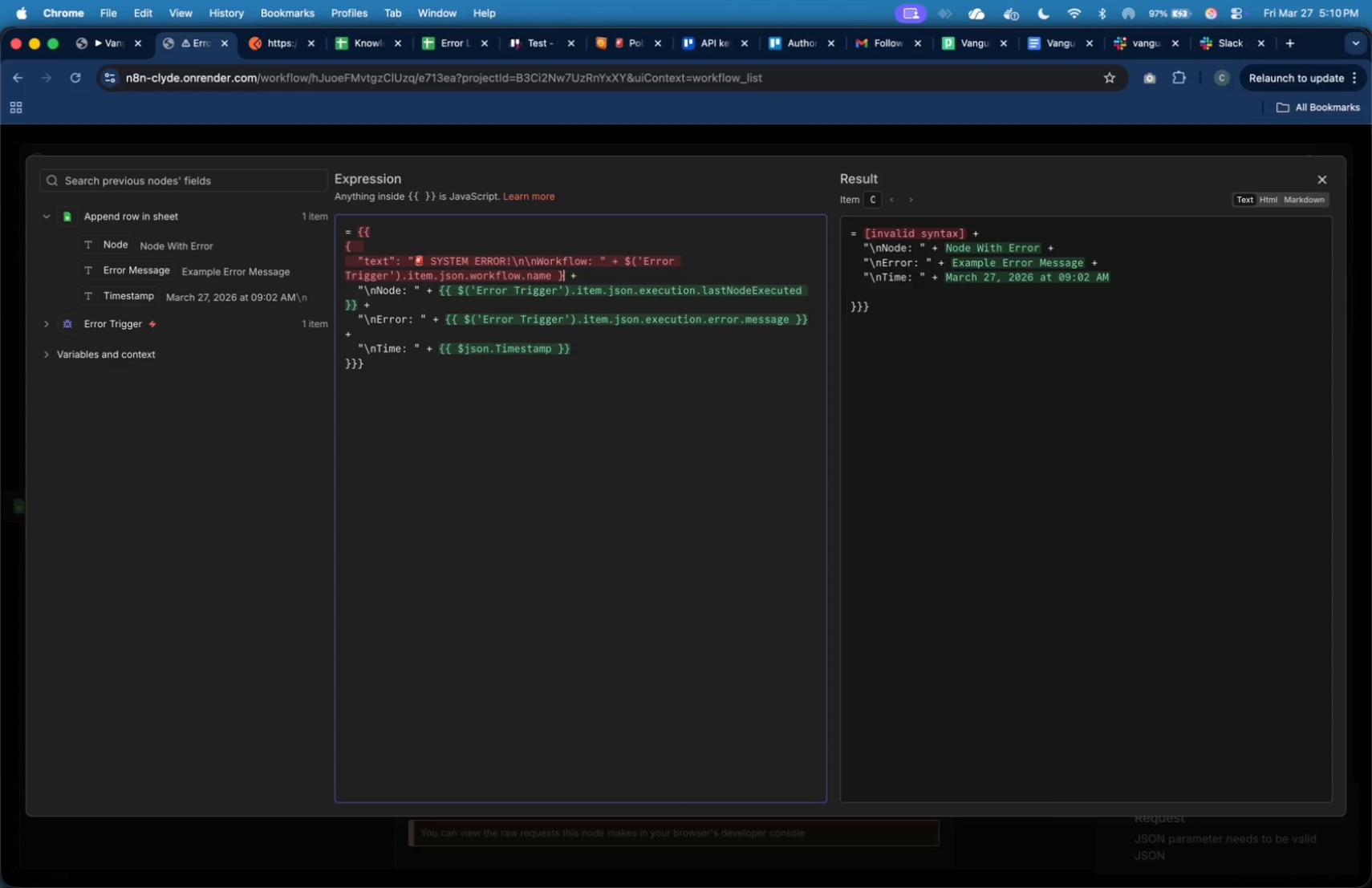 
key(Backspace)
 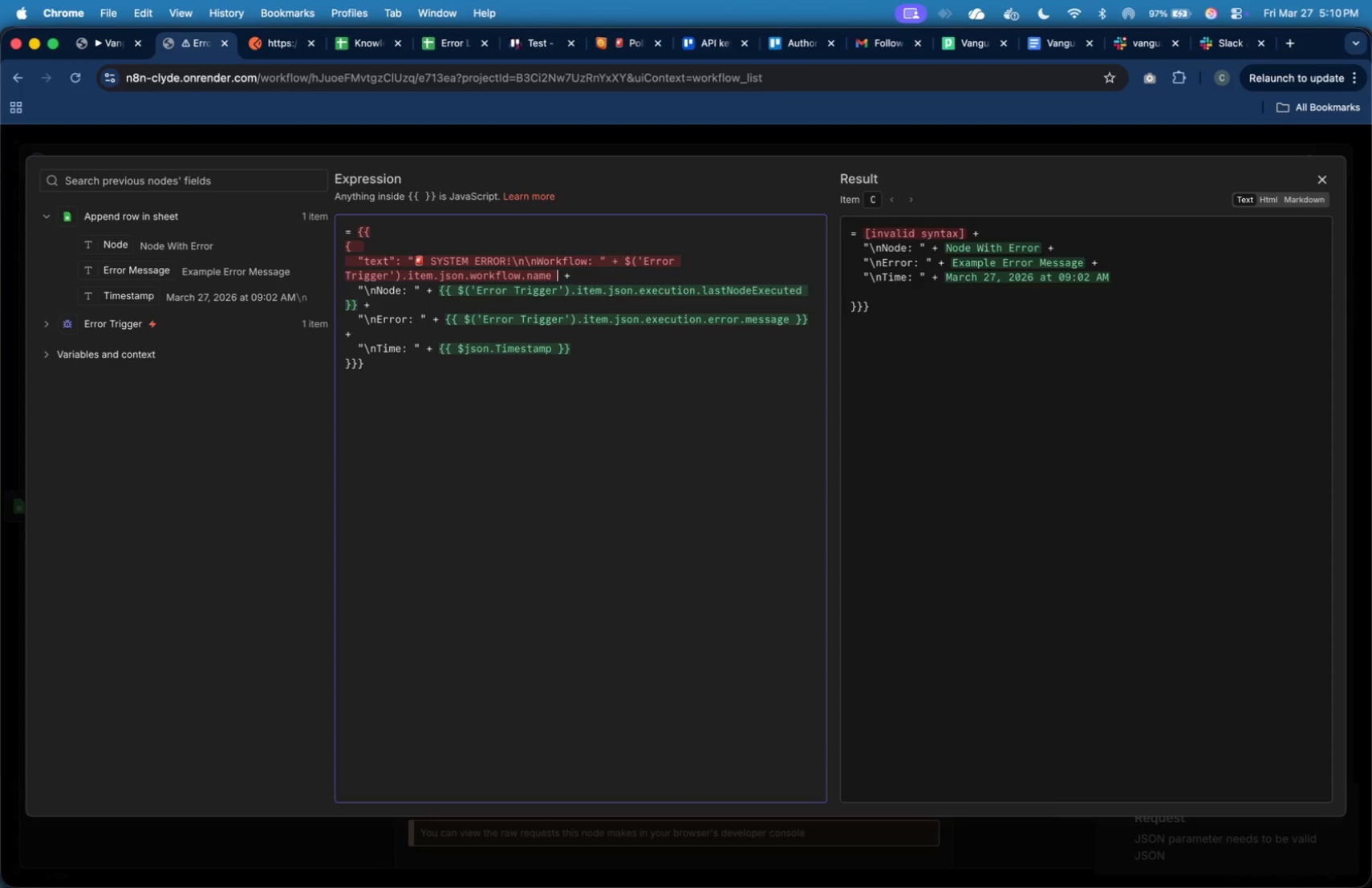 
key(Backspace)
 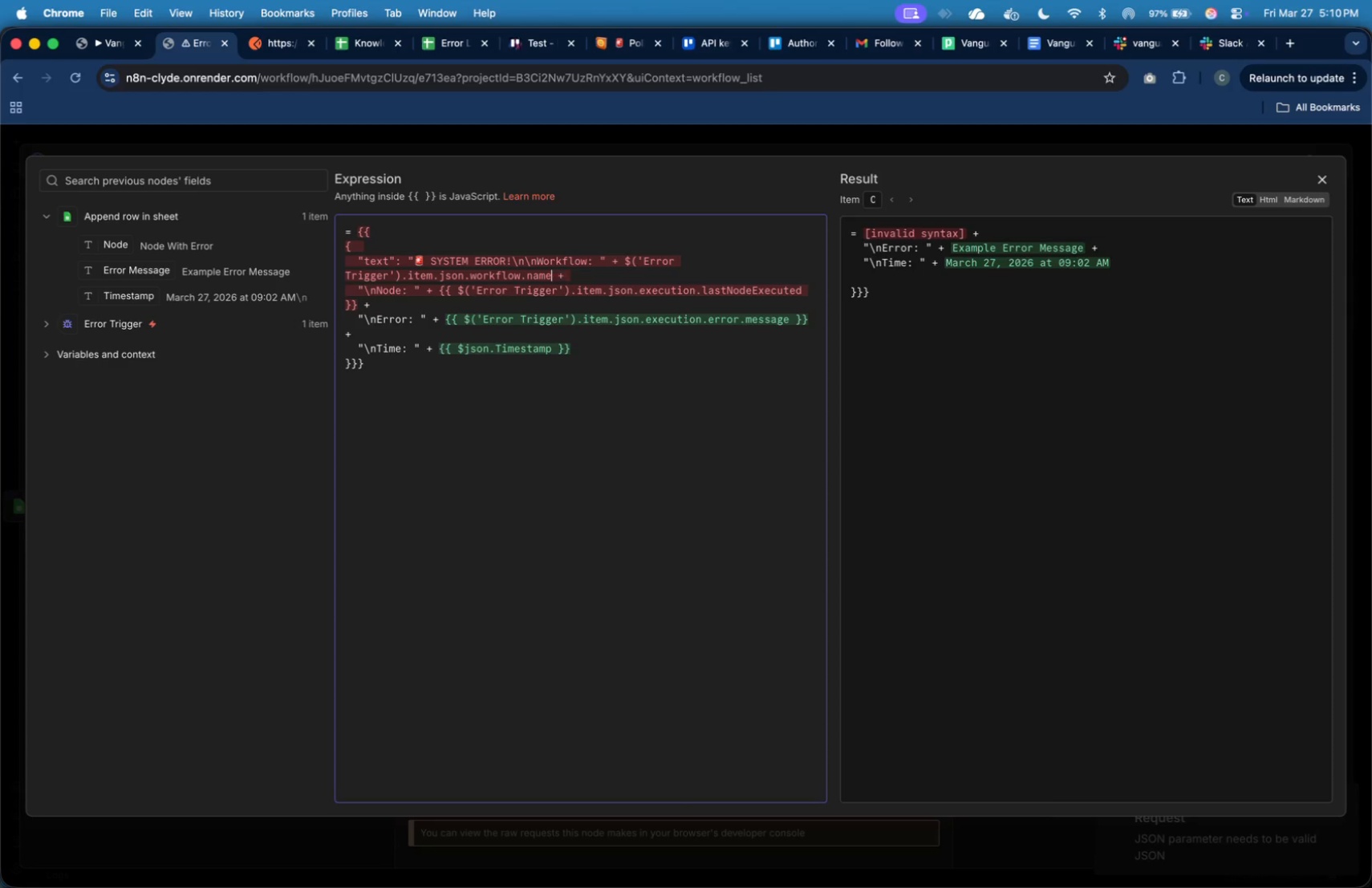 
key(Backspace)
 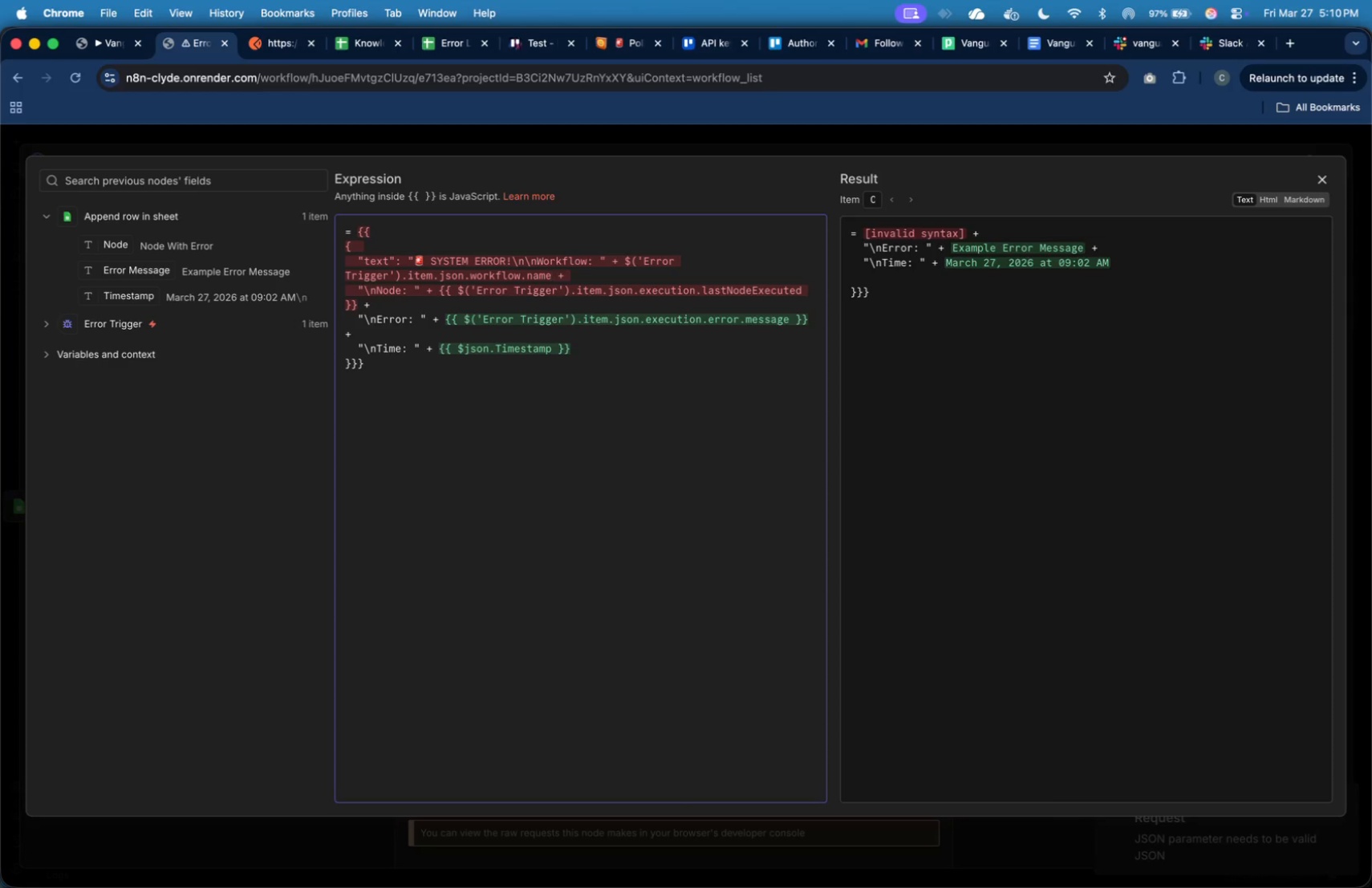 
key(ArrowDown)
 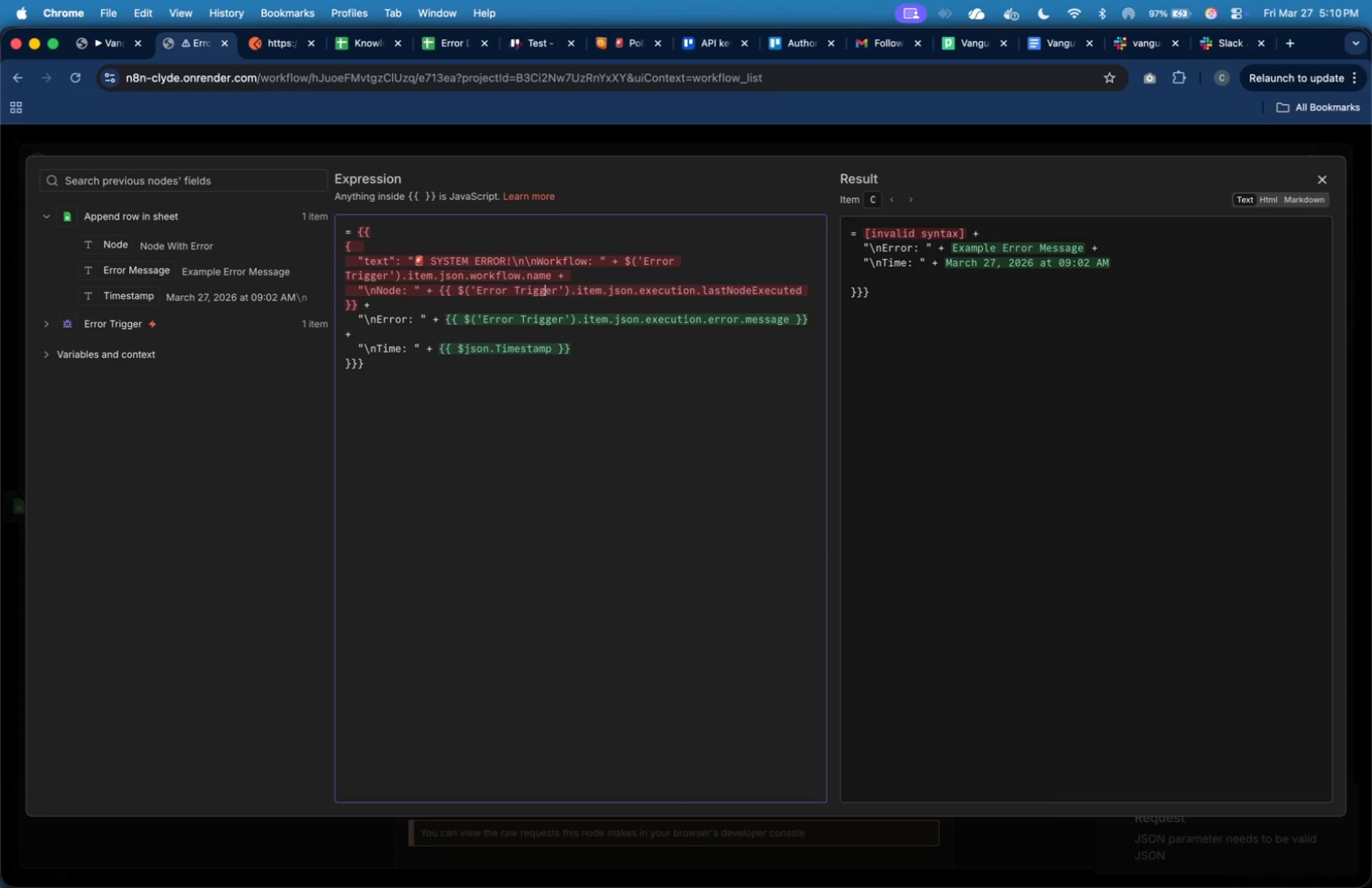 
hold_key(key=ArrowLeft, duration=1.58)
 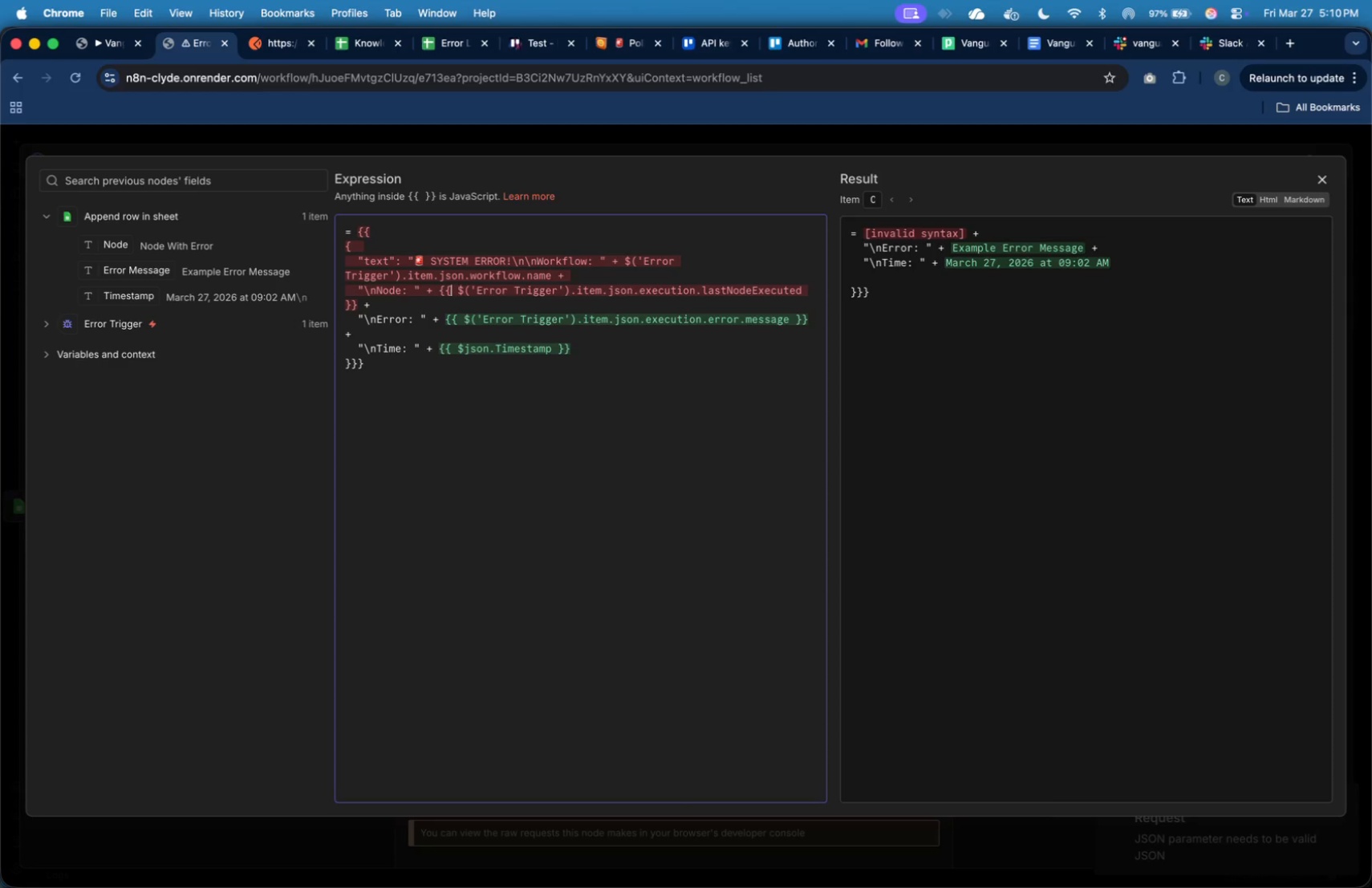 
key(ArrowLeft)
 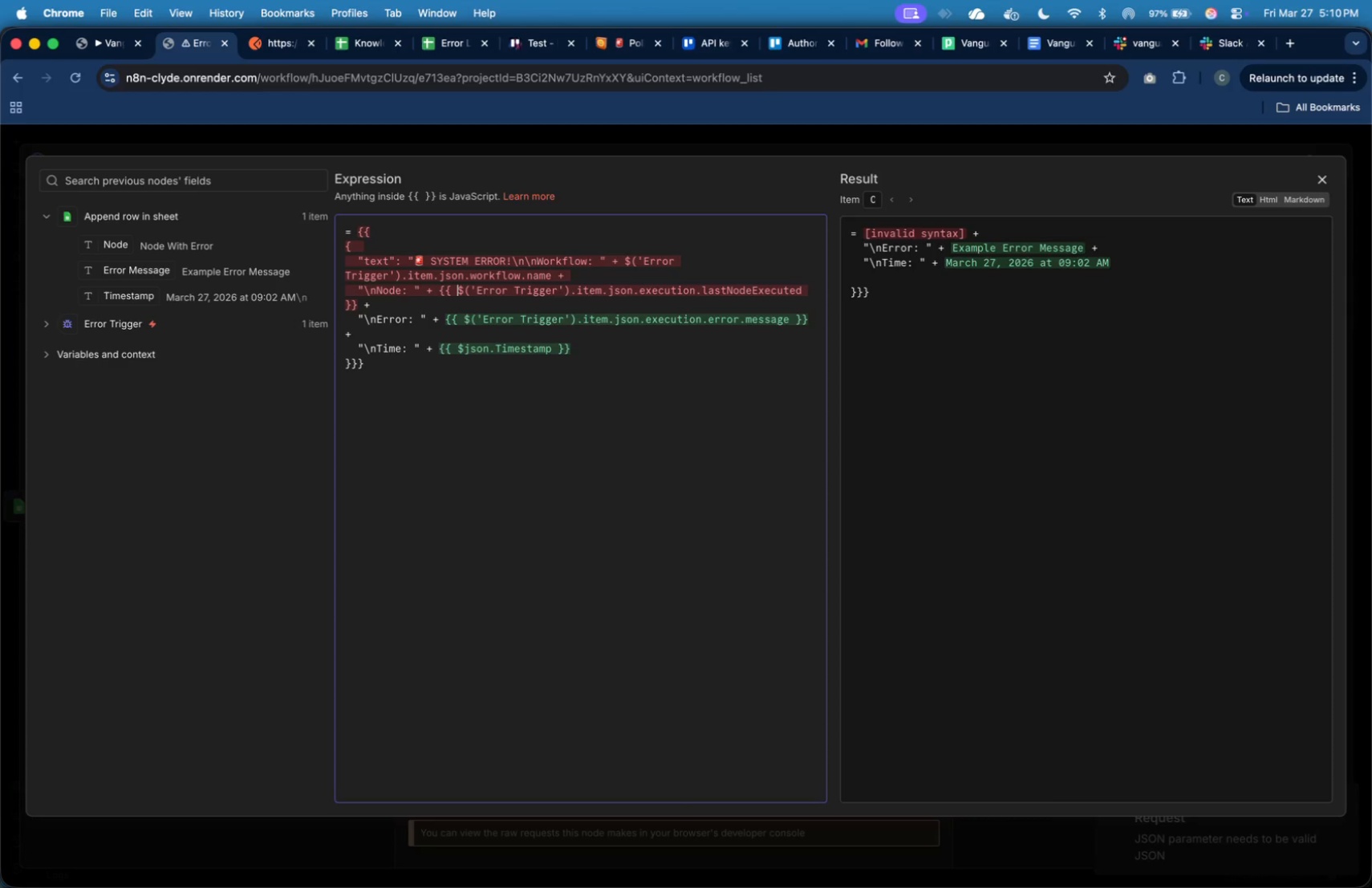 
key(ArrowRight)
 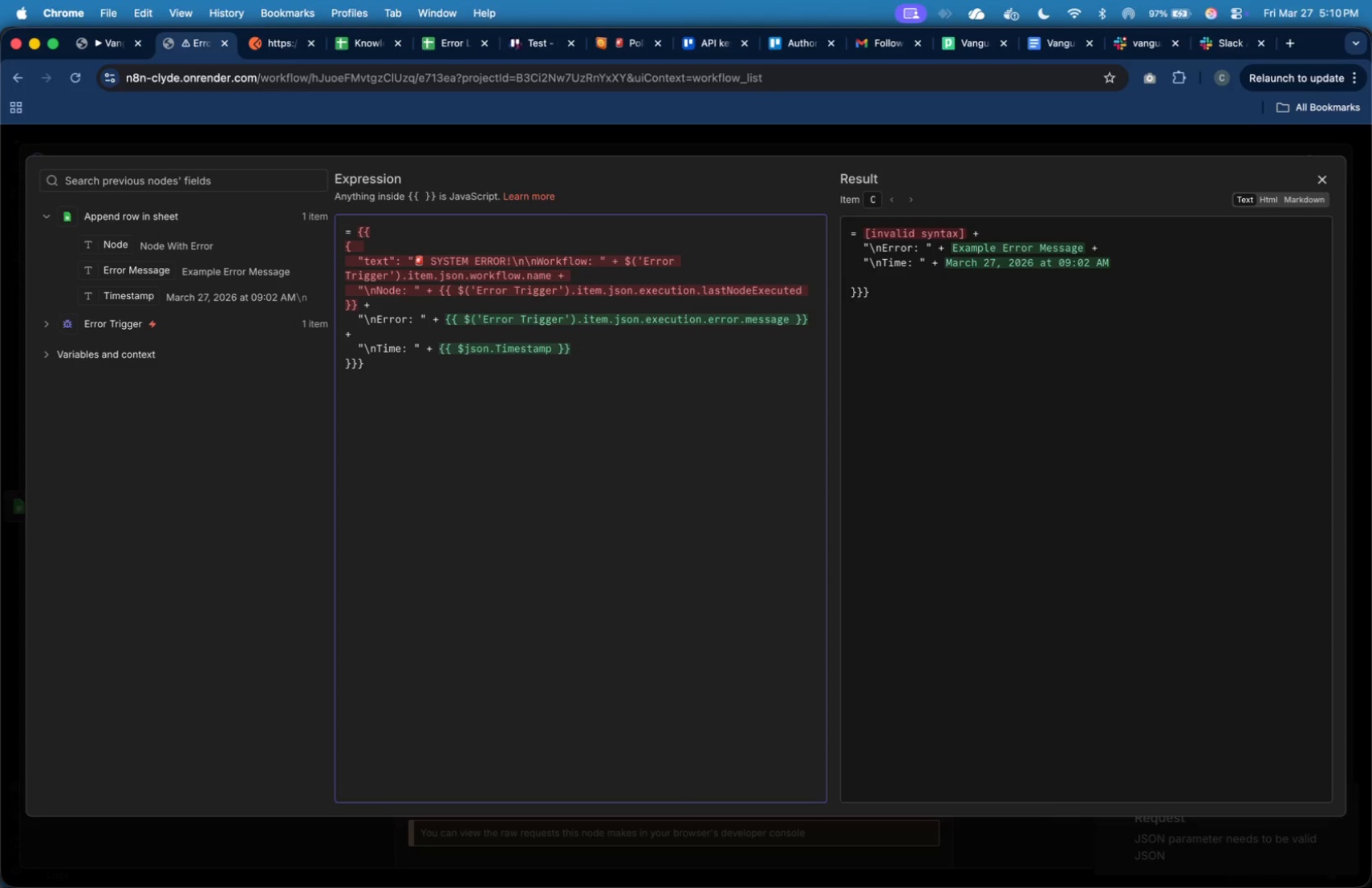 
key(ArrowLeft)
 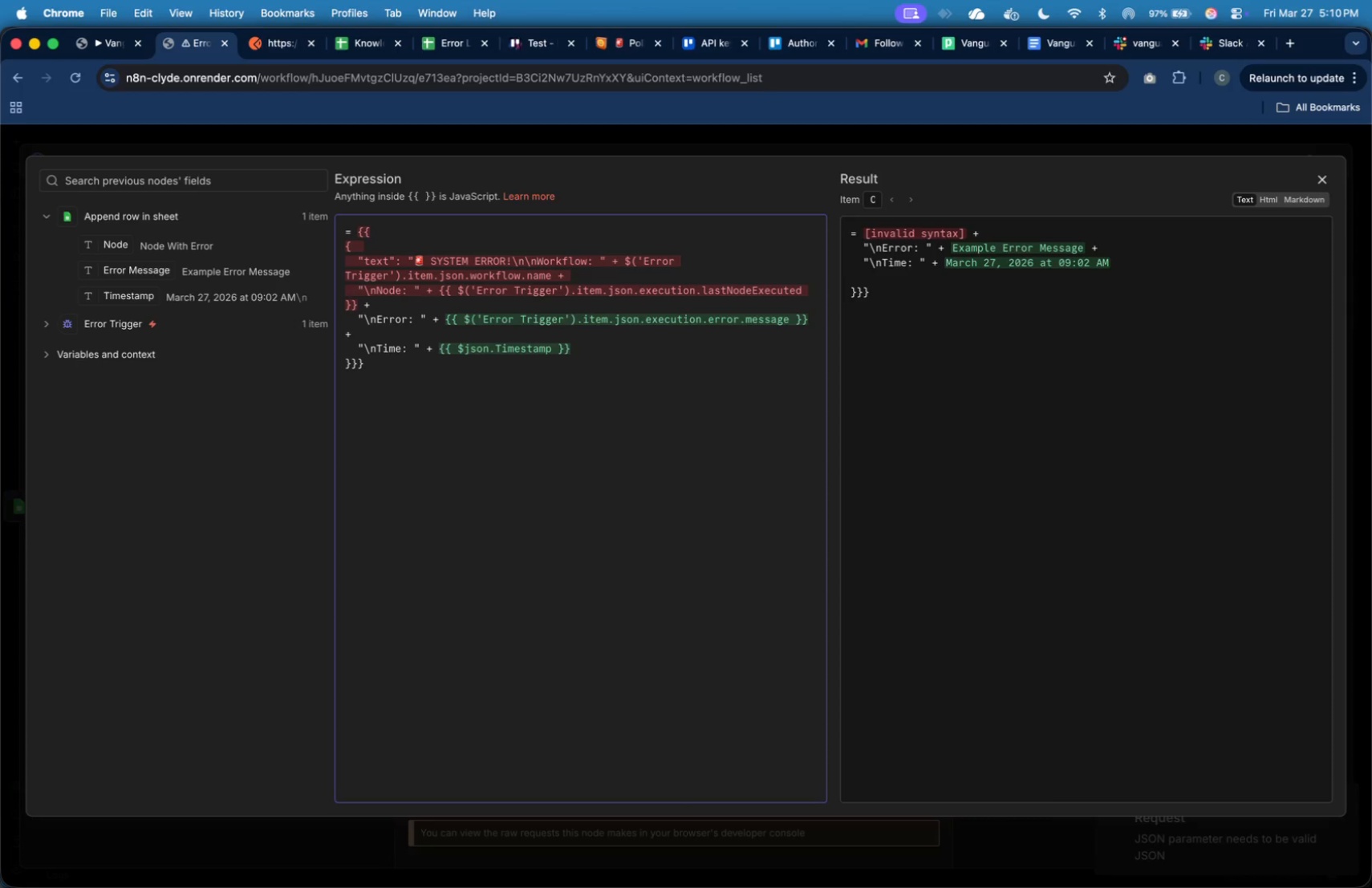 
key(ArrowRight)
 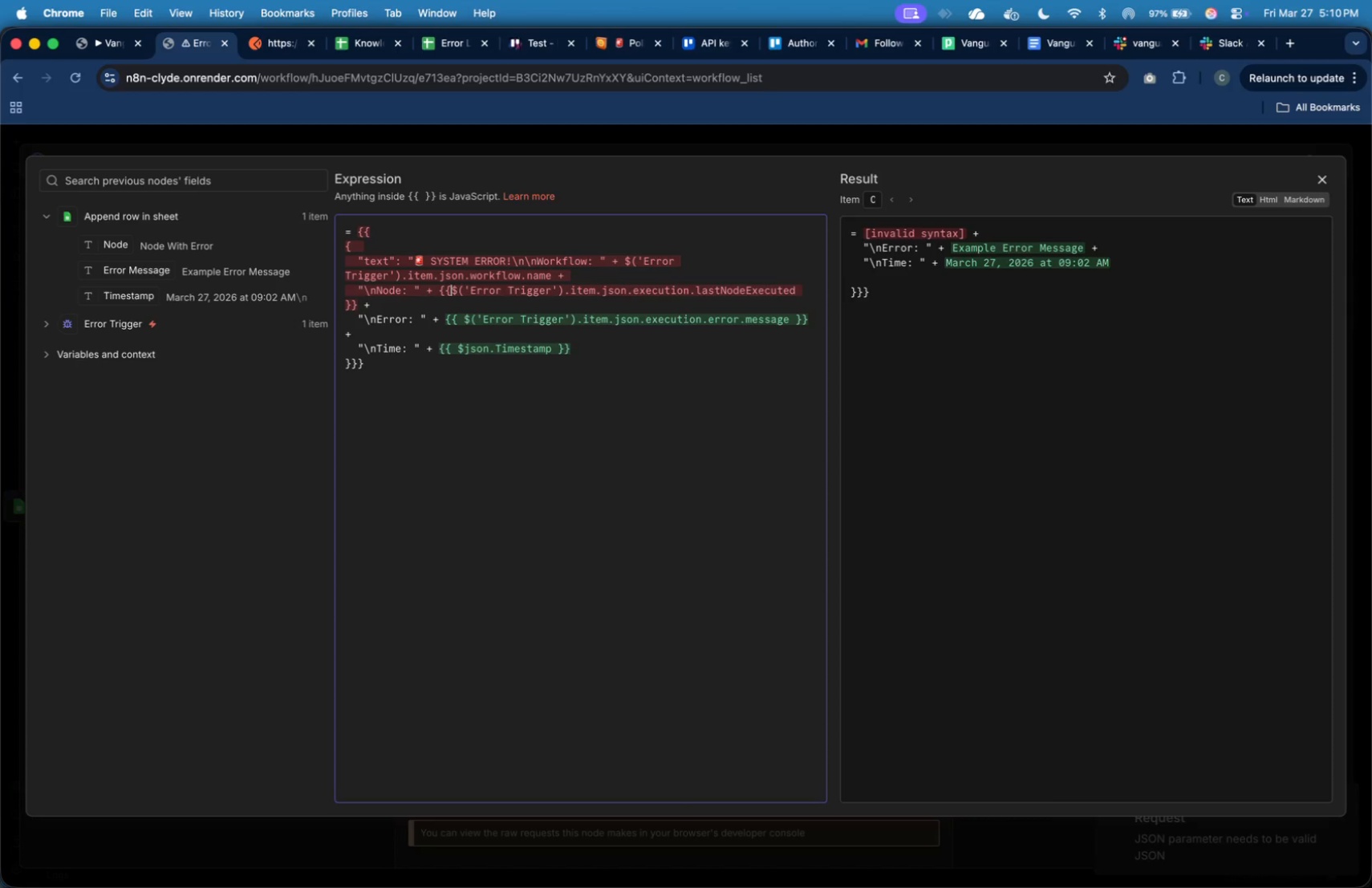 
key(Backspace)
 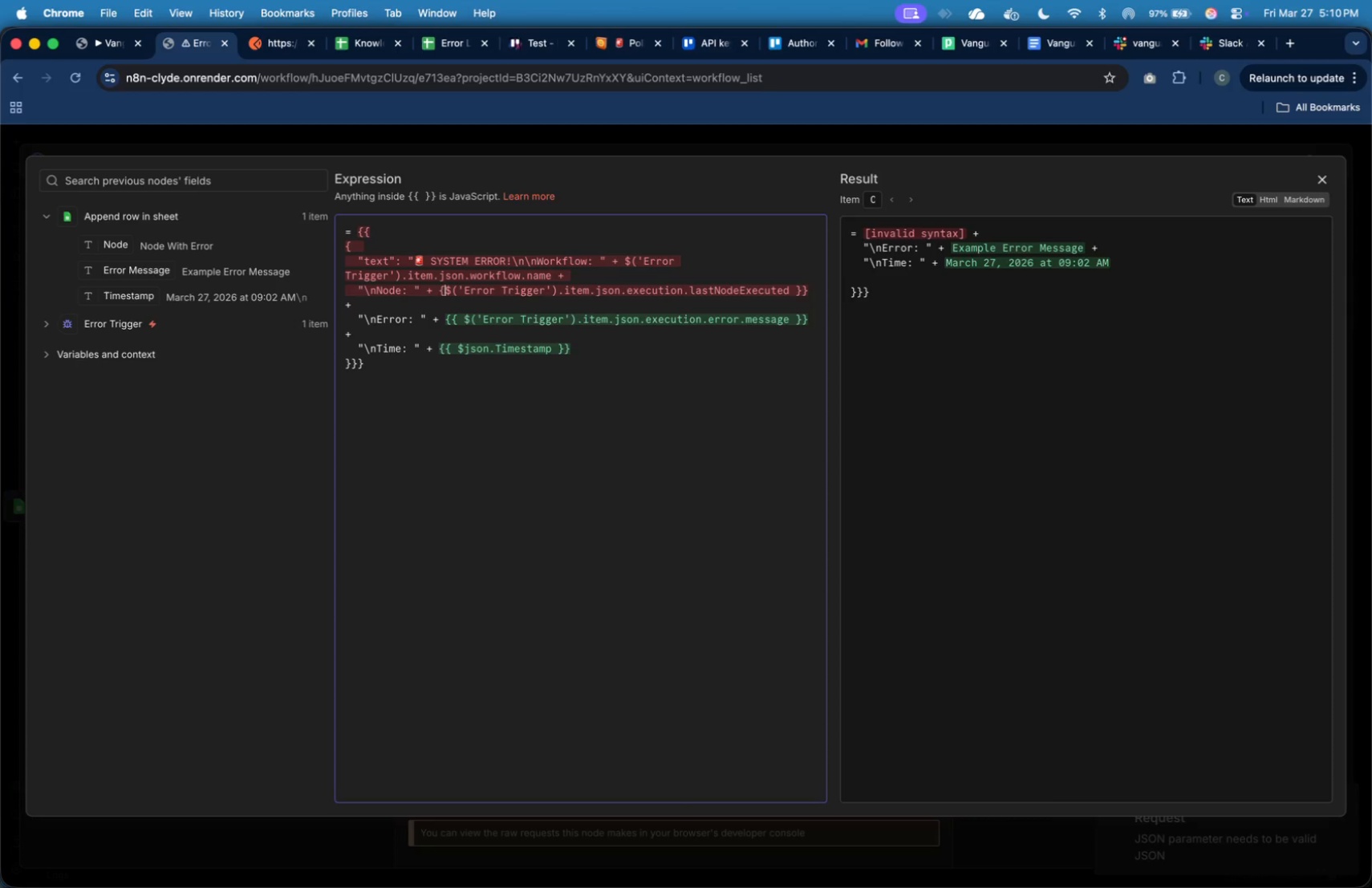 
key(Backspace)
 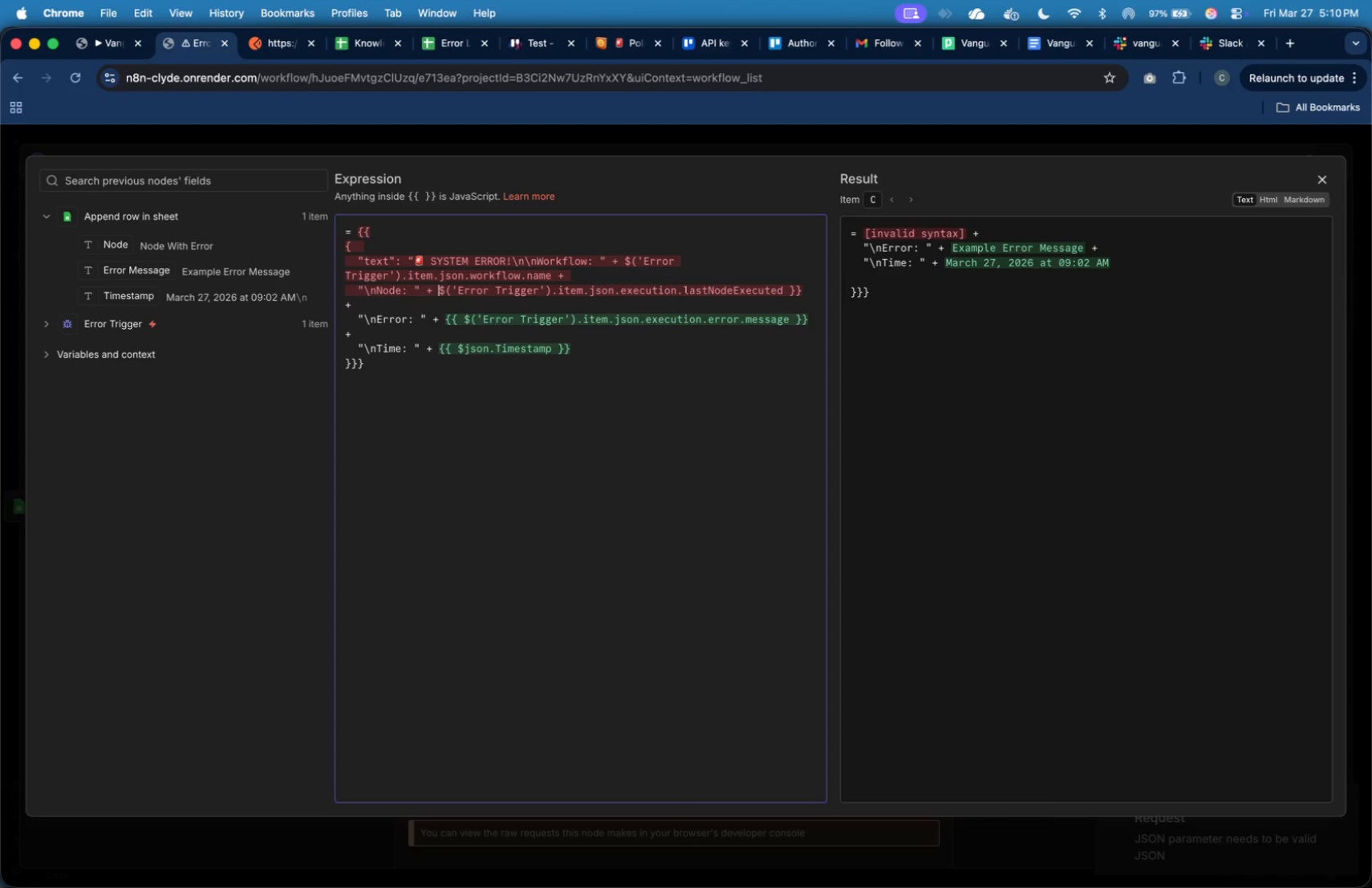 
key(Backspace)
 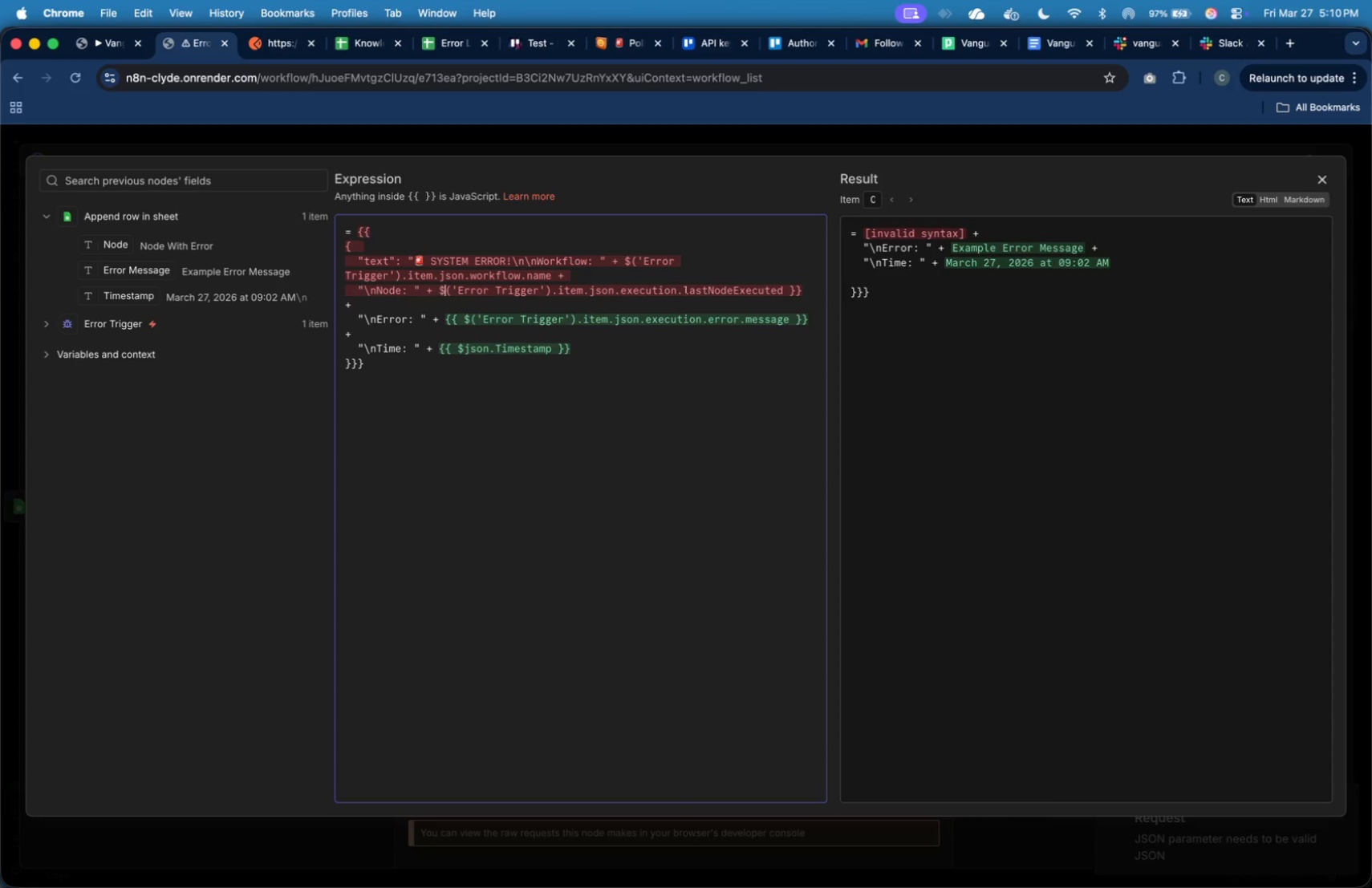 
hold_key(key=ArrowRight, duration=1.17)
 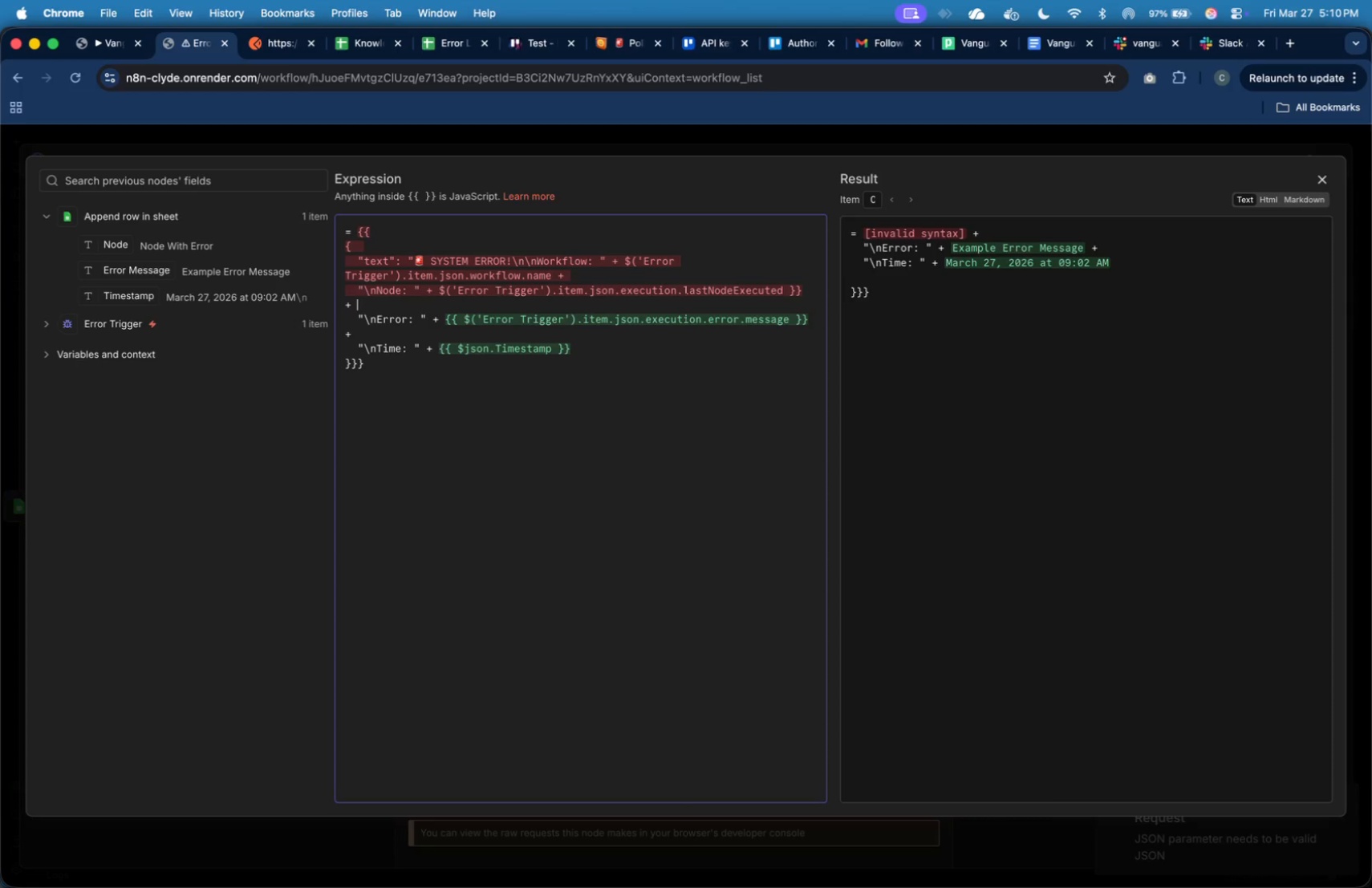 
key(ArrowDown)
 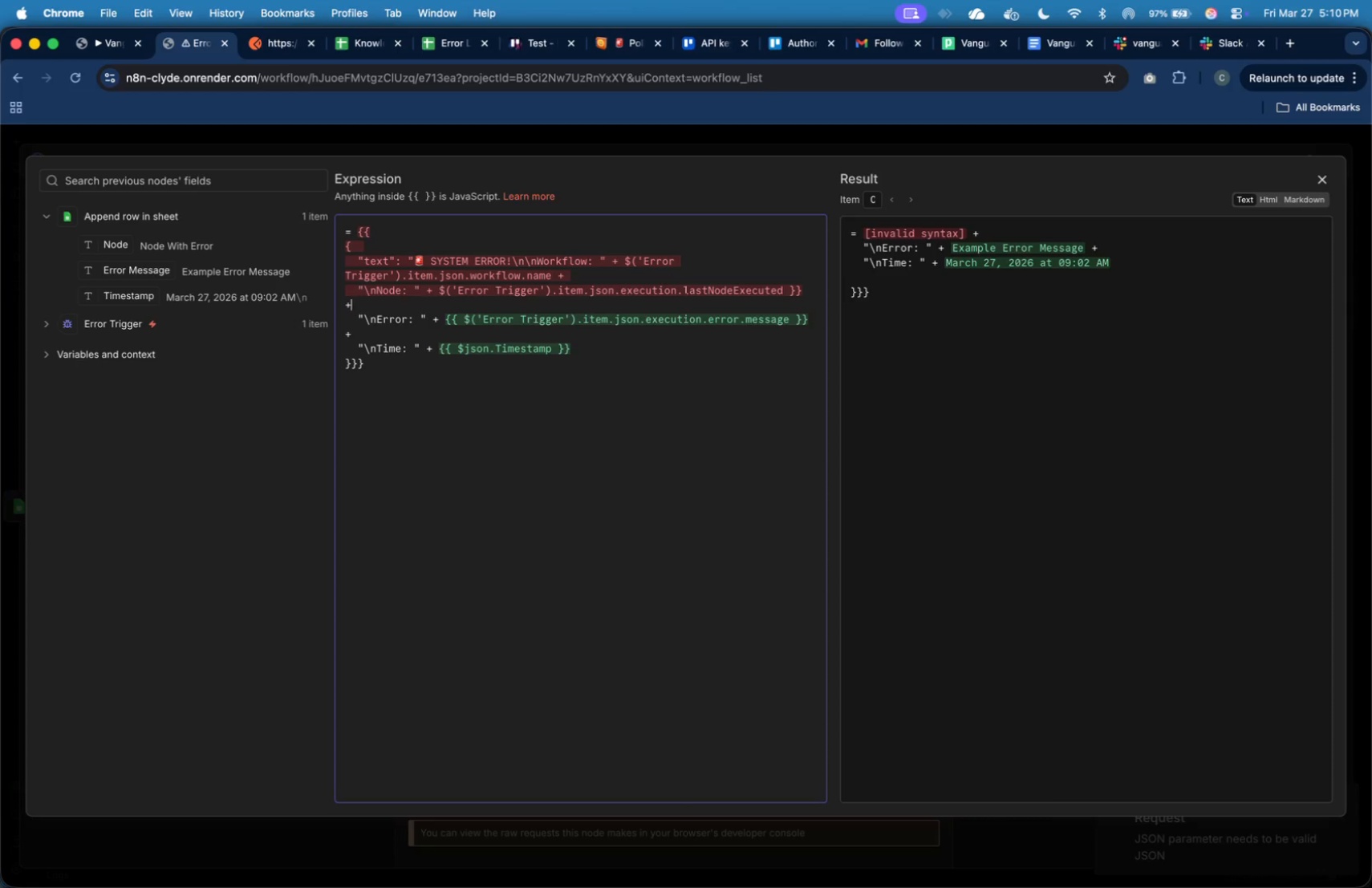 
key(ArrowLeft)
 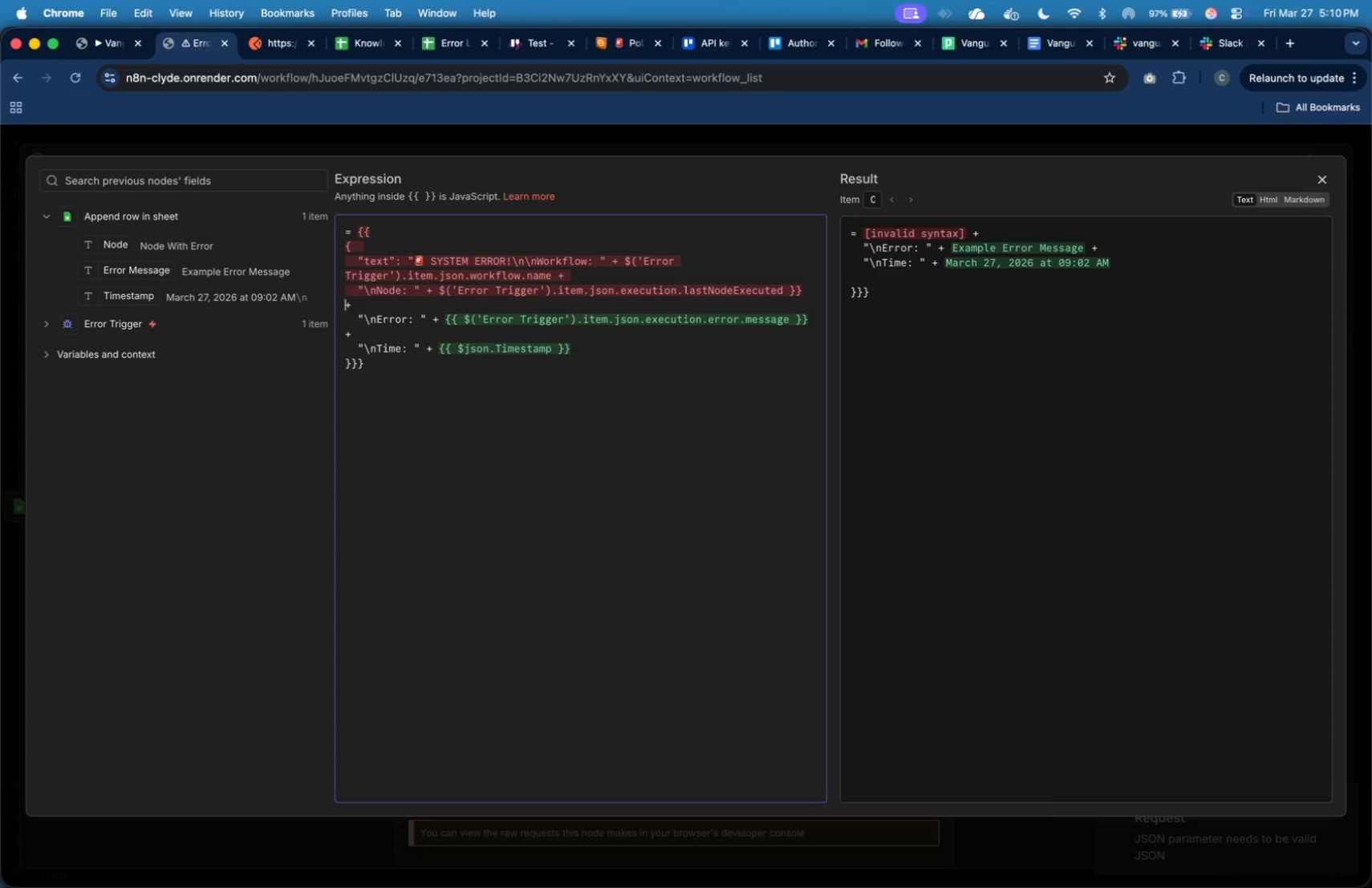 
key(ArrowLeft)
 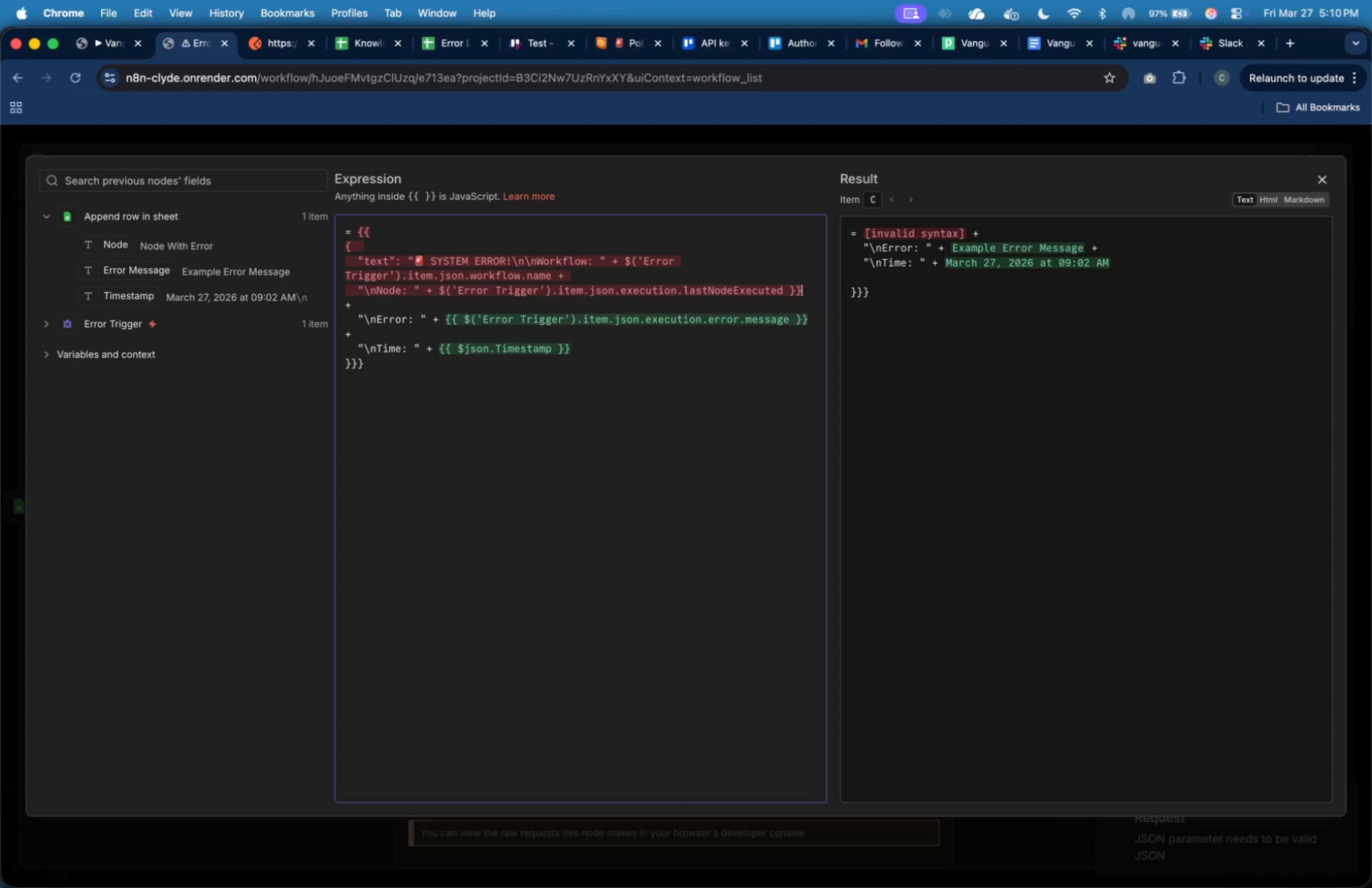 
key(ArrowLeft)
 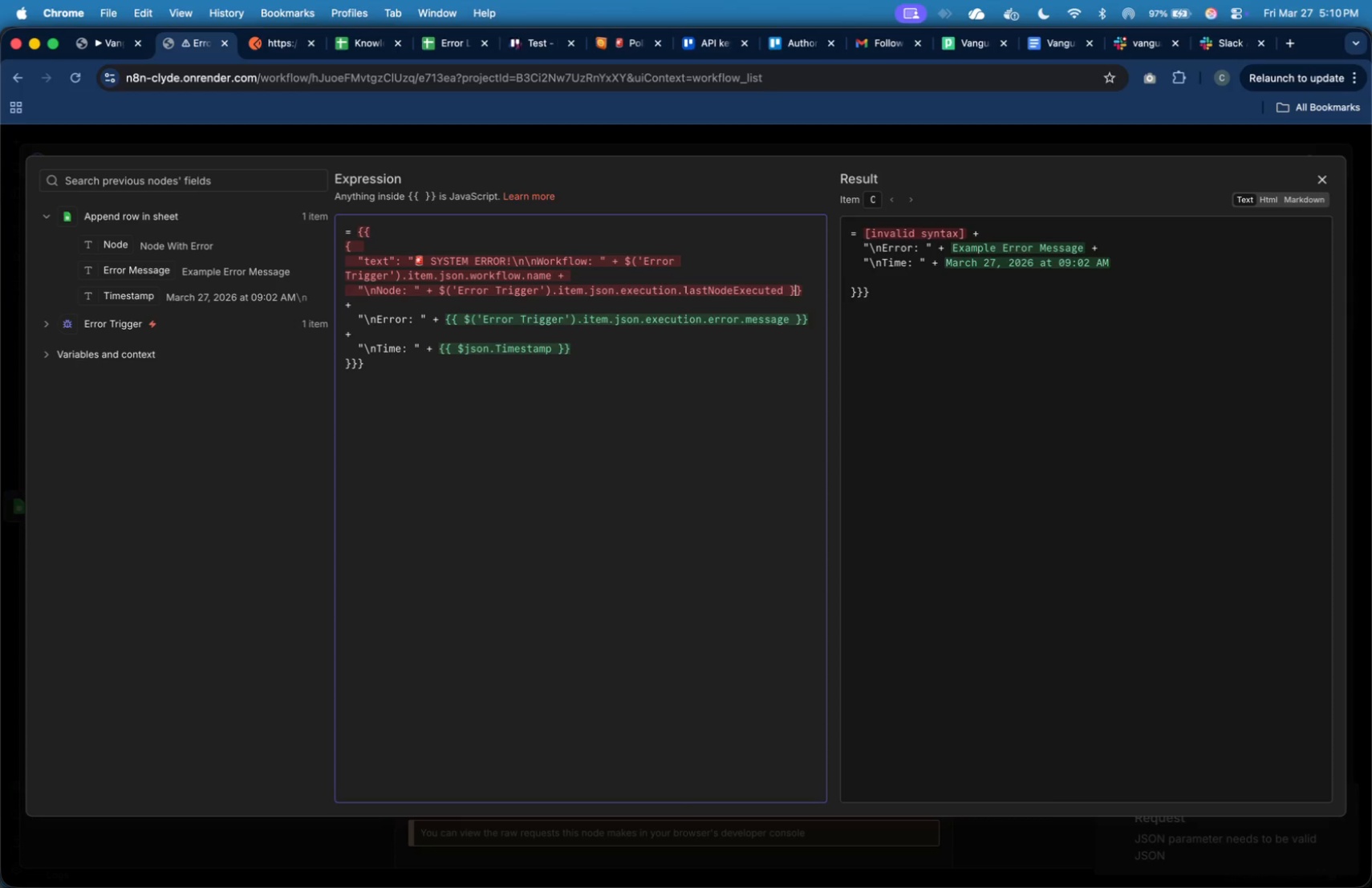 
key(ArrowLeft)
 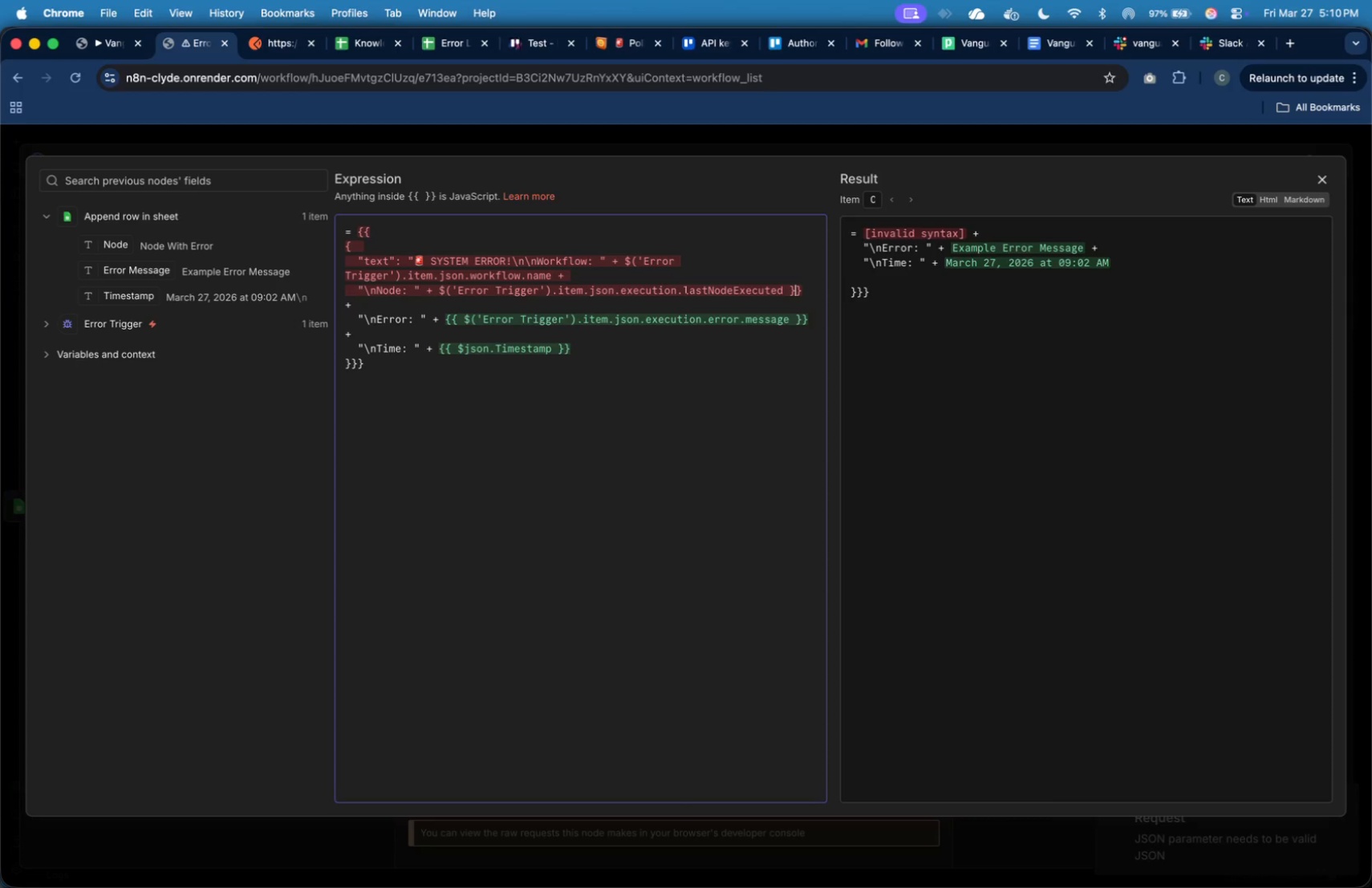 
key(ArrowRight)
 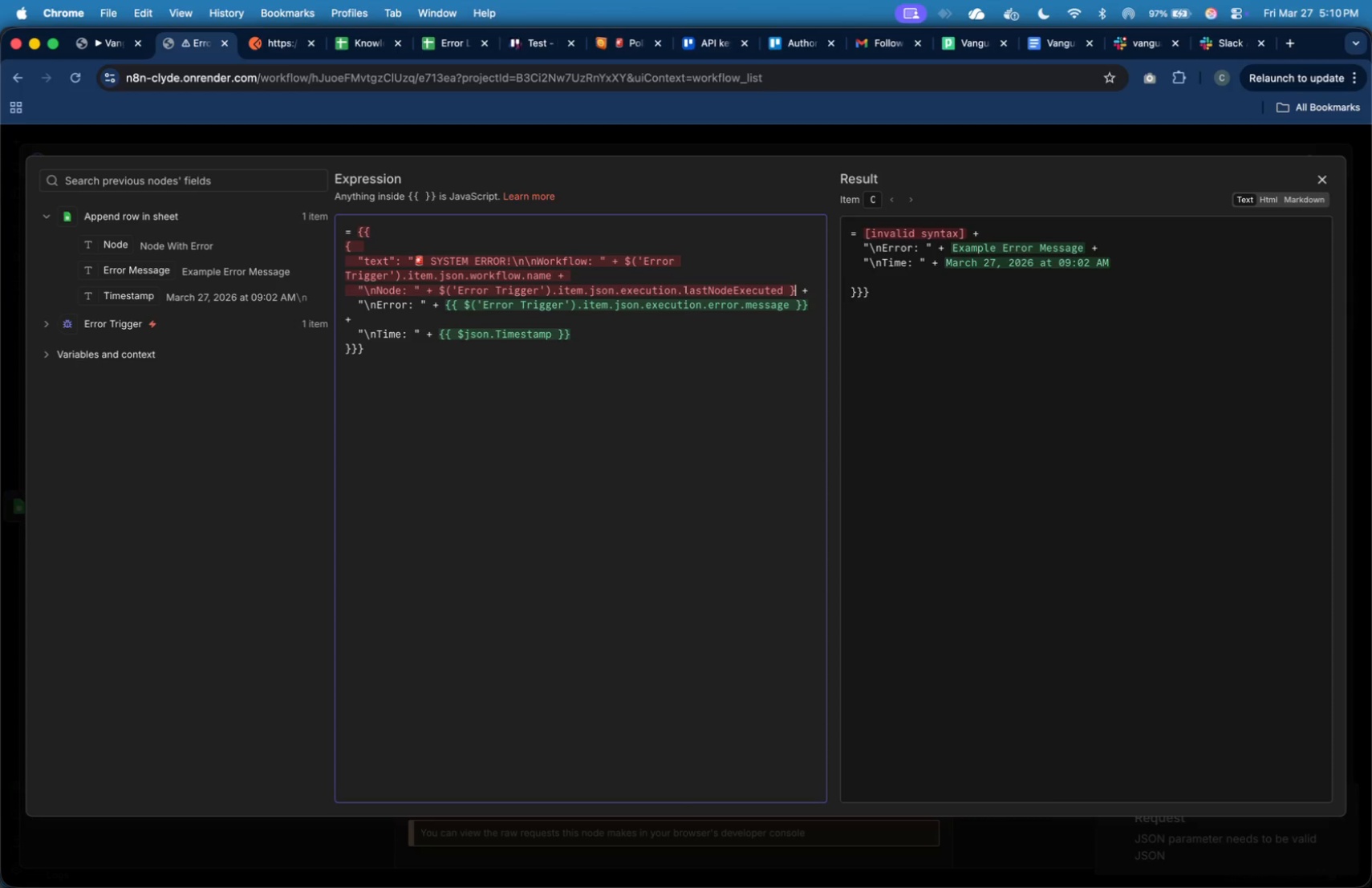 
key(Backspace)
 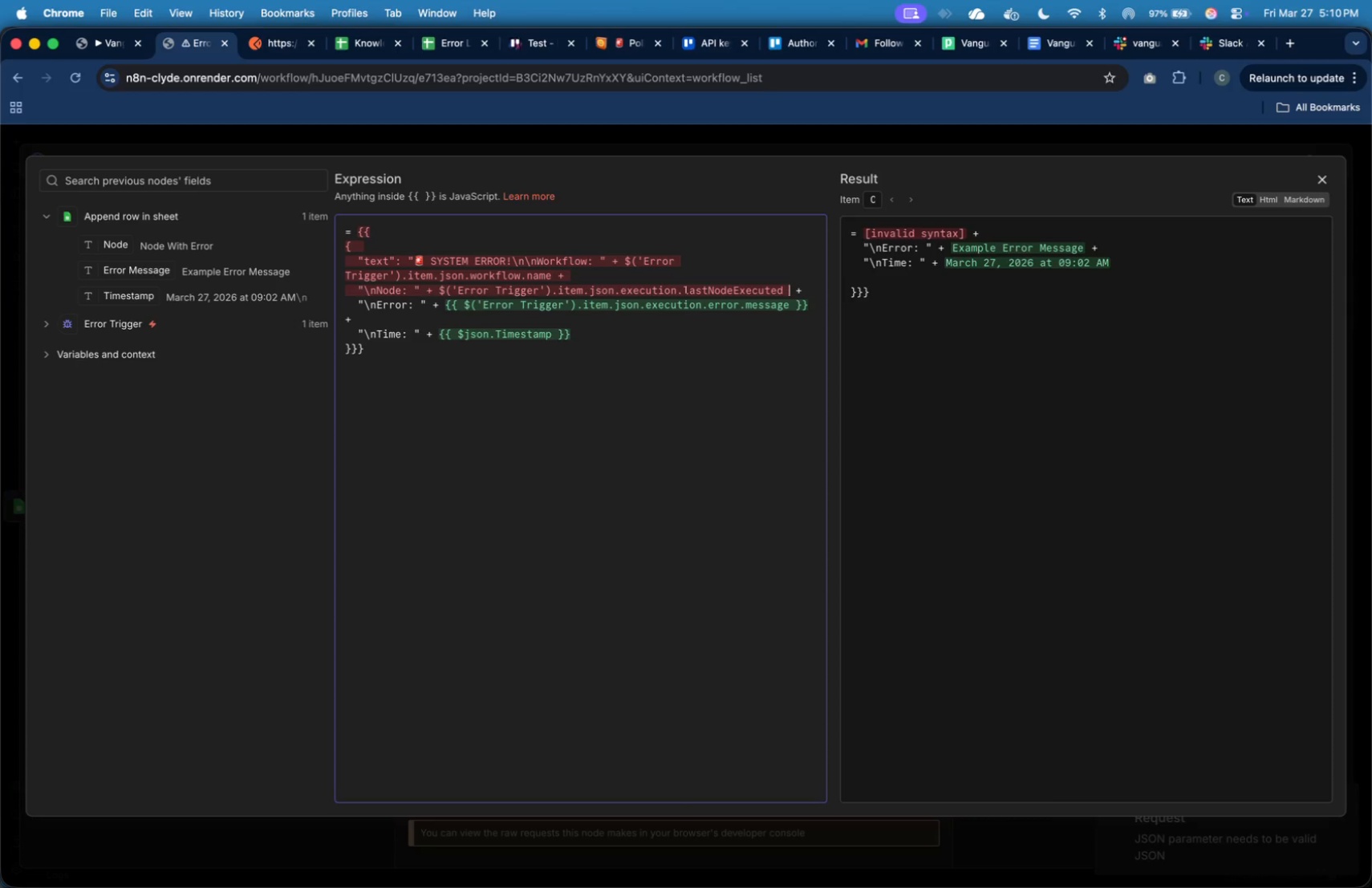 
key(Backspace)
 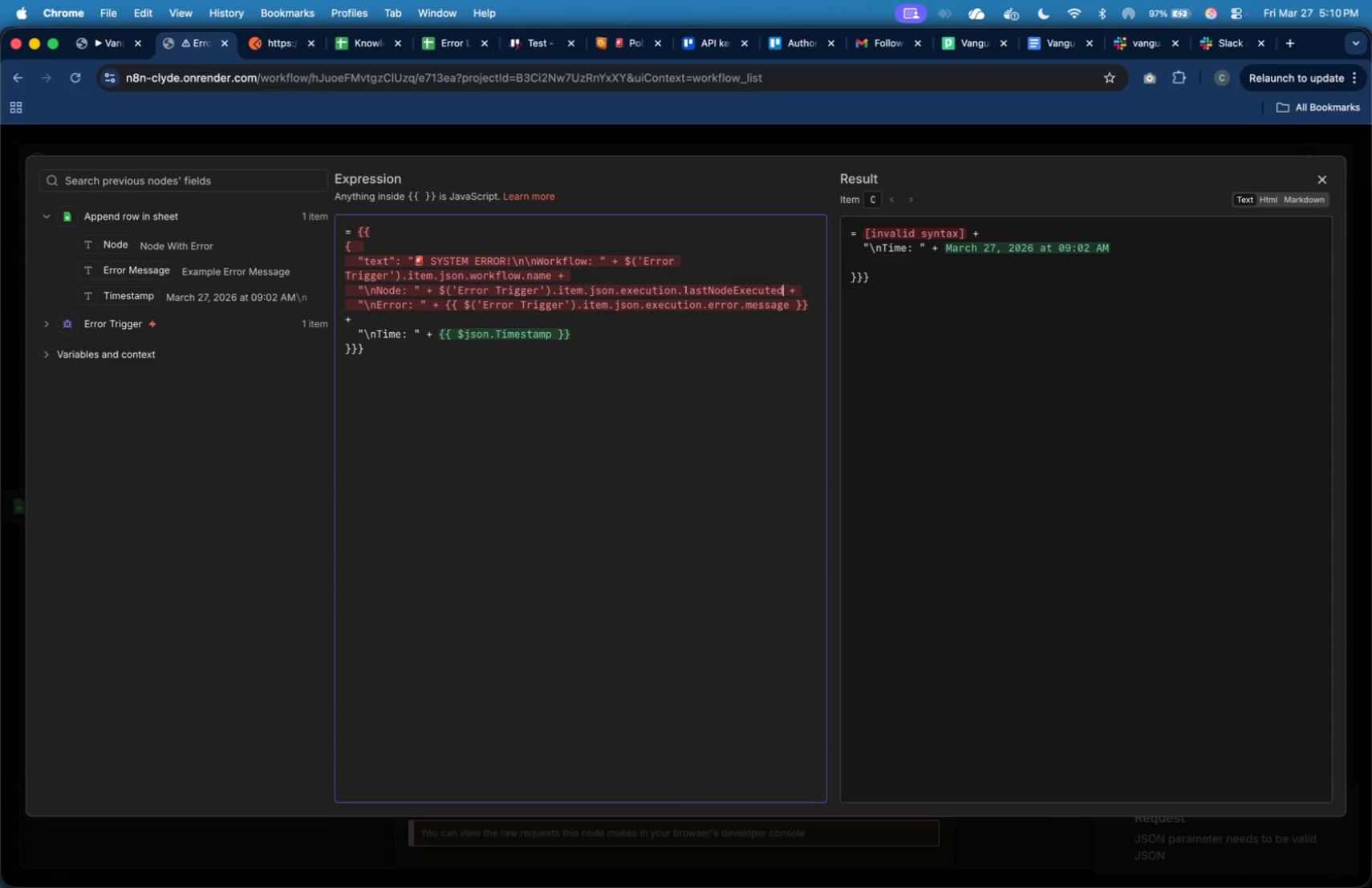 
key(Backspace)
 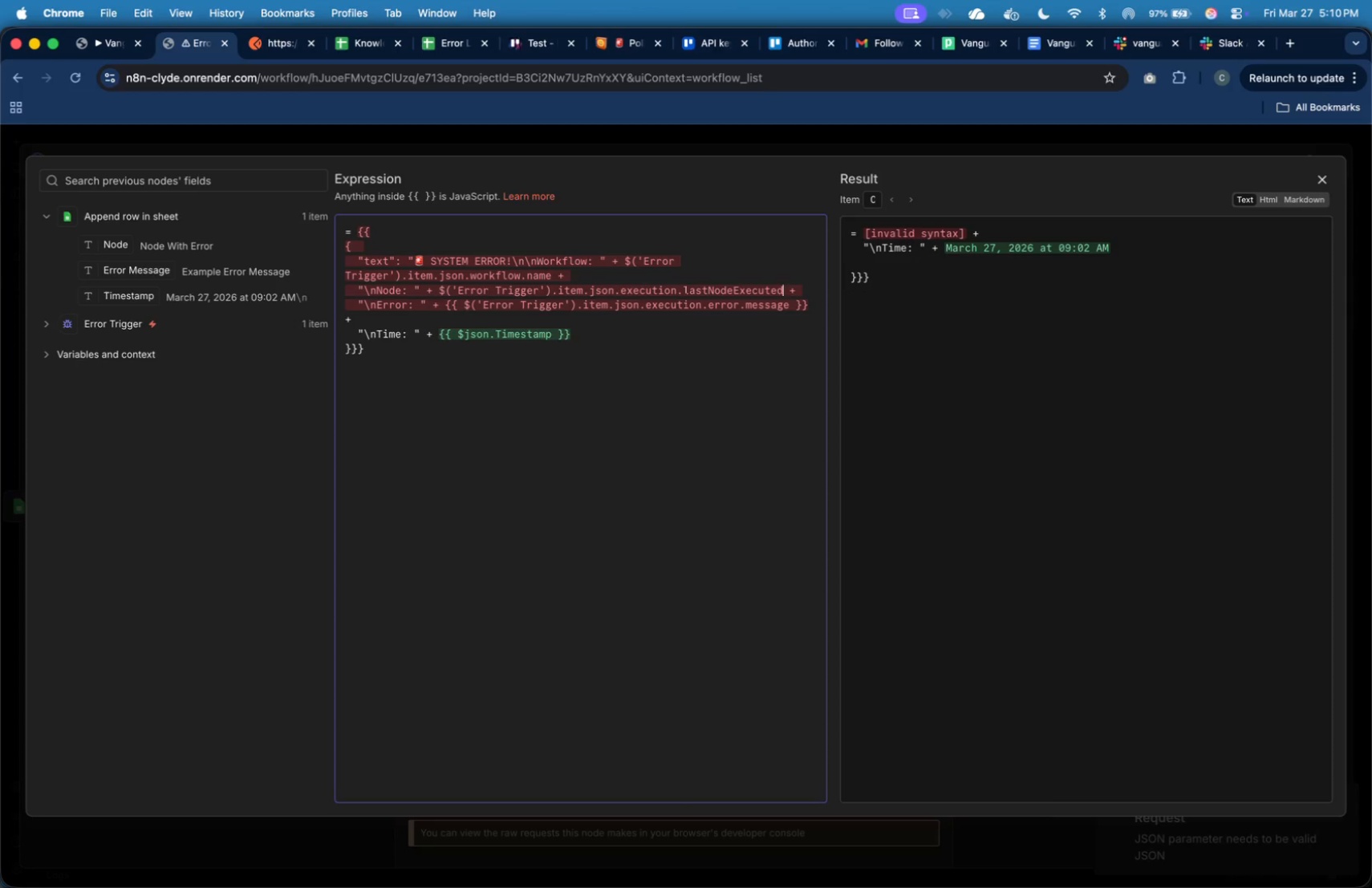 
key(ArrowDown)
 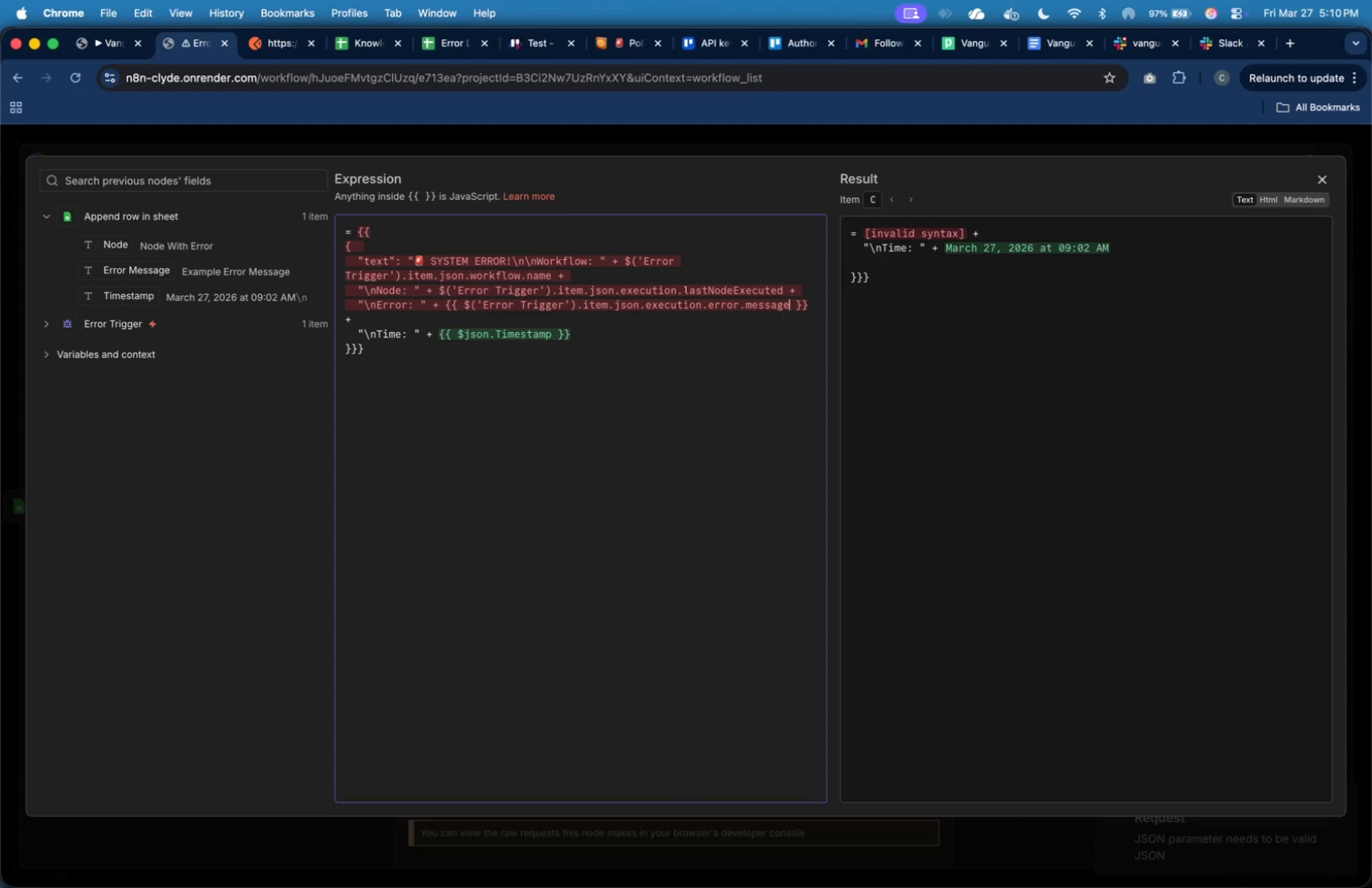 
key(ArrowRight)
 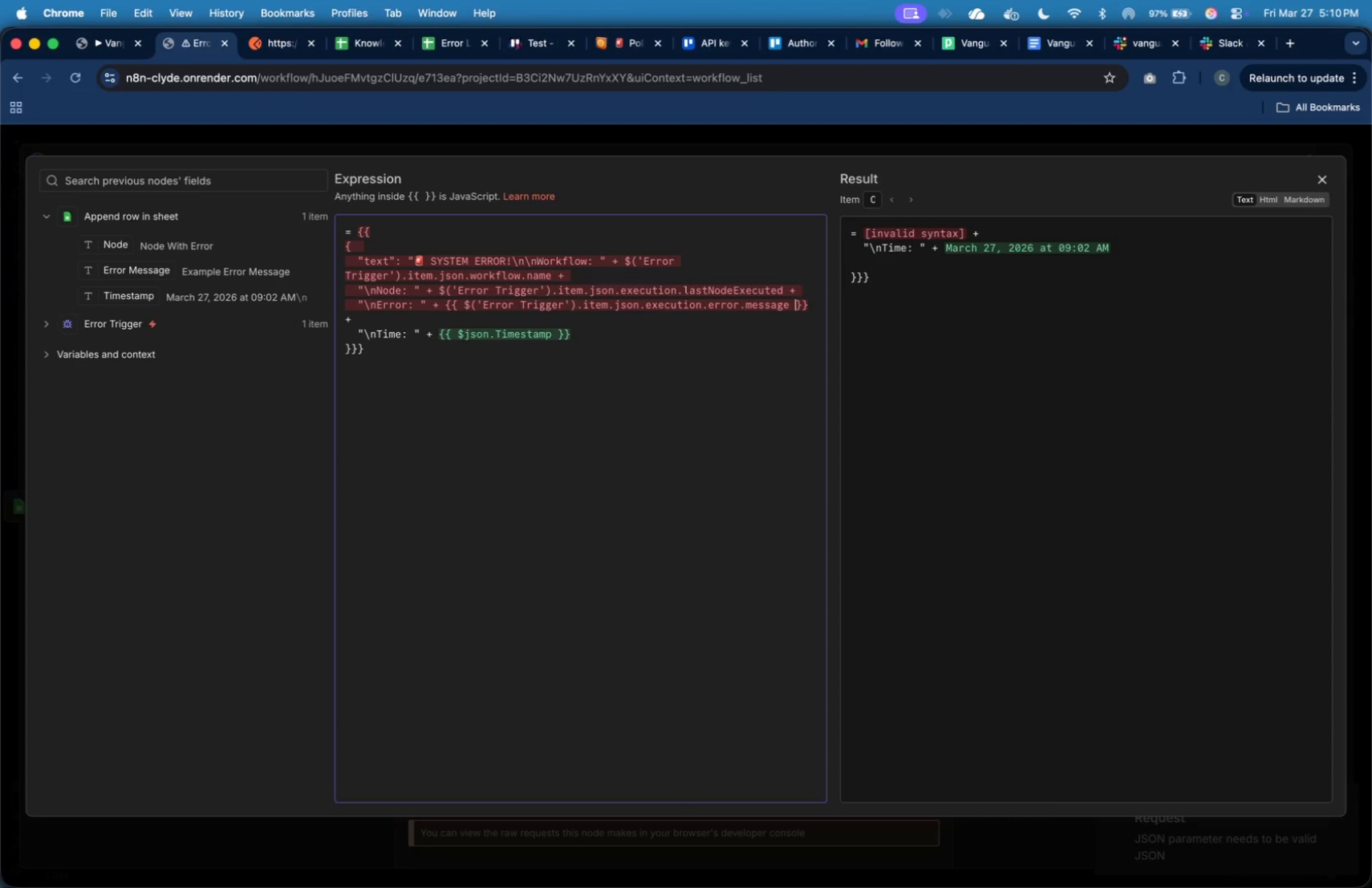 
key(ArrowRight)
 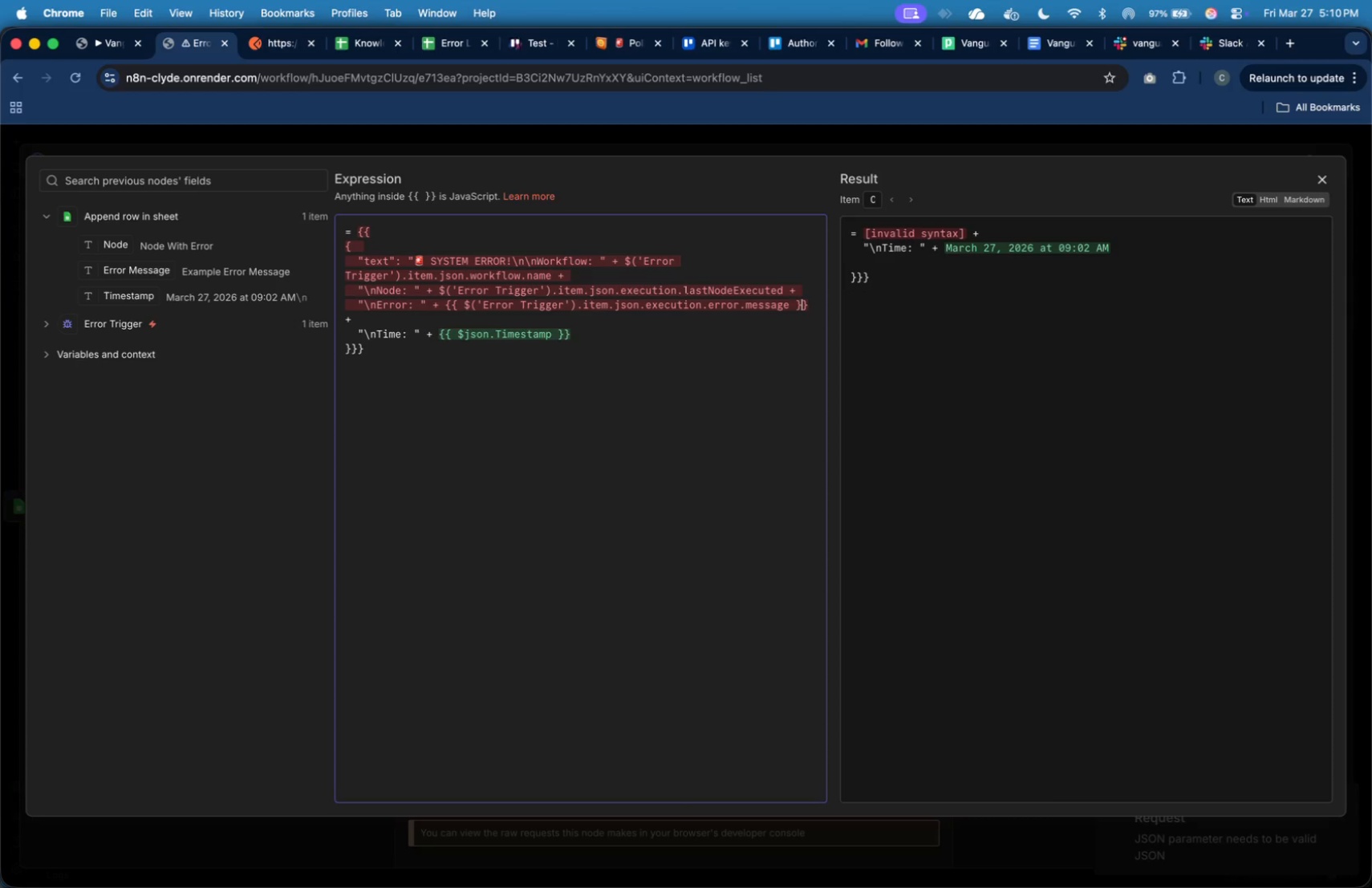 
key(ArrowRight)
 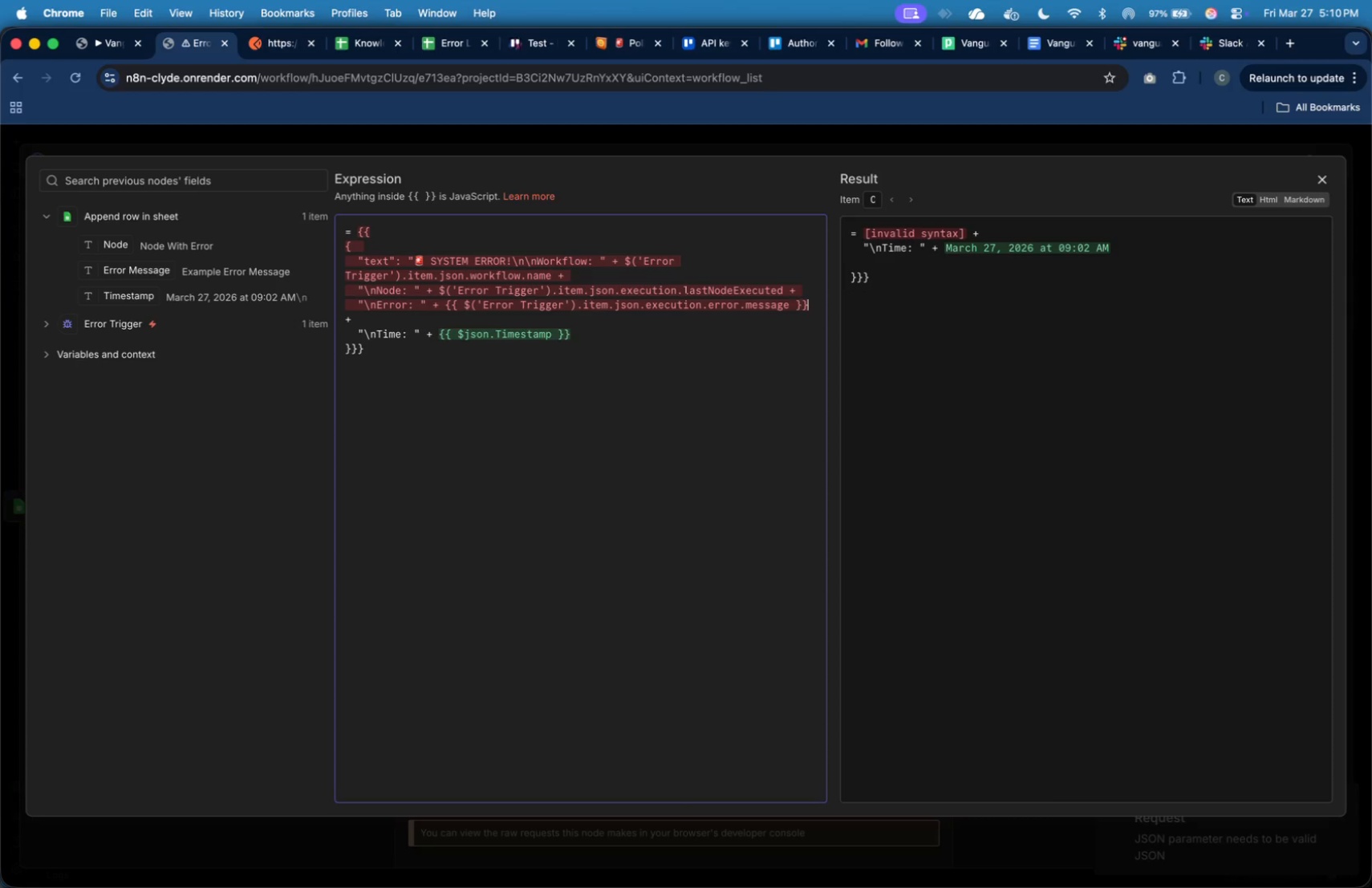 
key(ArrowRight)
 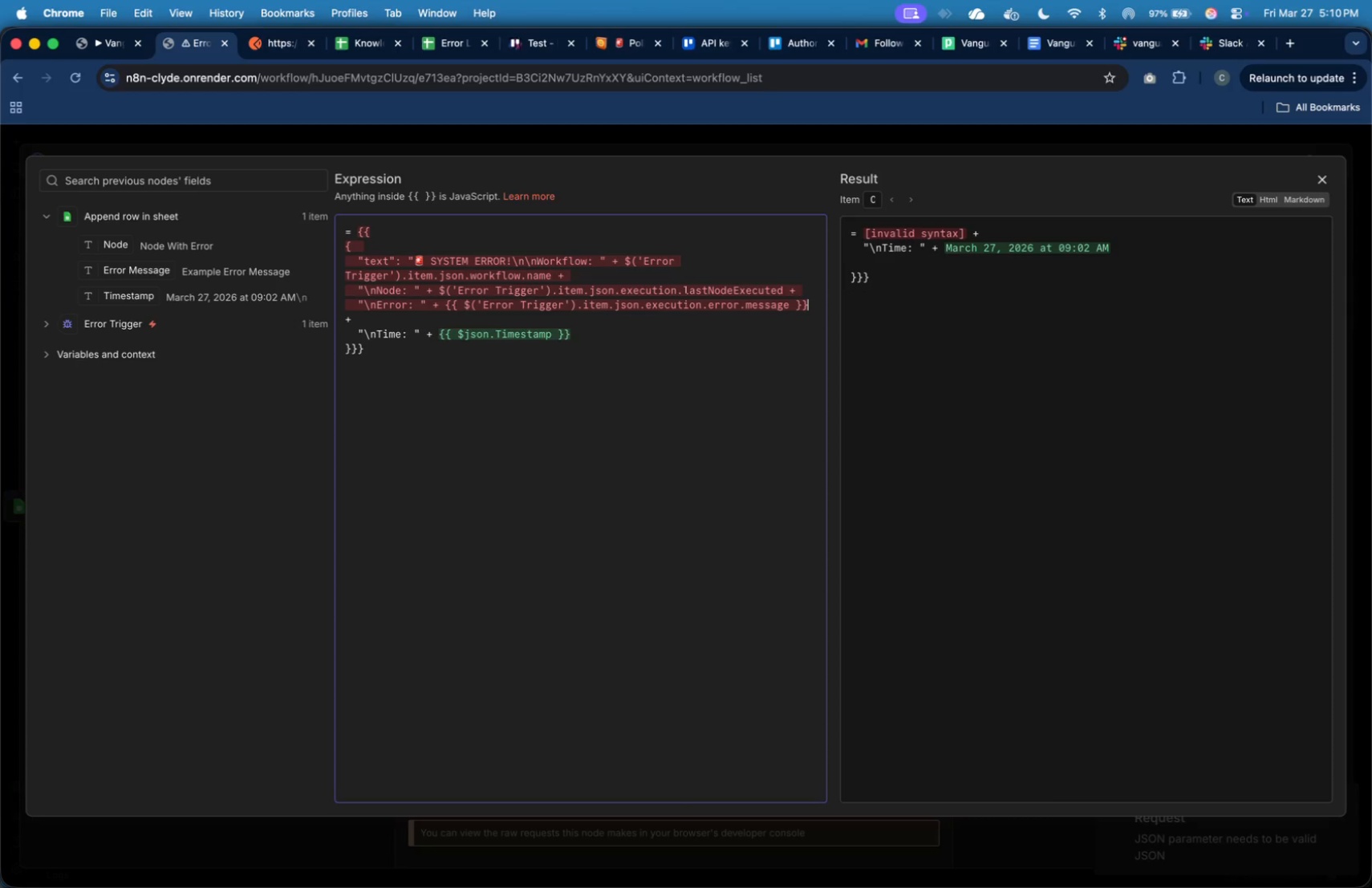 
key(Backspace)
 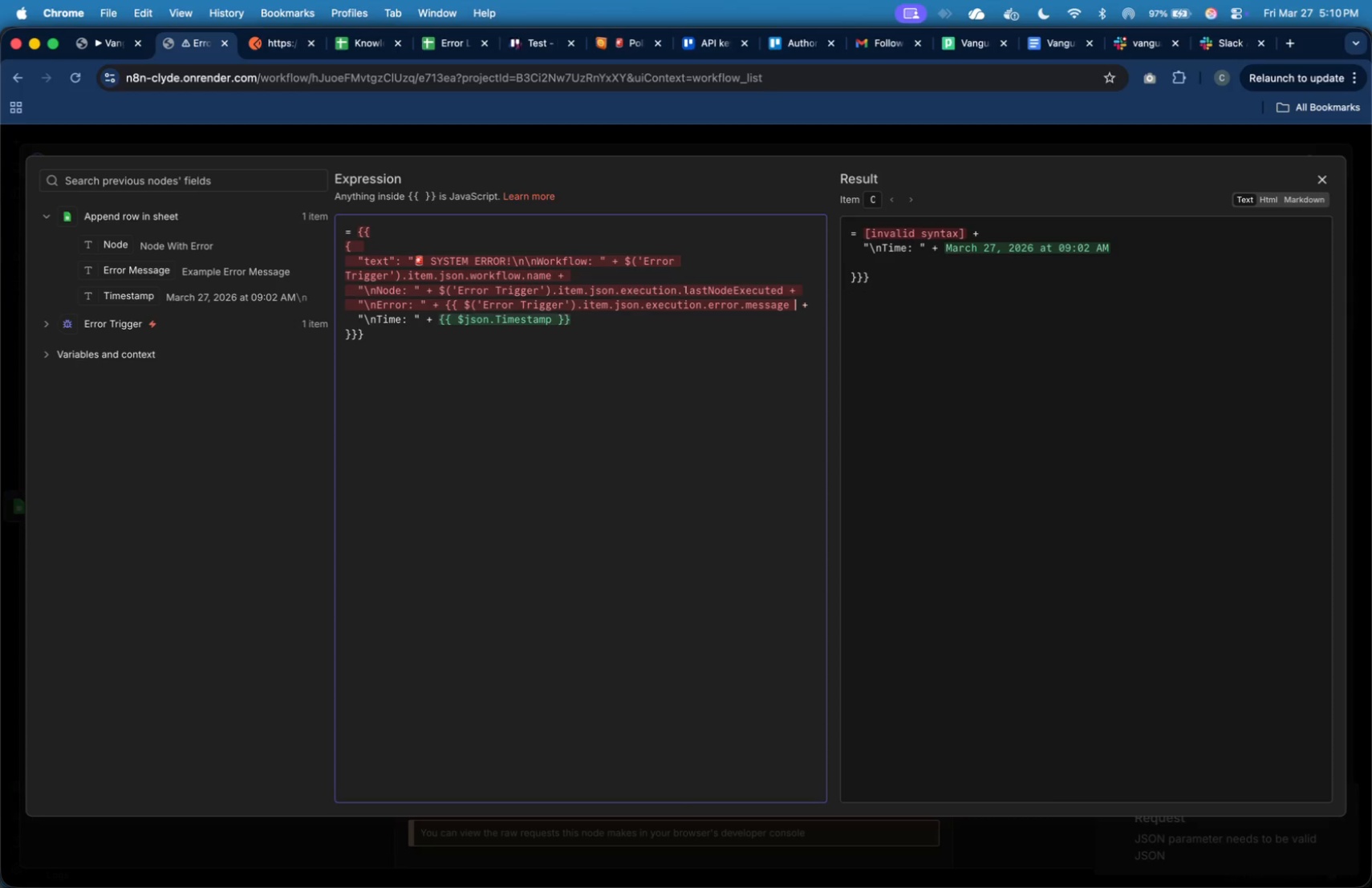 
key(Backspace)
 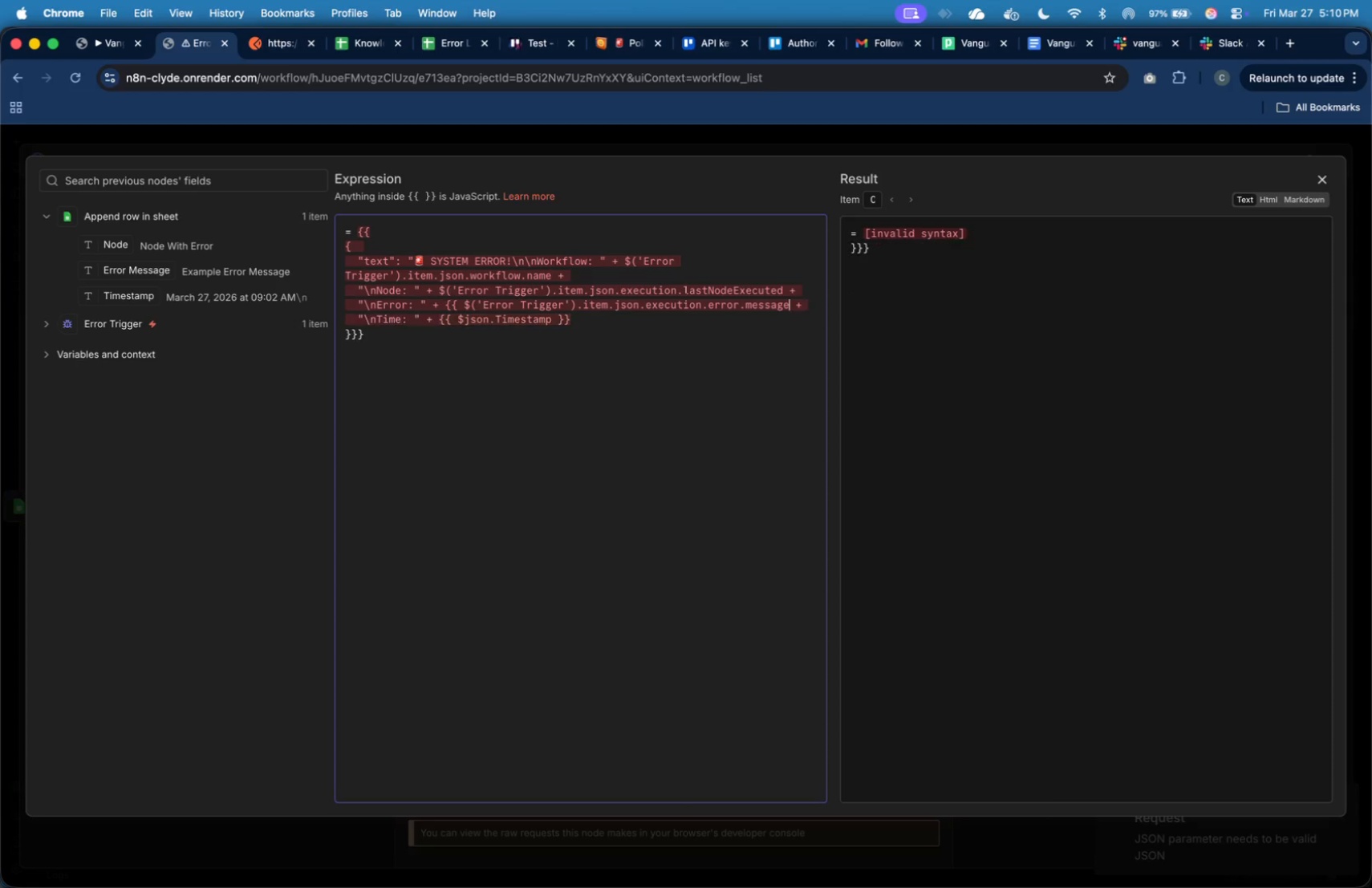 
key(Backspace)
 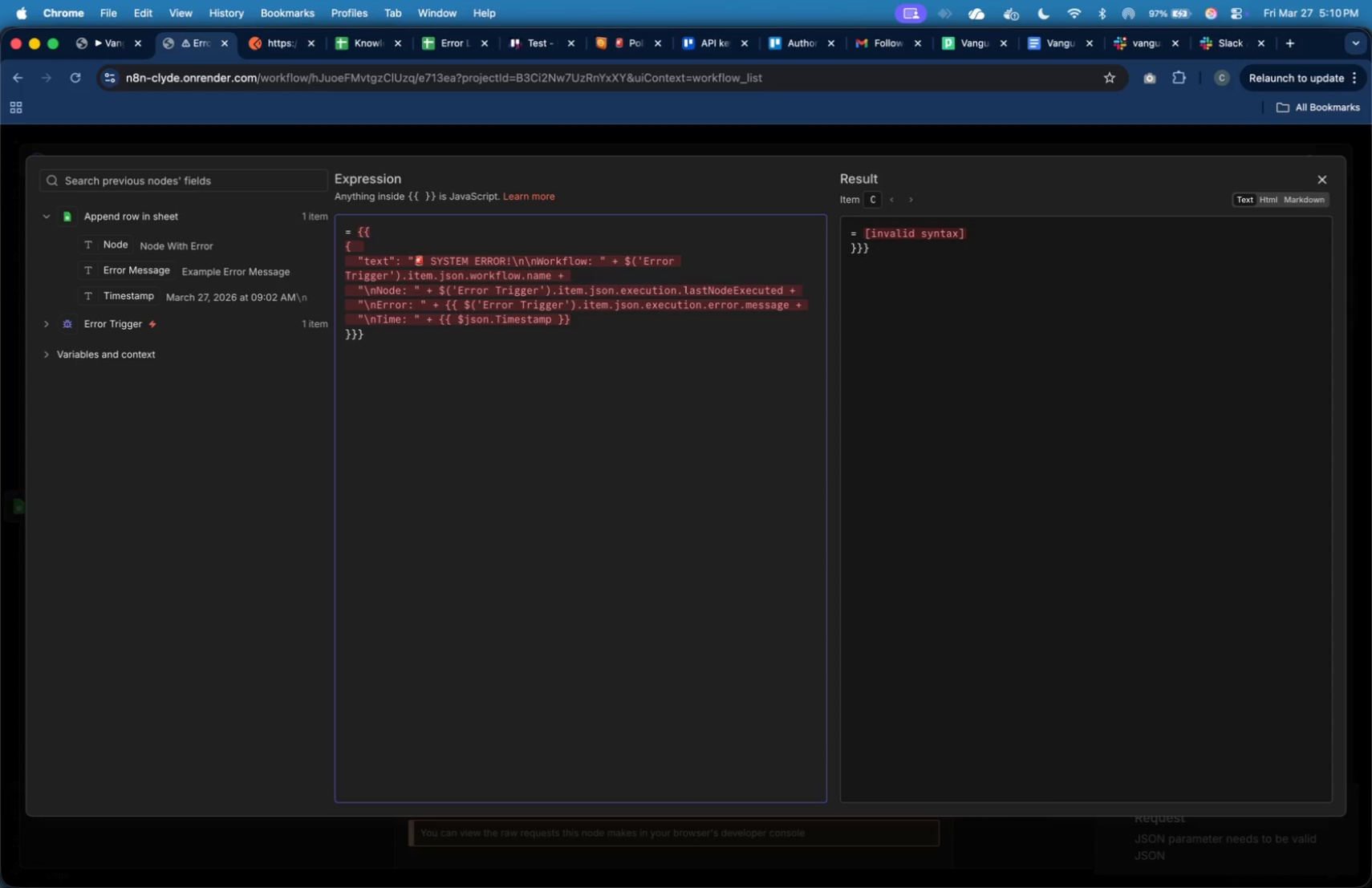 
key(ArrowRight)
 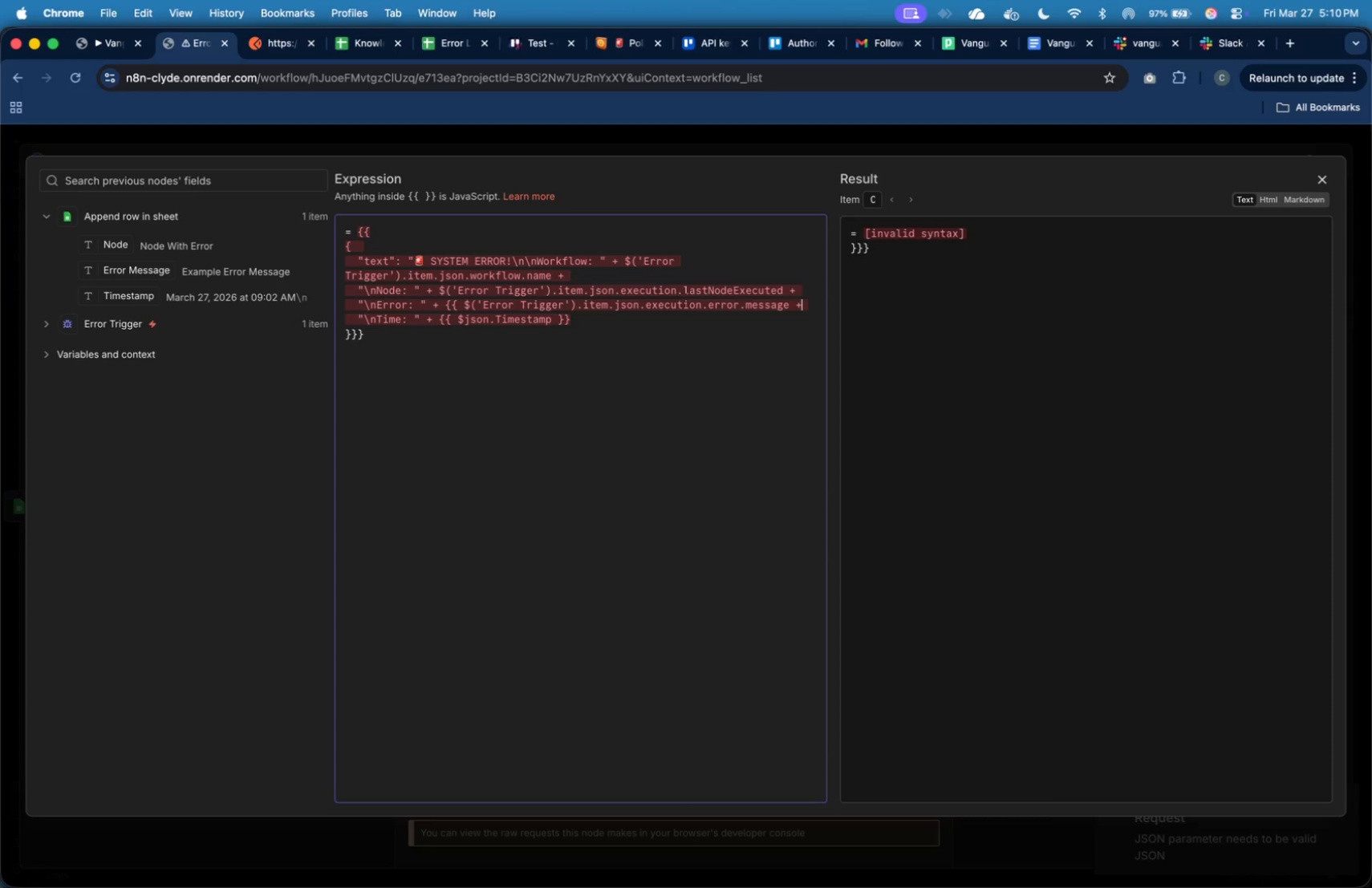 
key(ArrowRight)
 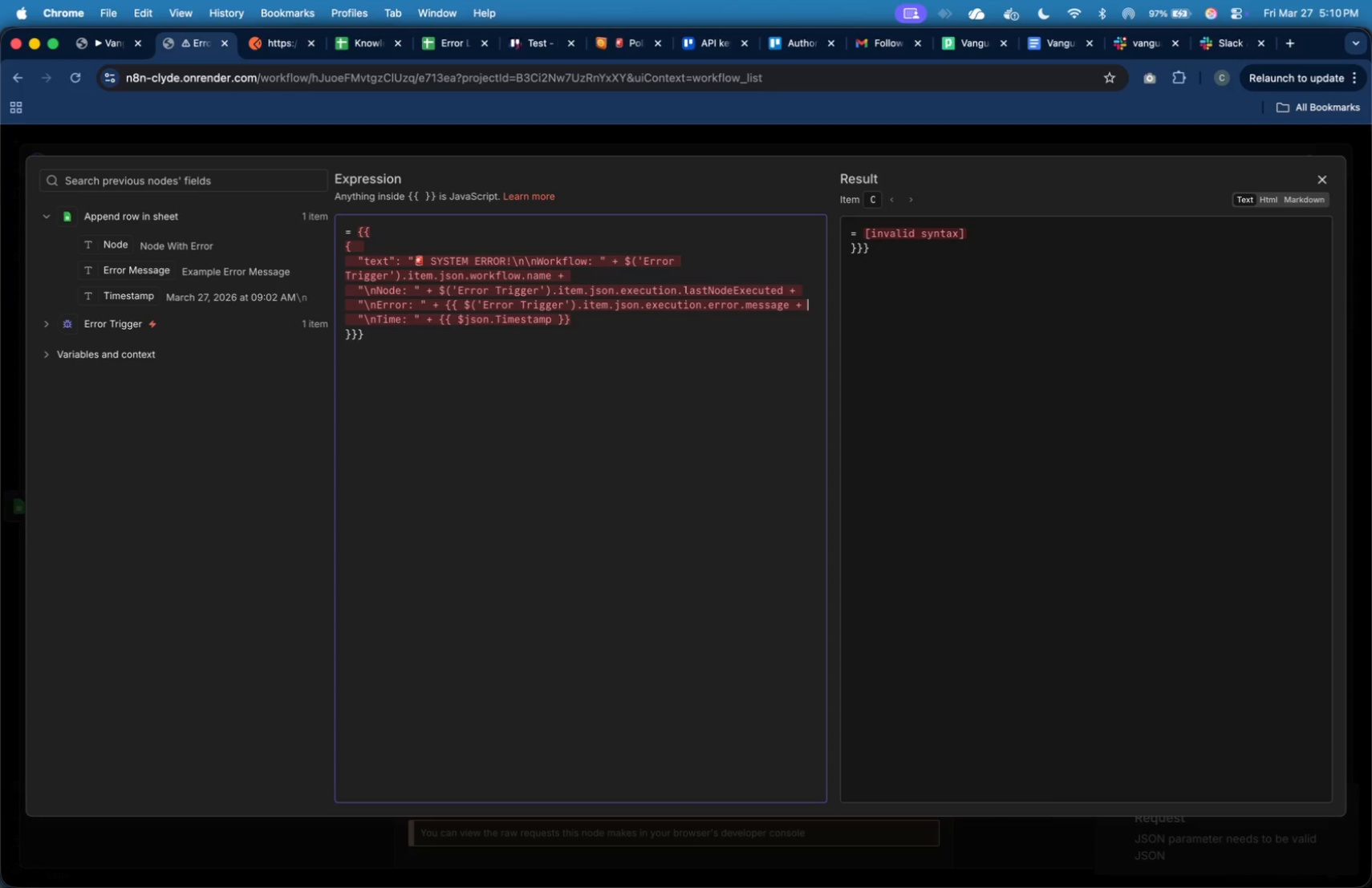 
key(ArrowRight)
 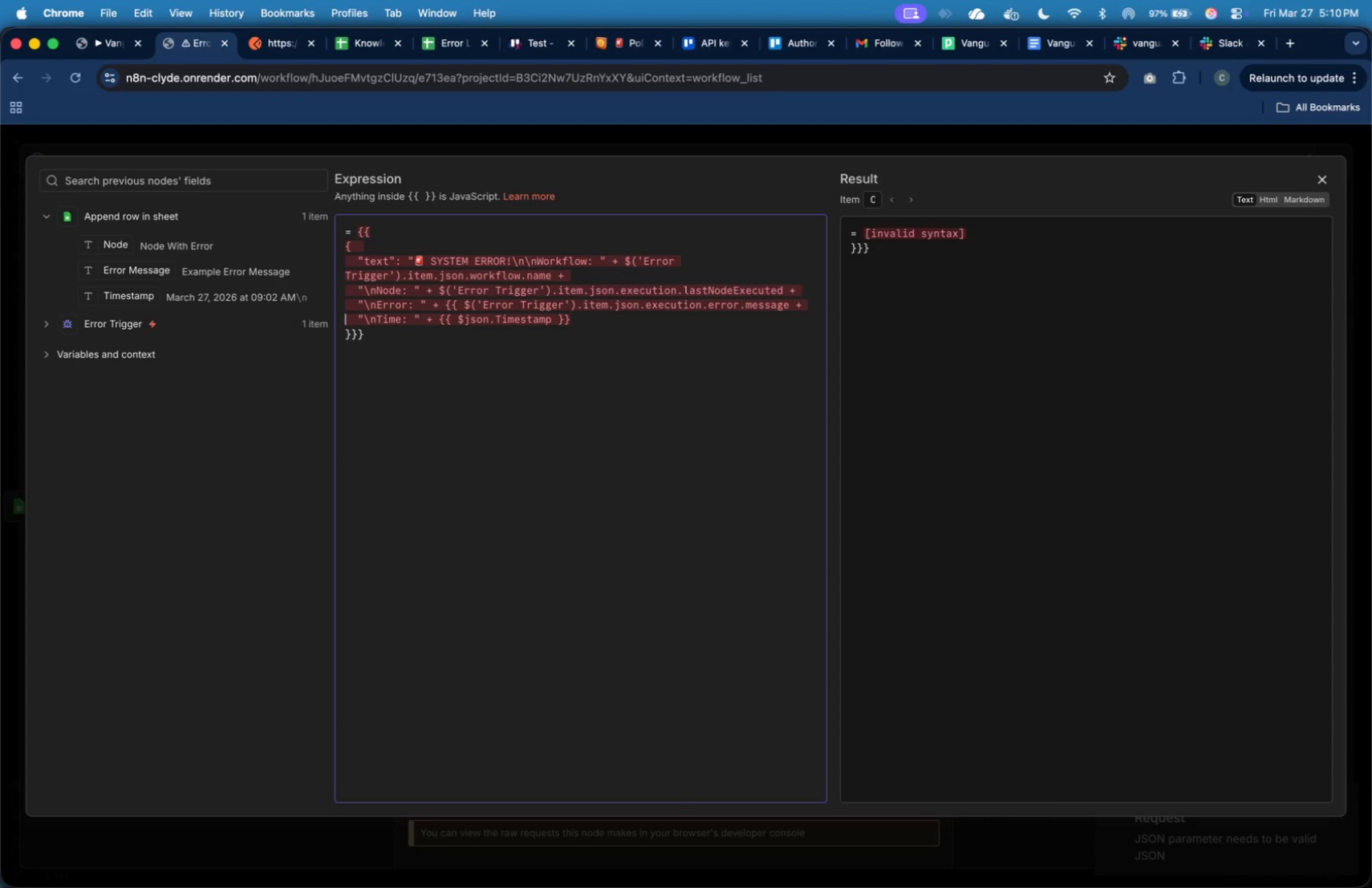 
key(ArrowRight)
 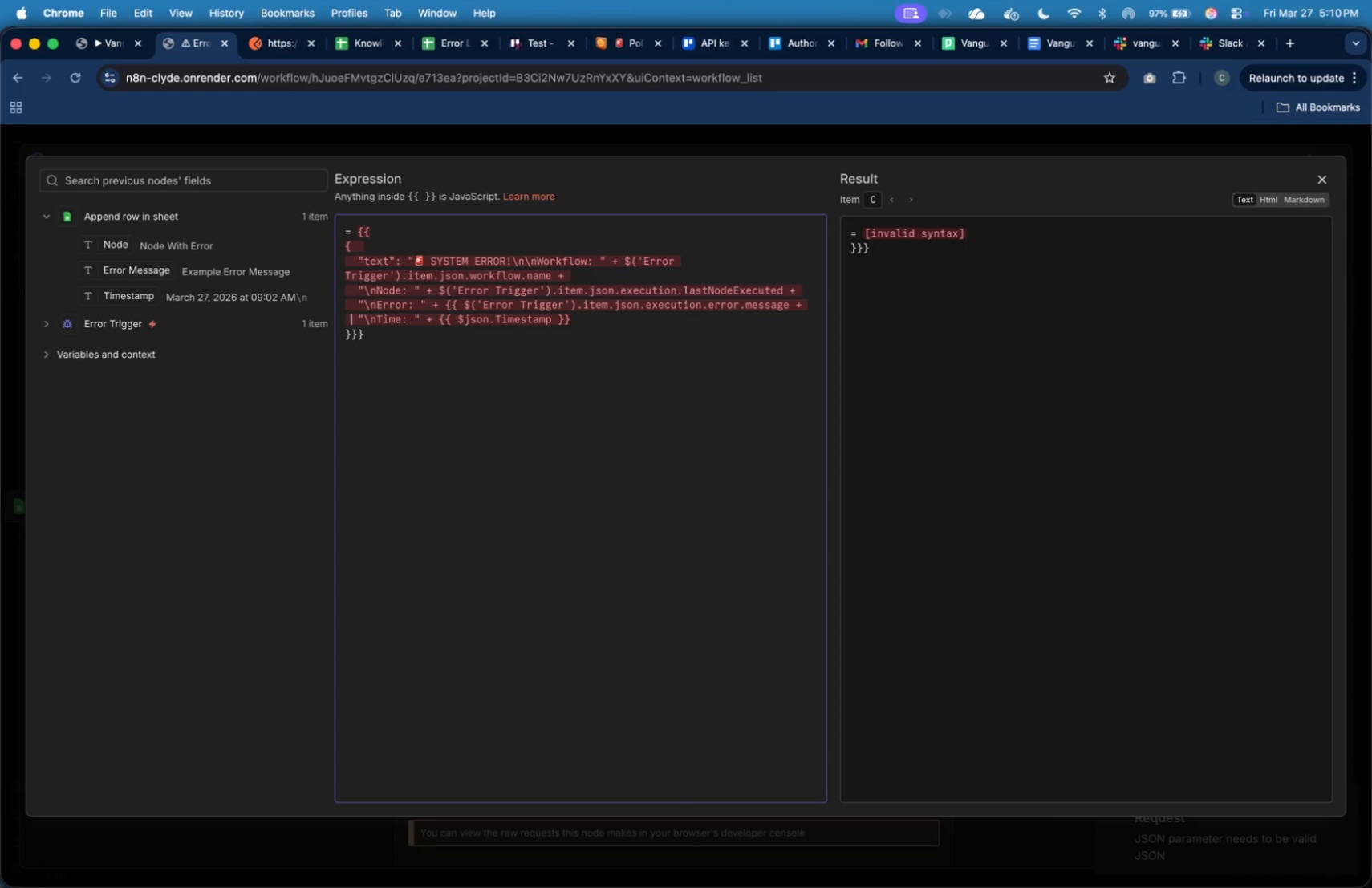 
hold_key(key=ArrowRight, duration=1.51)
 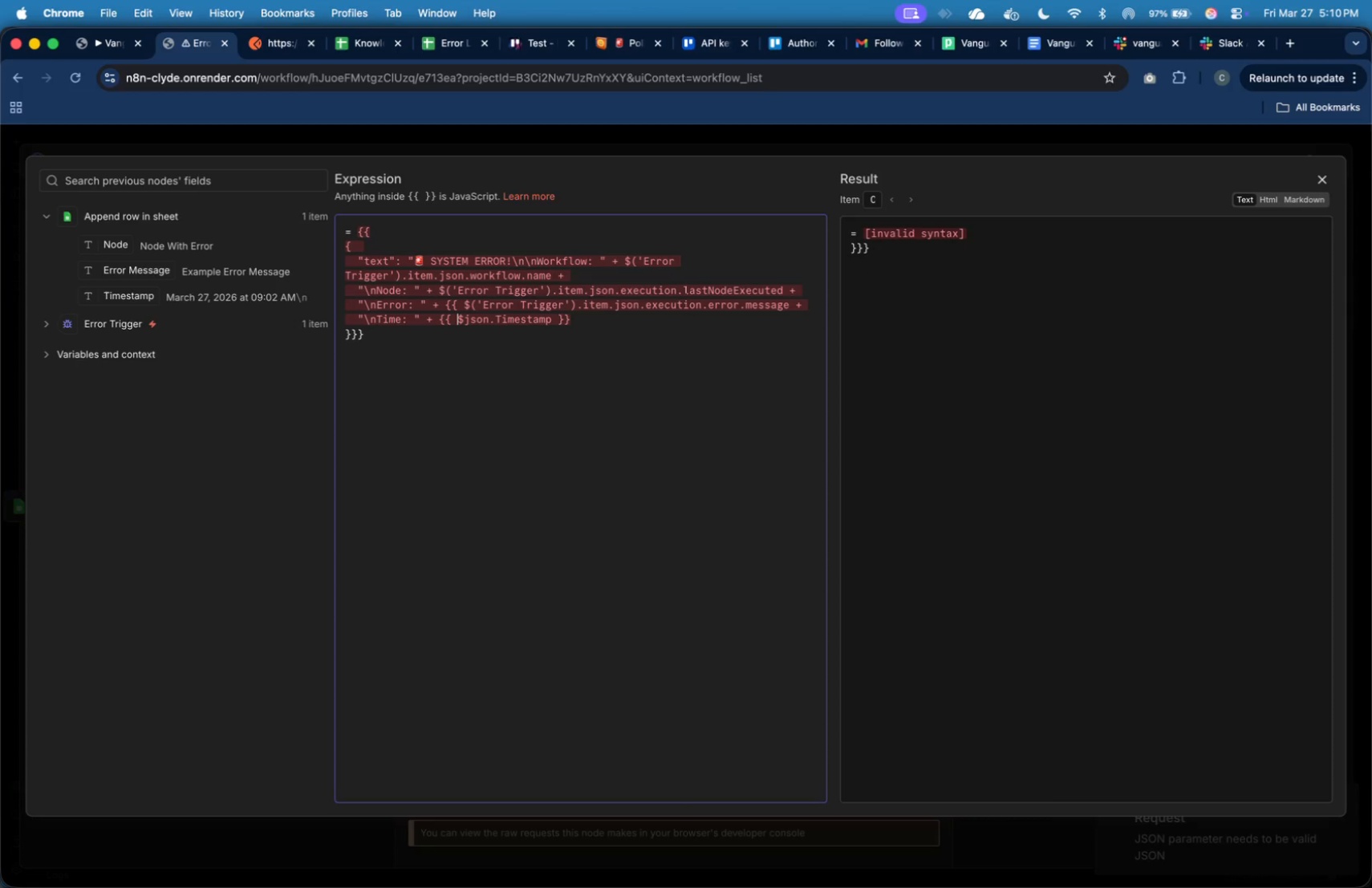 
hold_key(key=ArrowRight, duration=0.34)
 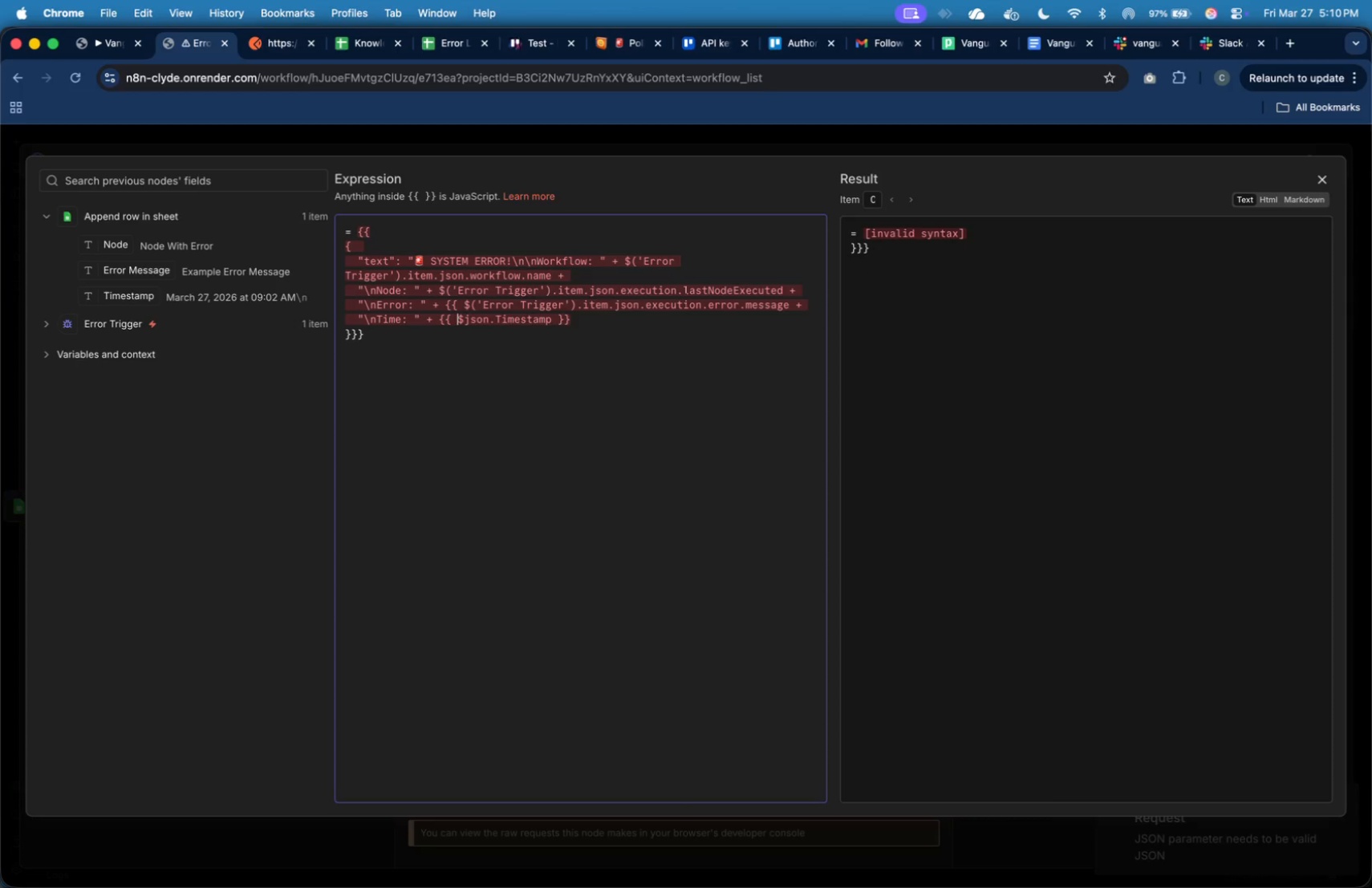 
key(Backspace)
 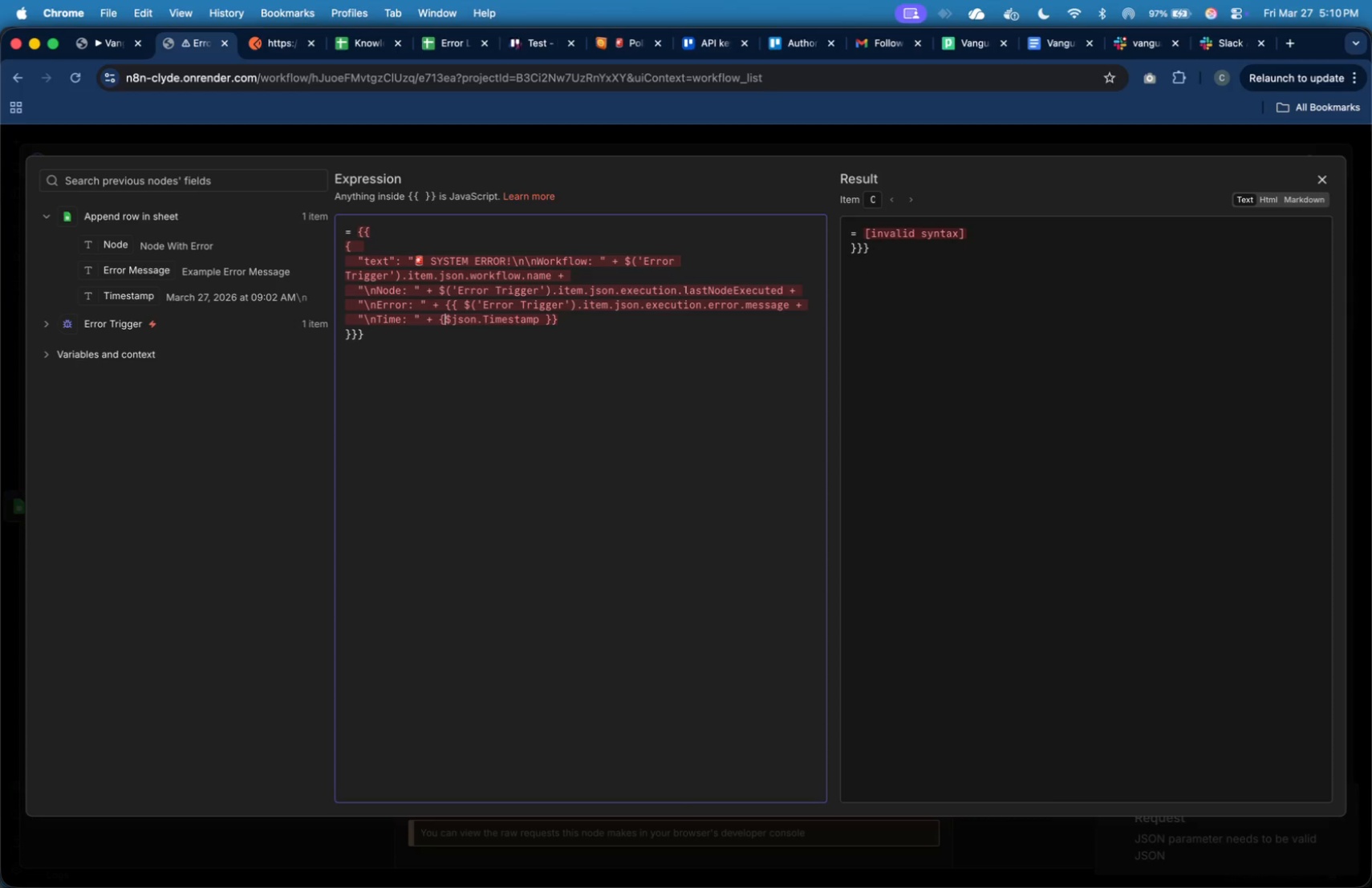 
key(Backspace)
 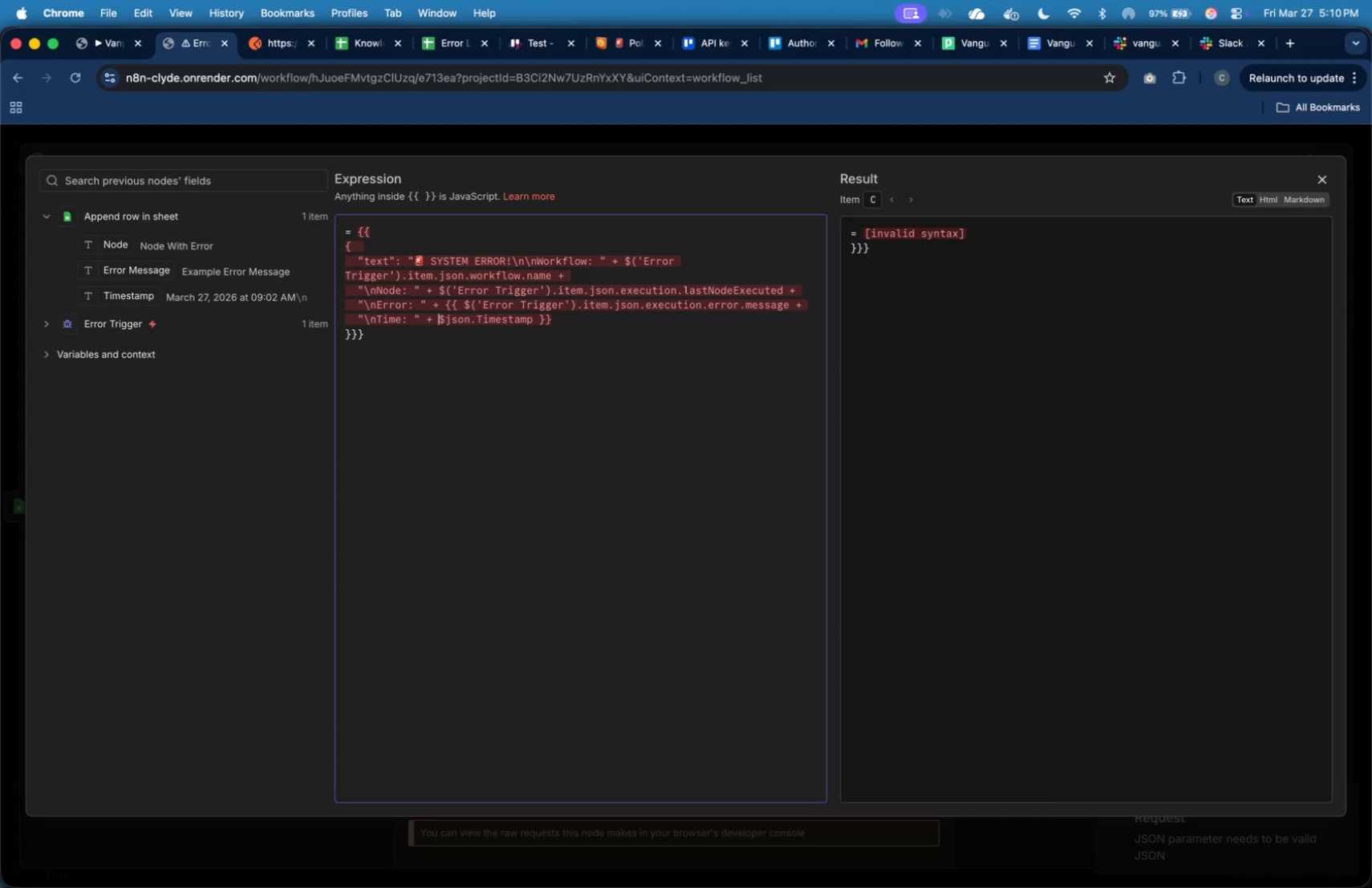 
key(Backspace)
 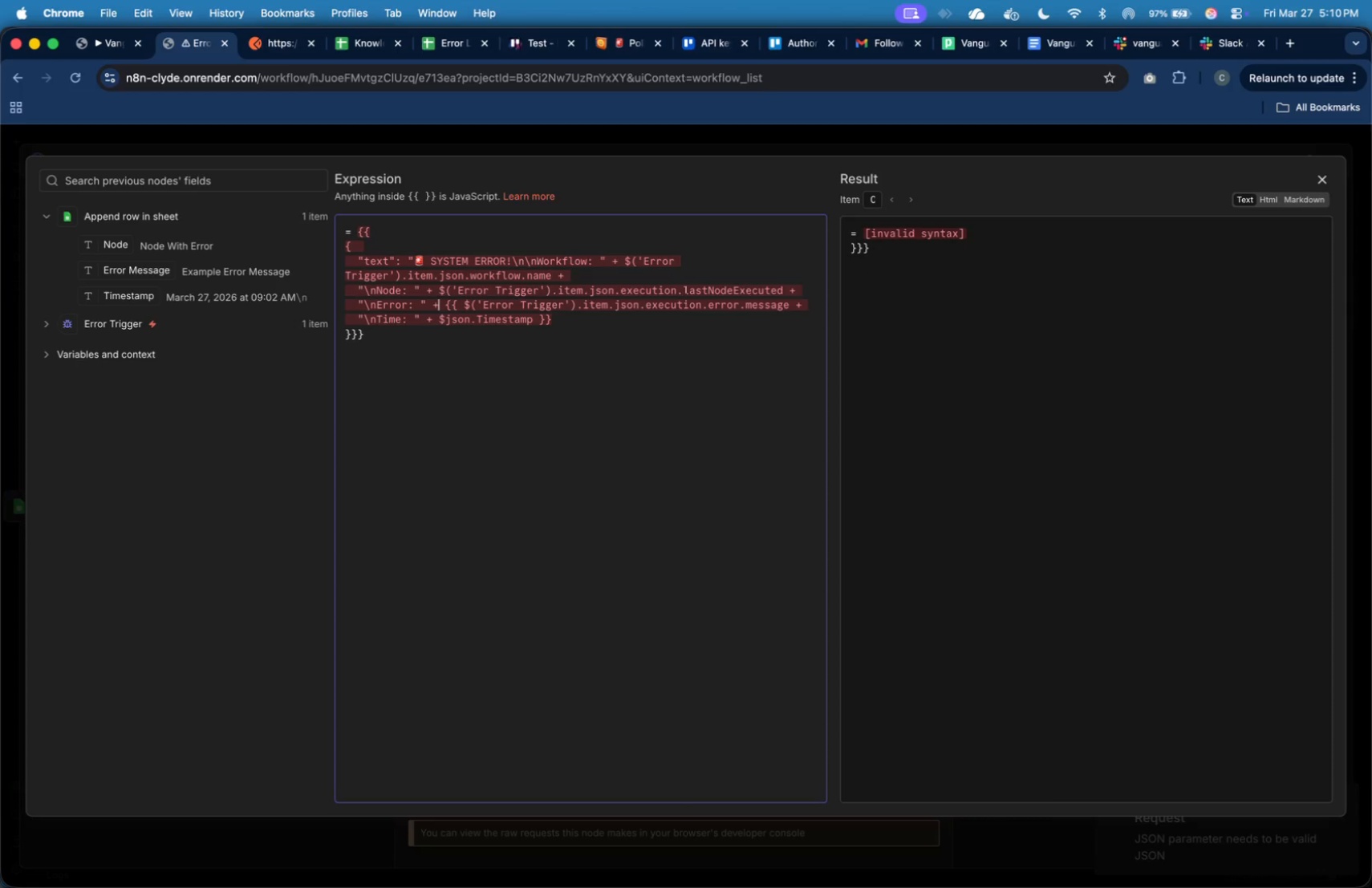 
key(ArrowUp)
 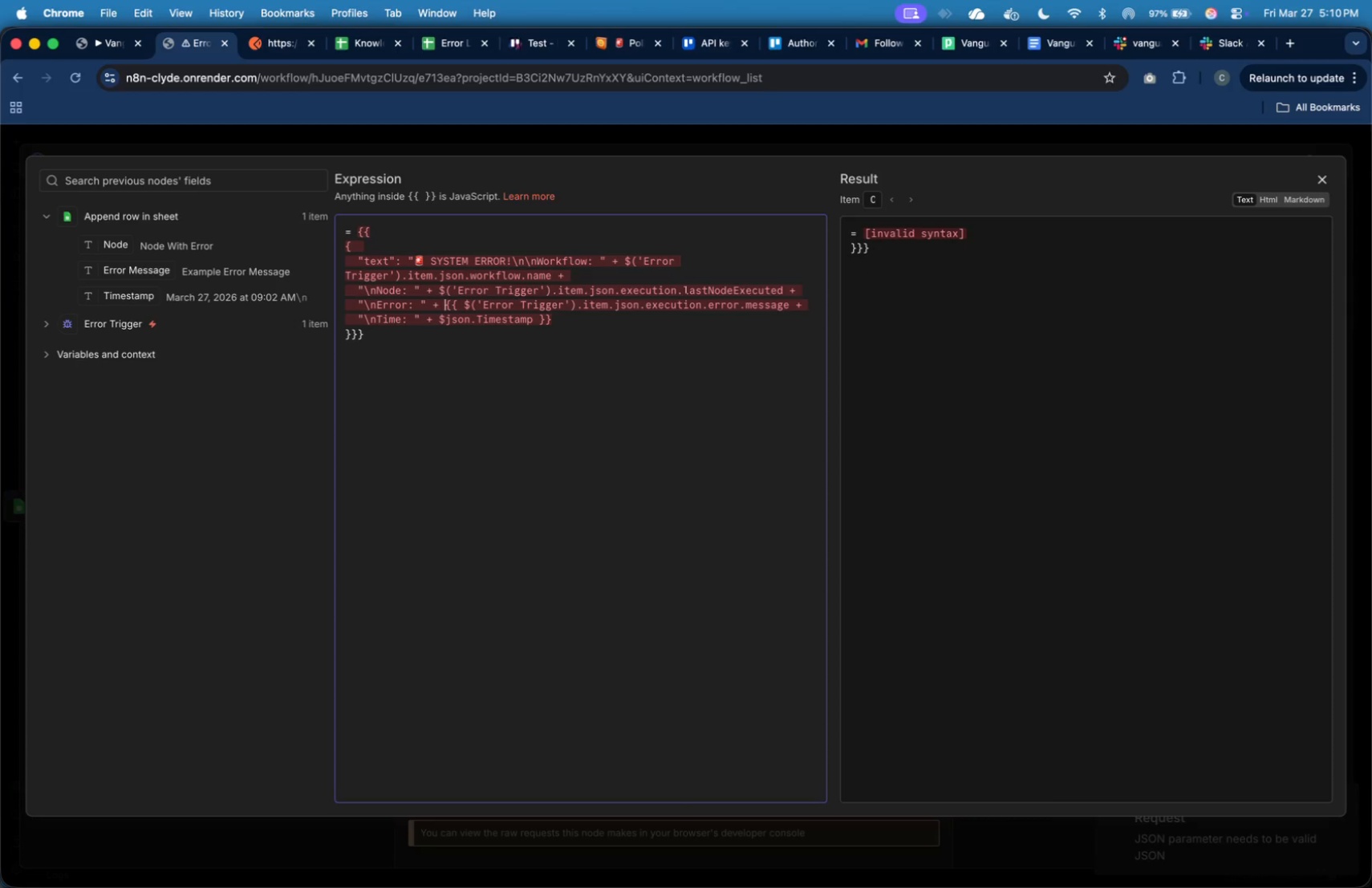 
key(ArrowRight)
 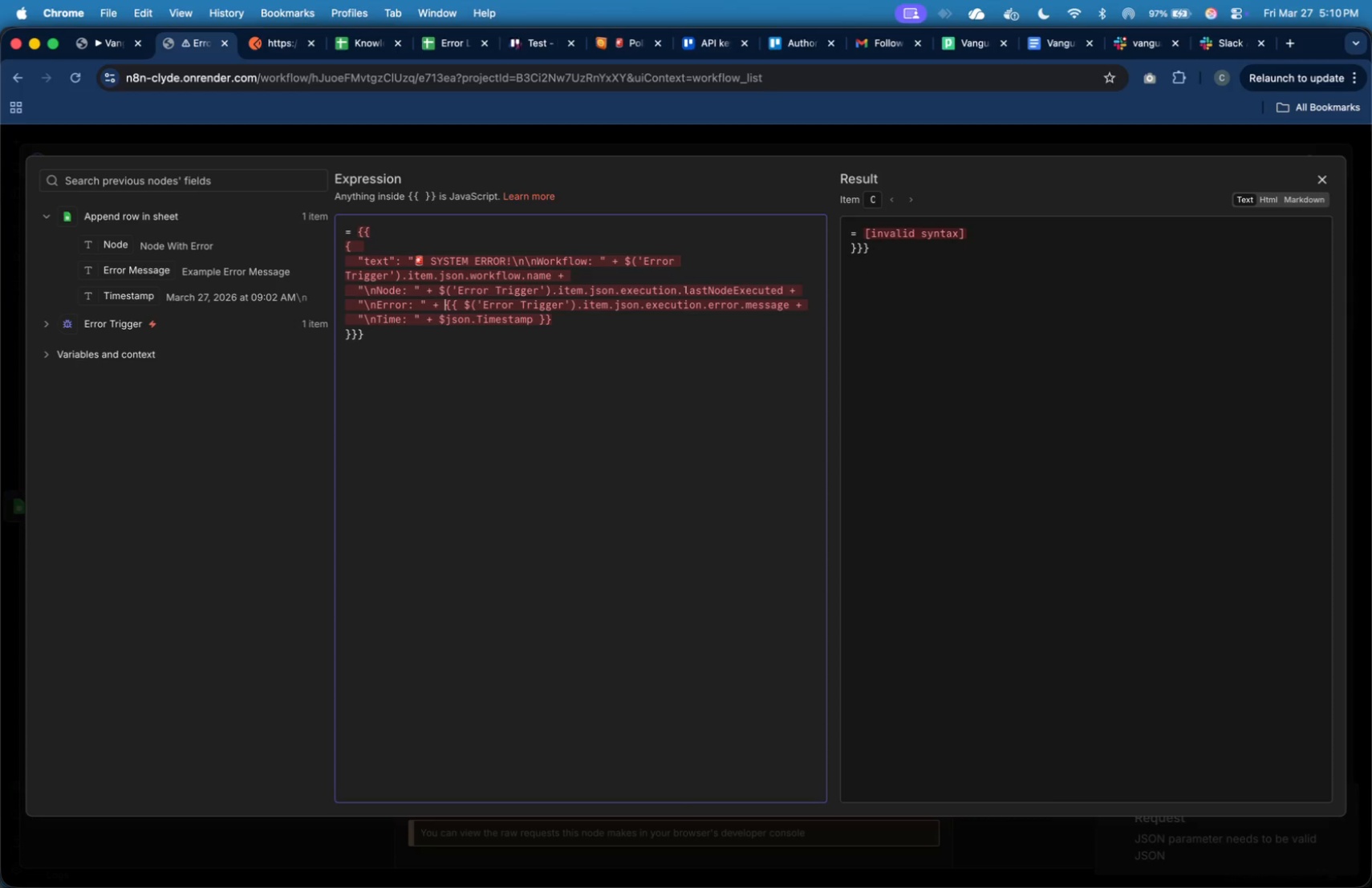 
key(ArrowRight)
 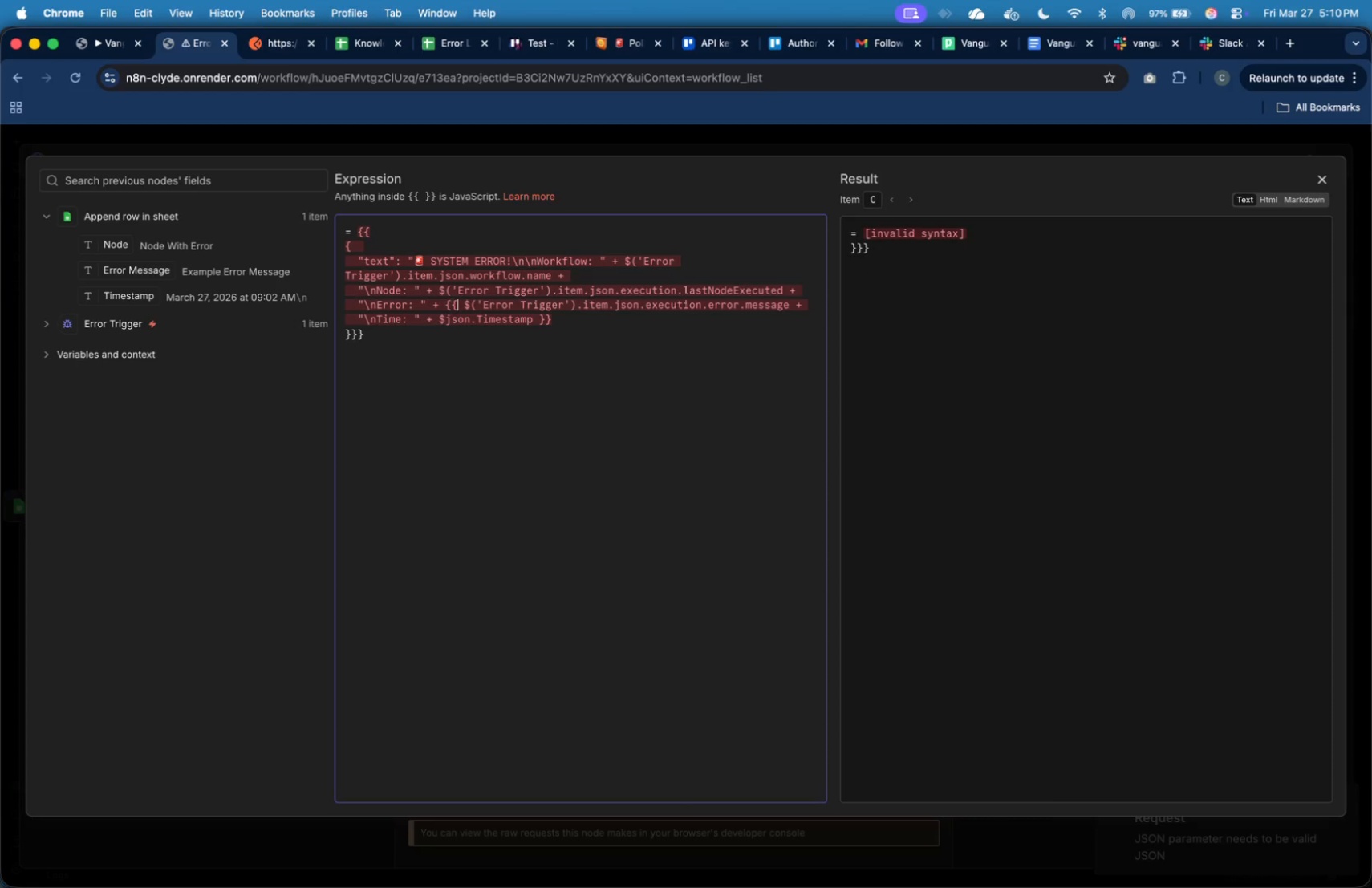 
key(ArrowRight)
 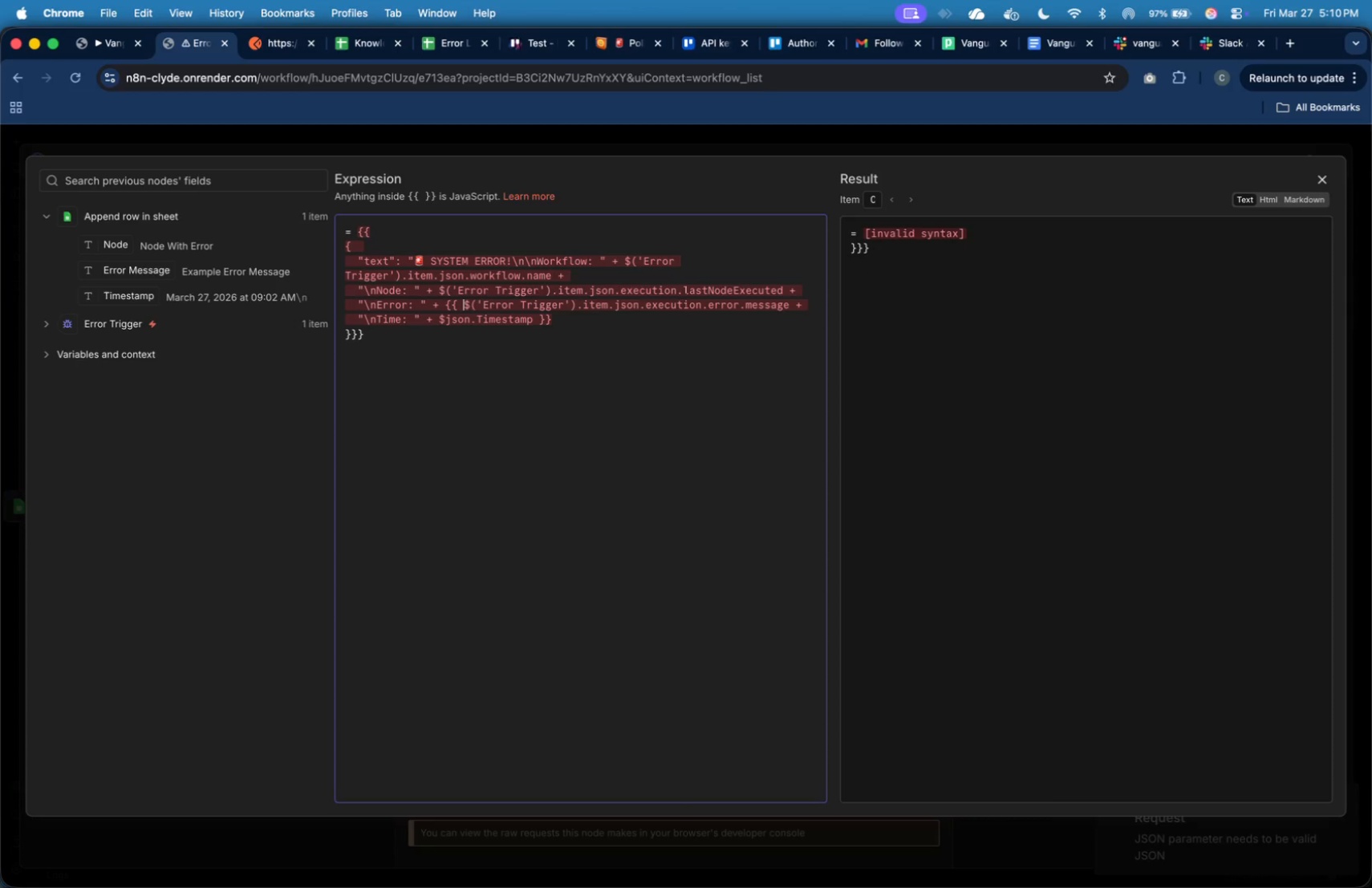 
key(ArrowRight)
 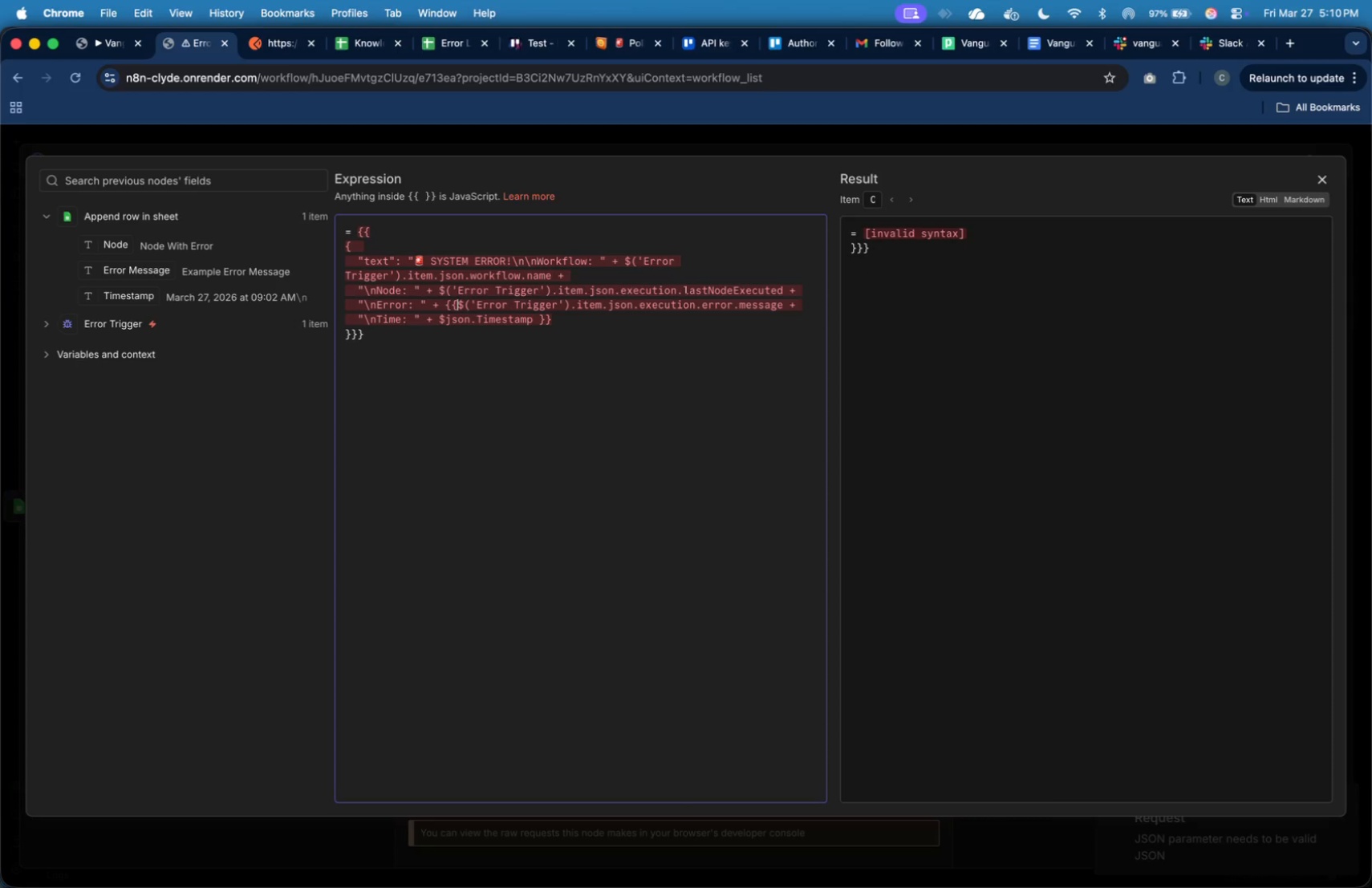 
key(Backspace)
 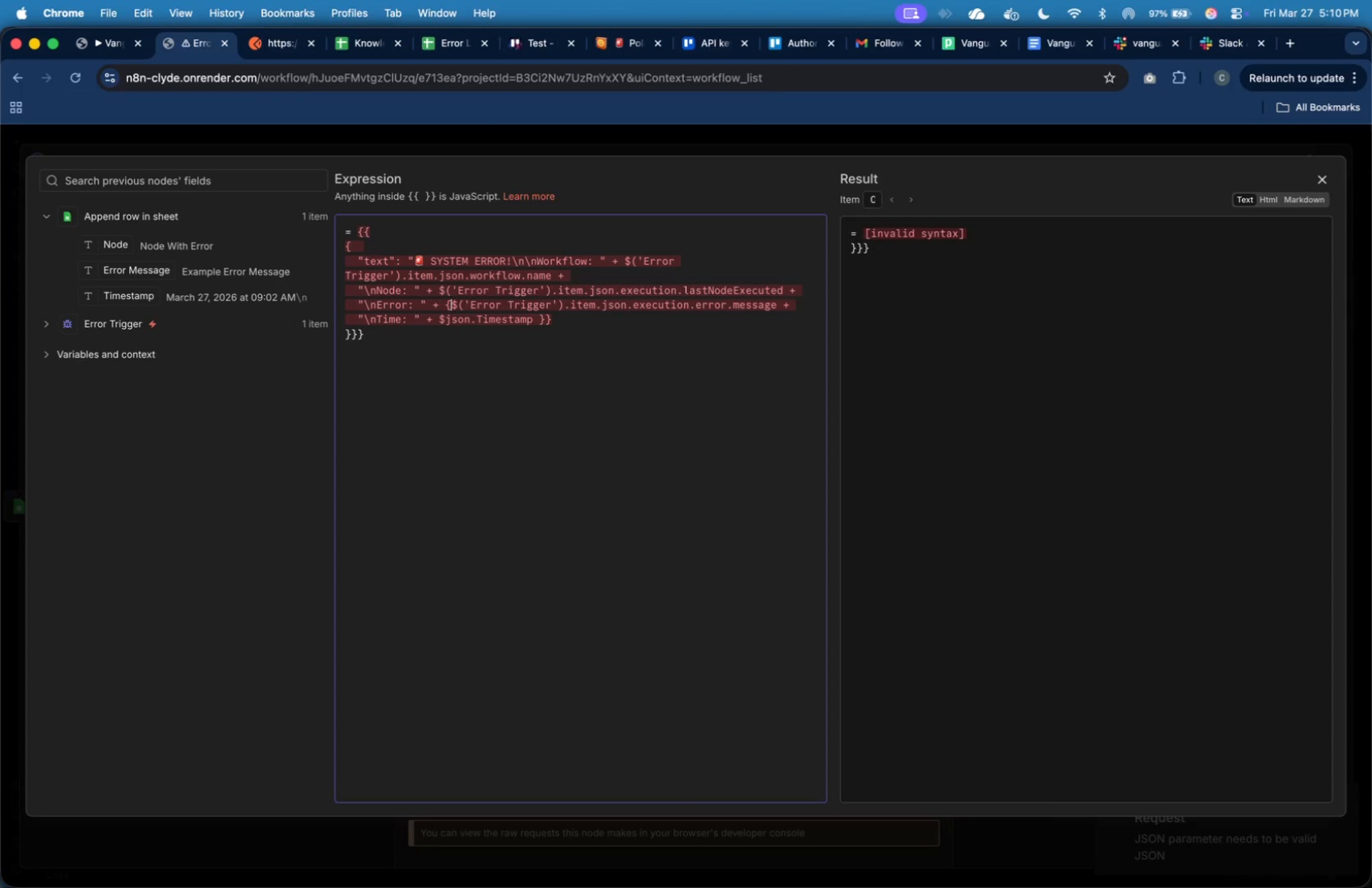 
key(Backspace)
 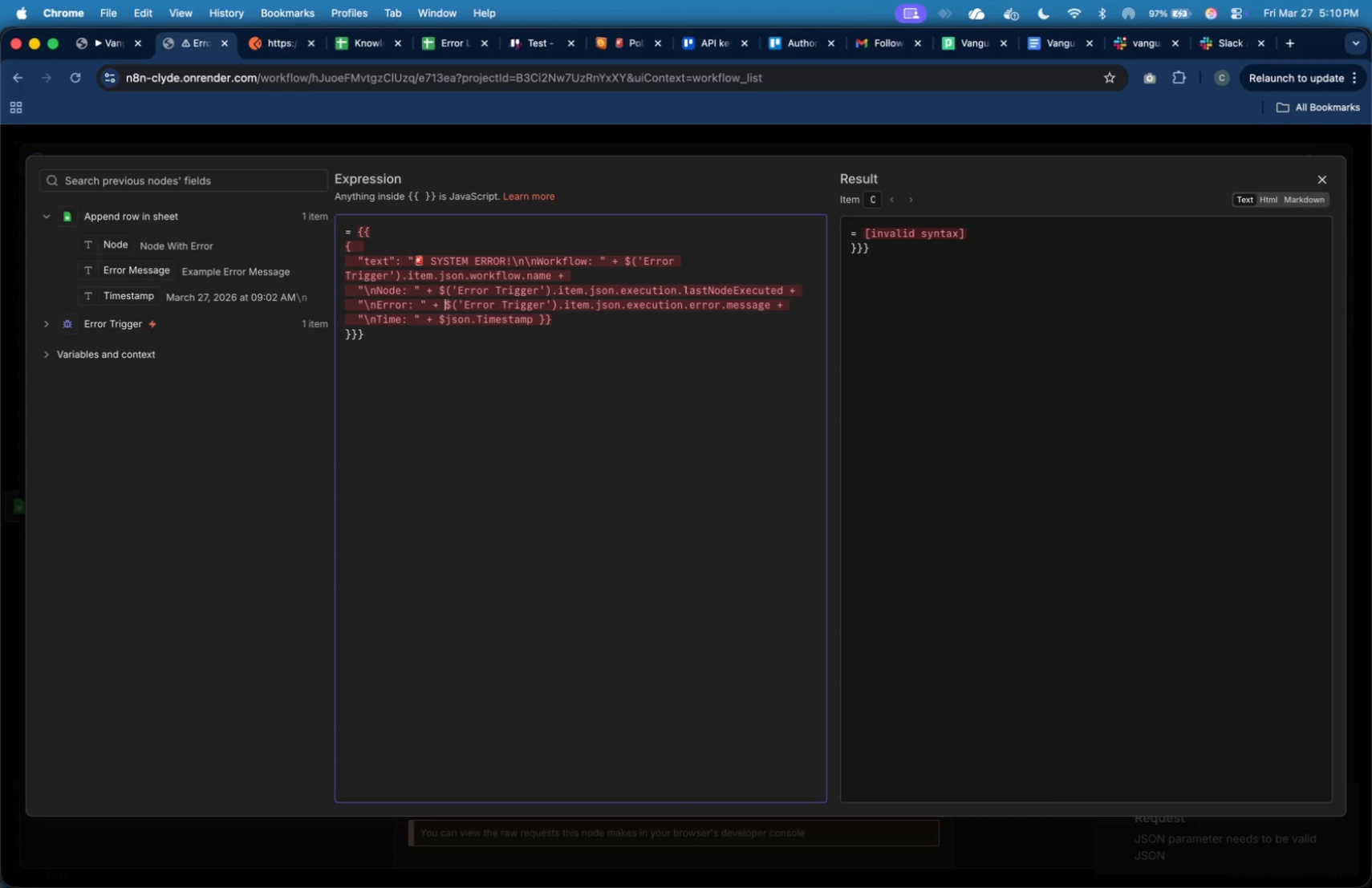 
key(Backspace)
 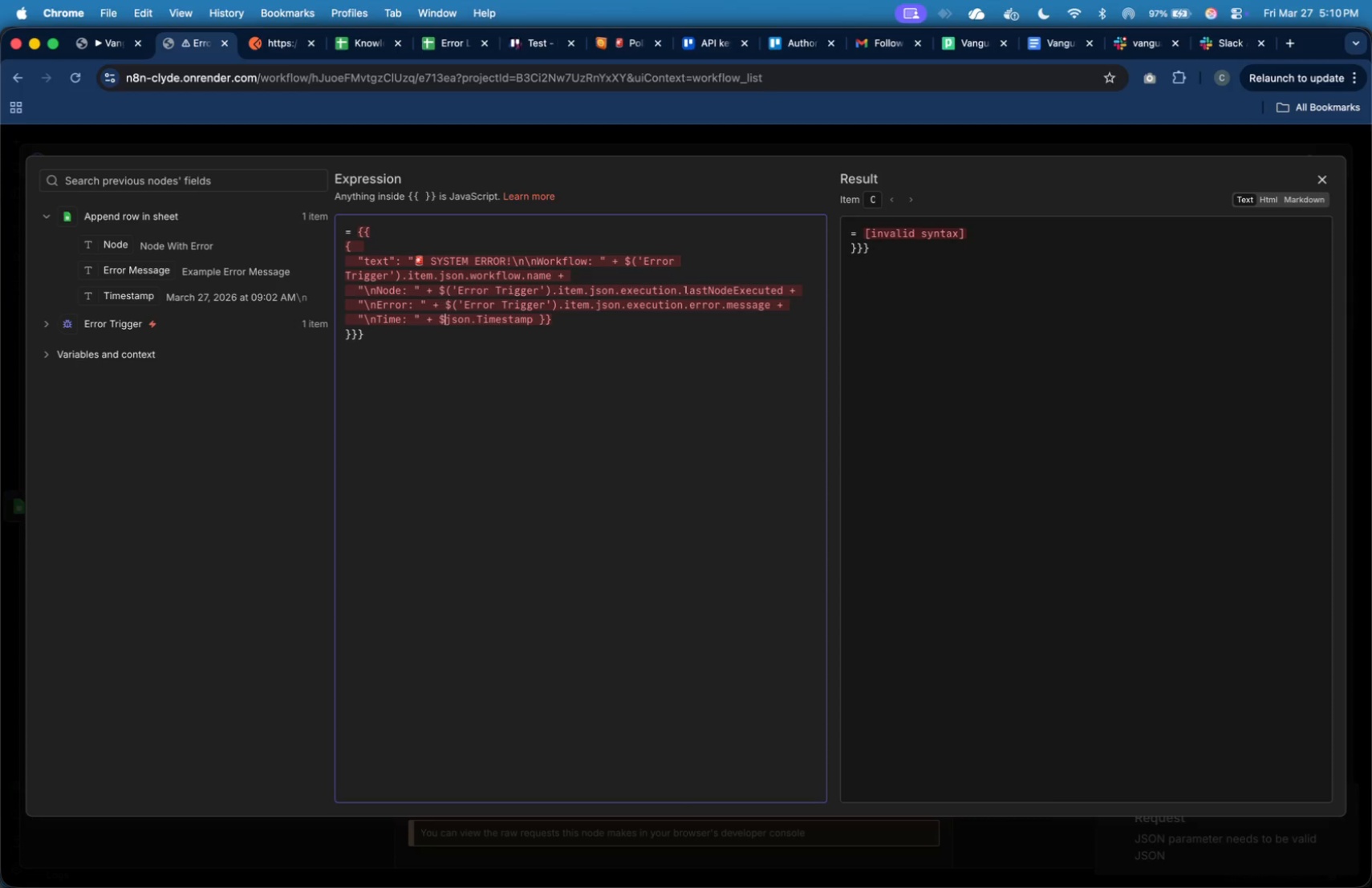 
key(ArrowDown)
 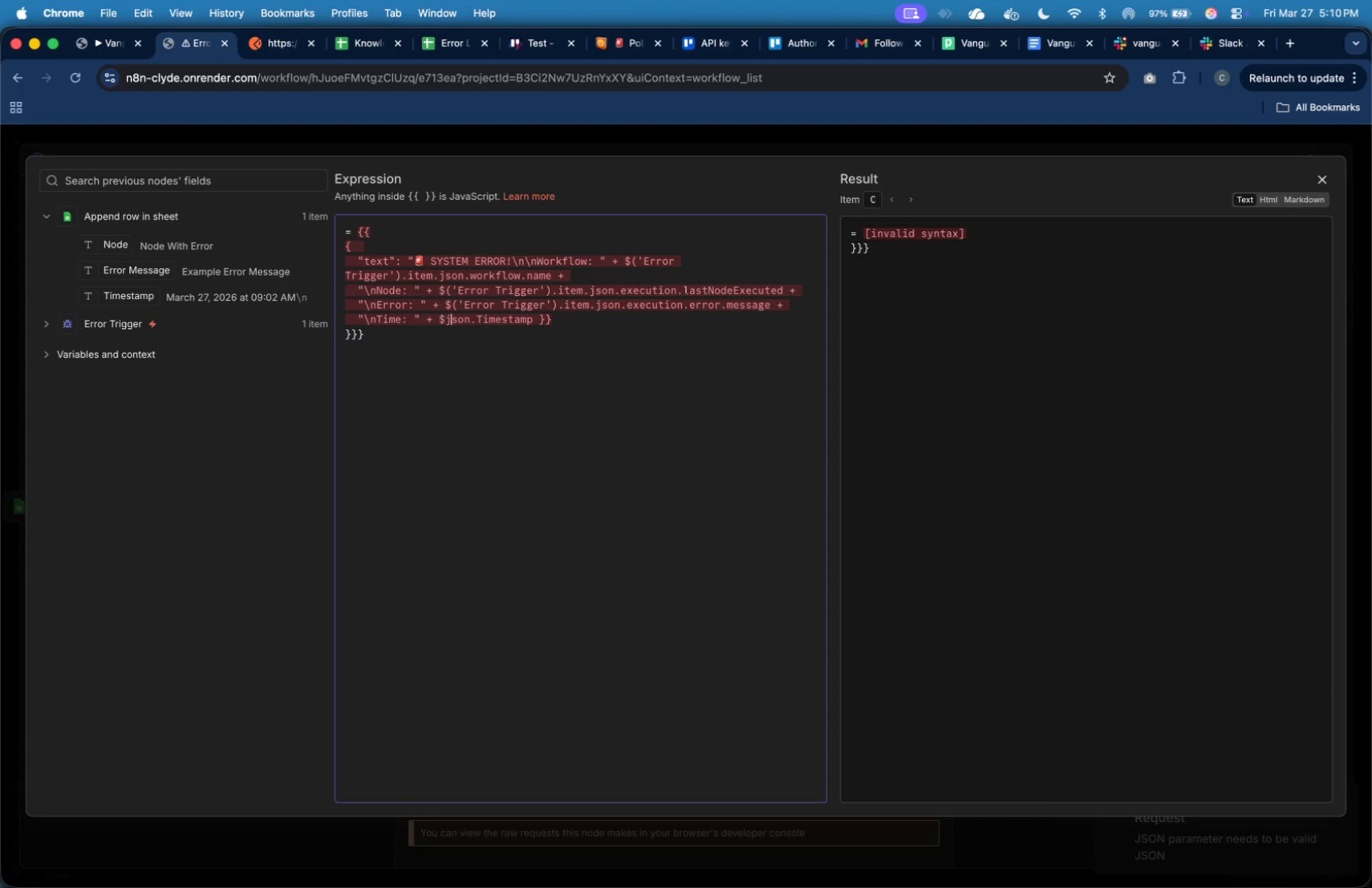 
hold_key(key=ArrowRight, duration=1.51)
 